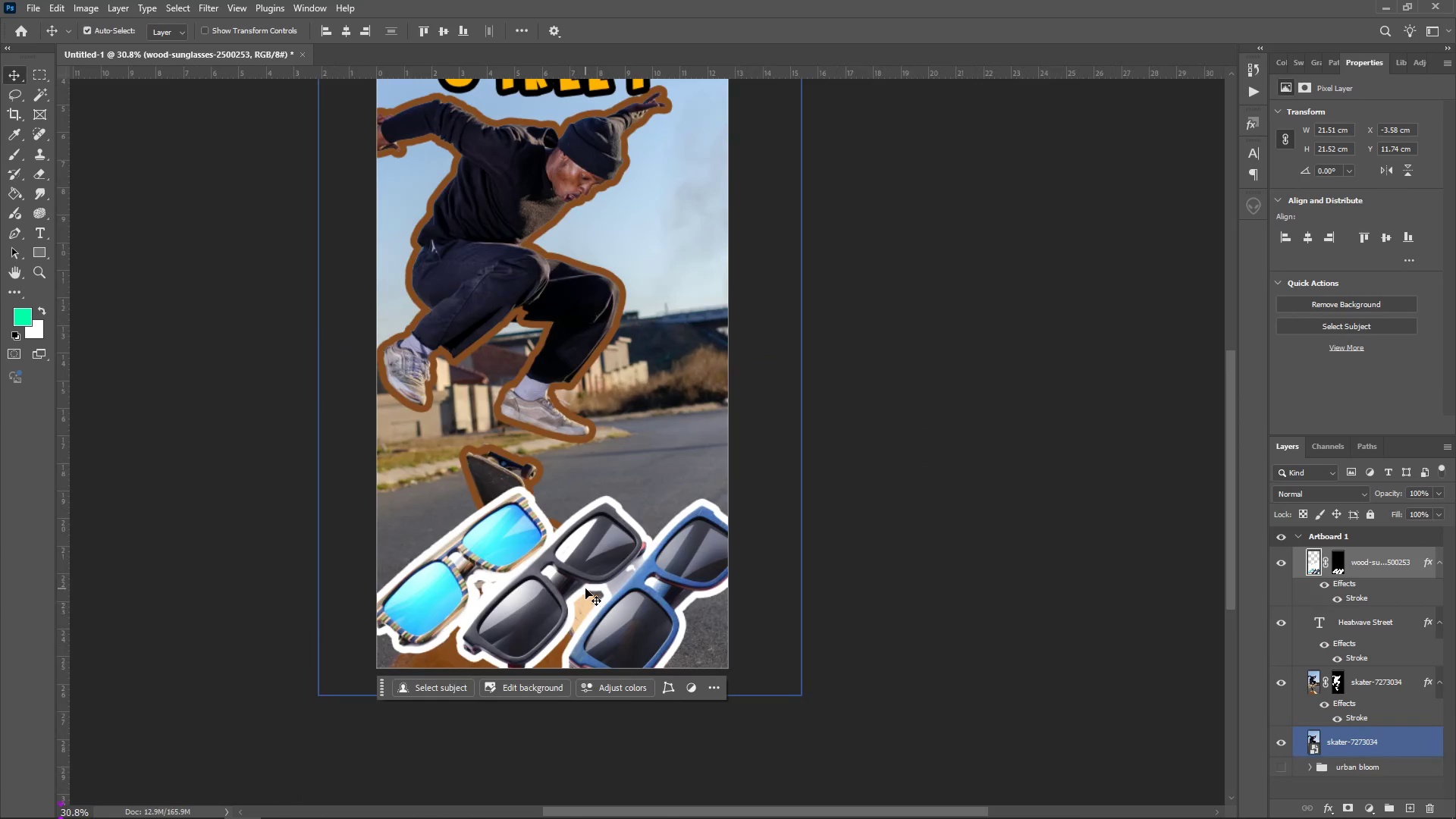 
hold_key(key=AltLeft, duration=0.48)
 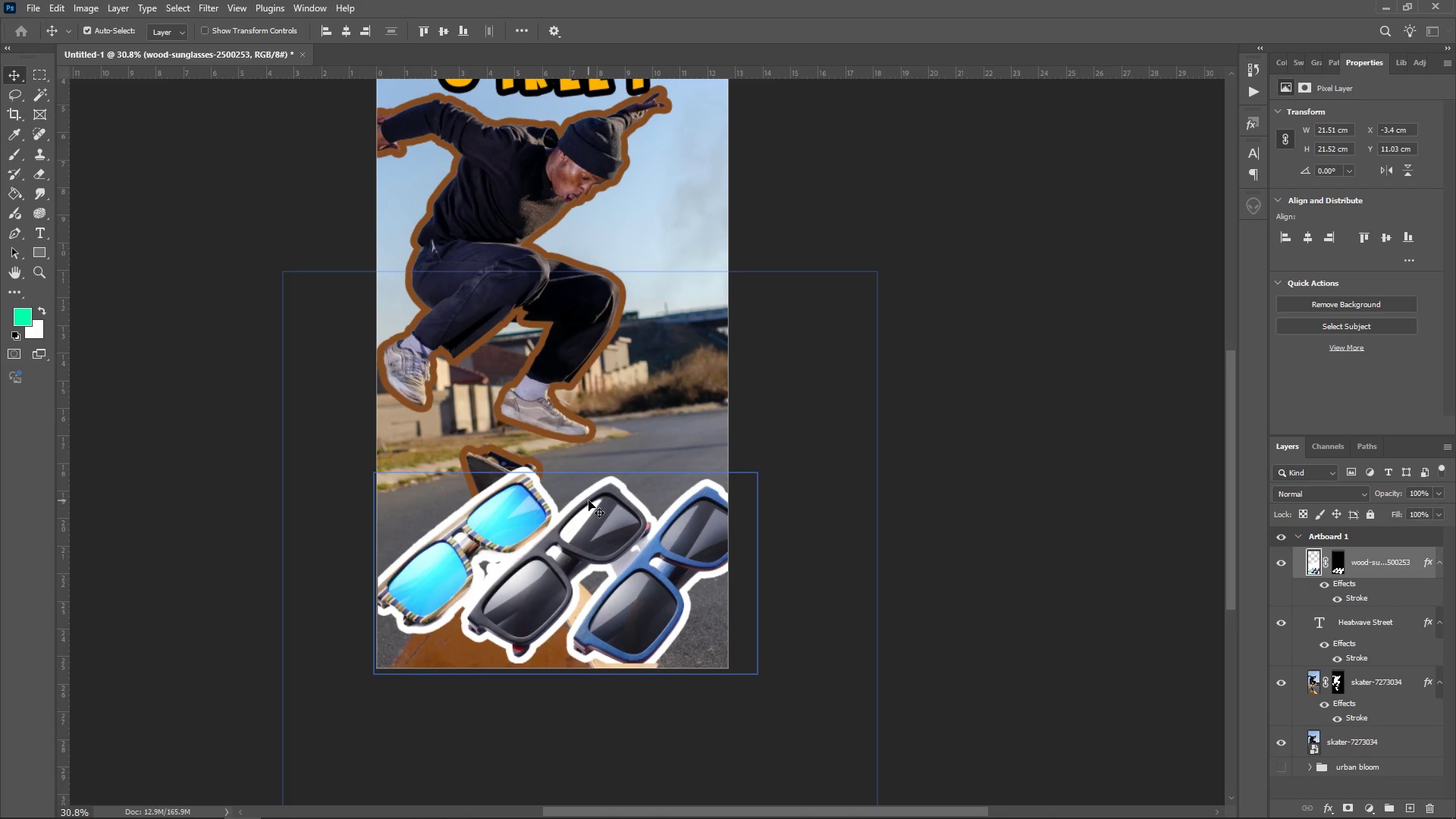 
wait(12.28)
 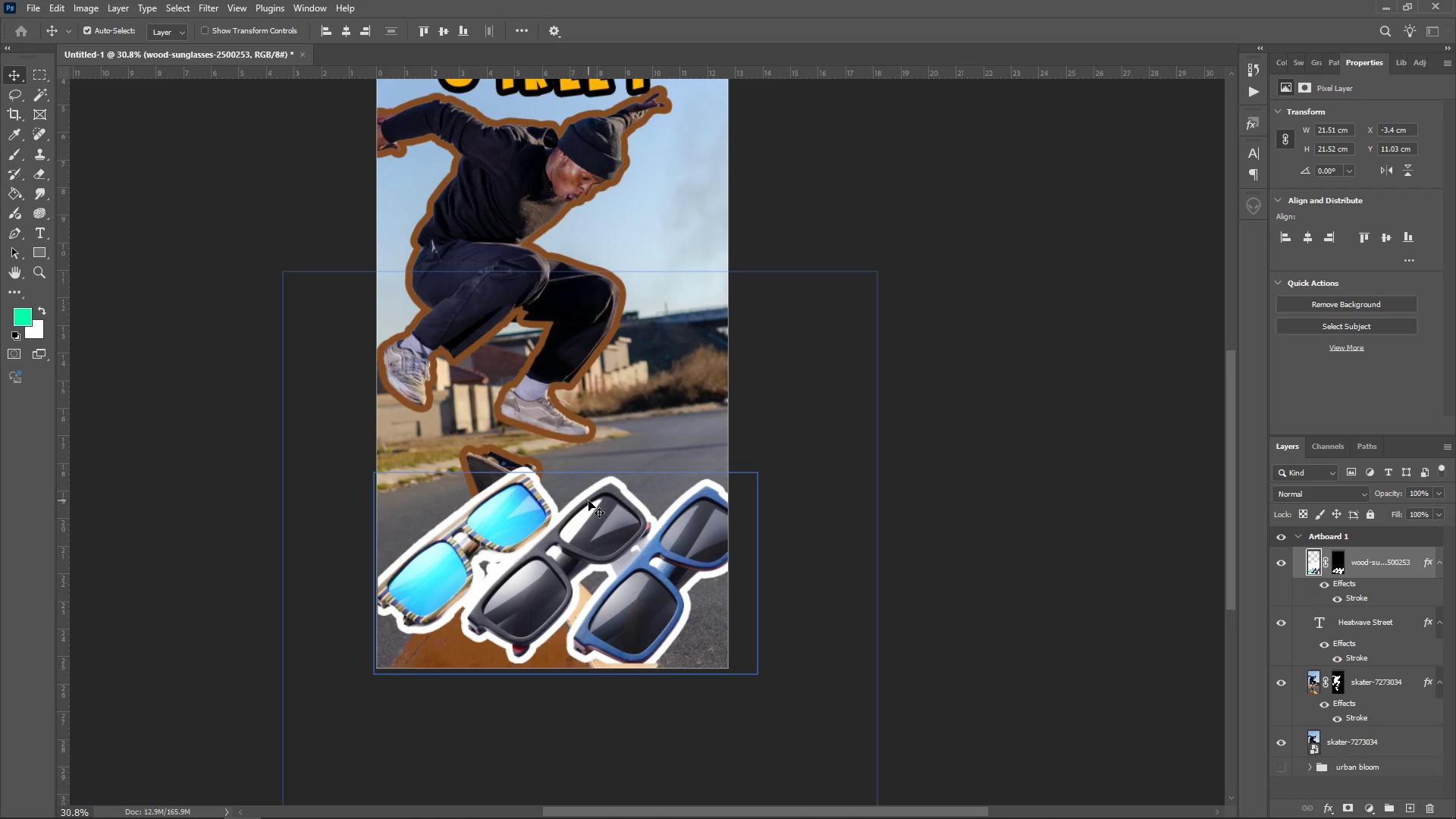 
left_click([114, 47])
 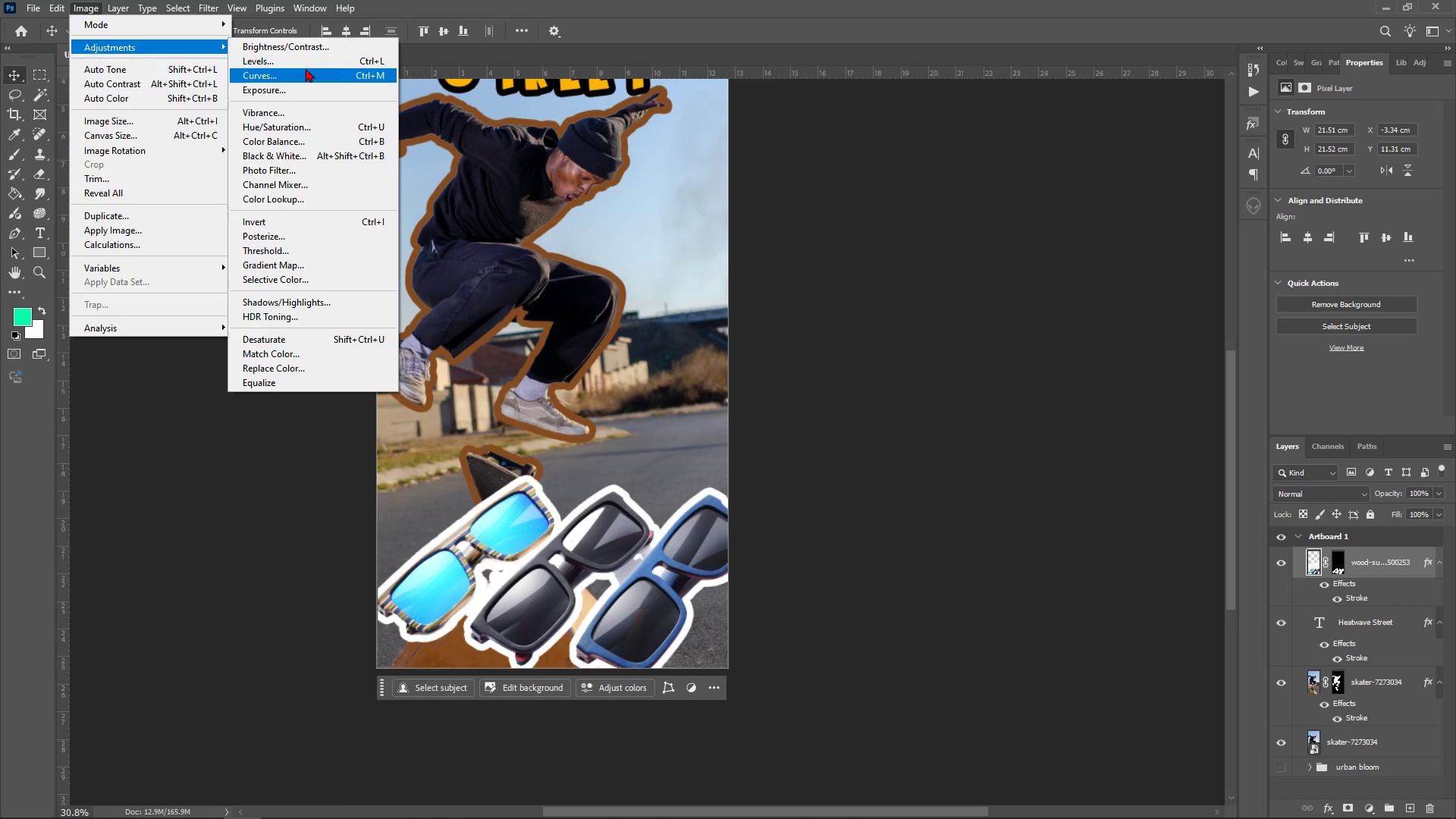 
left_click([306, 49])
 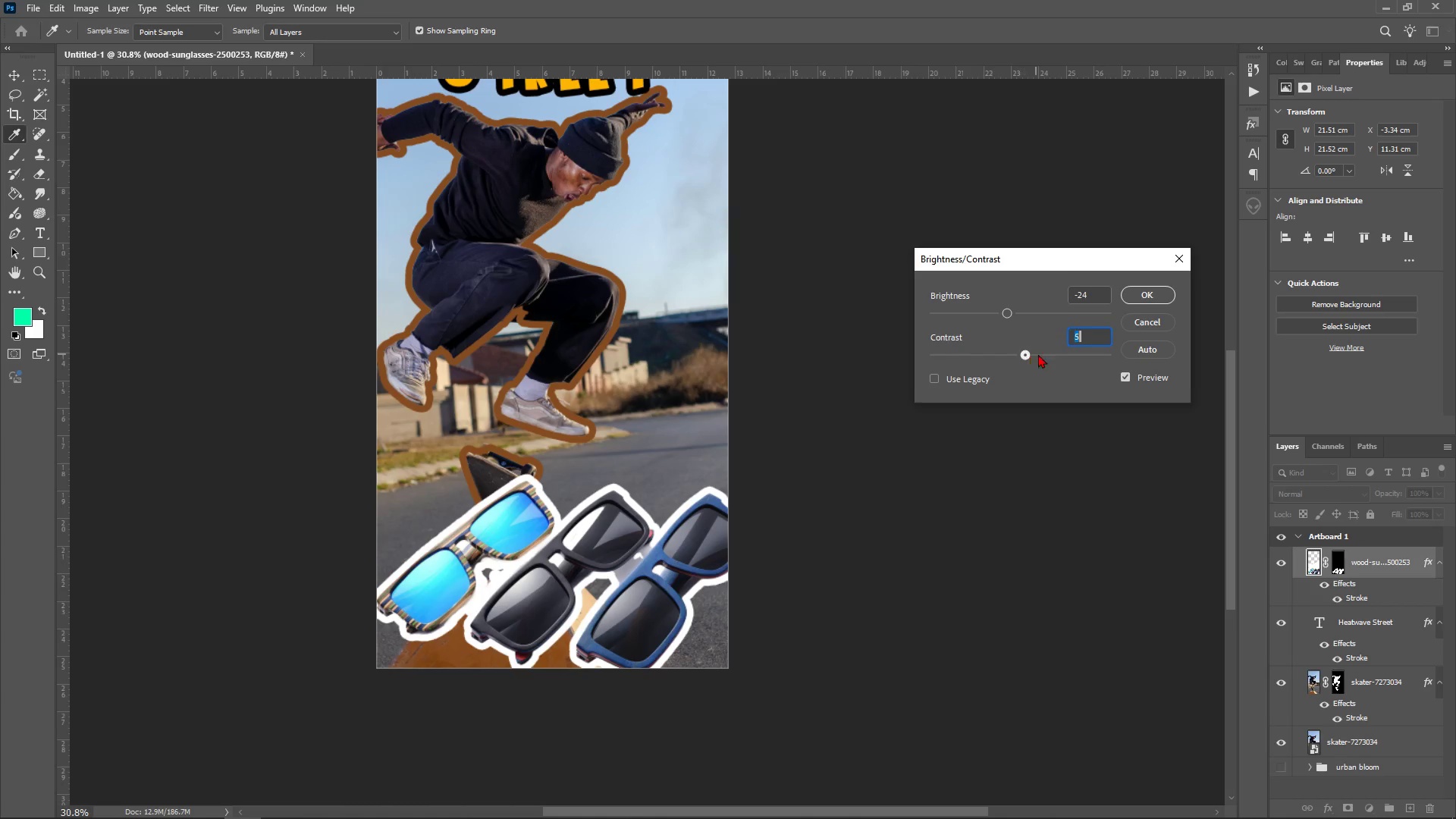 
wait(6.12)
 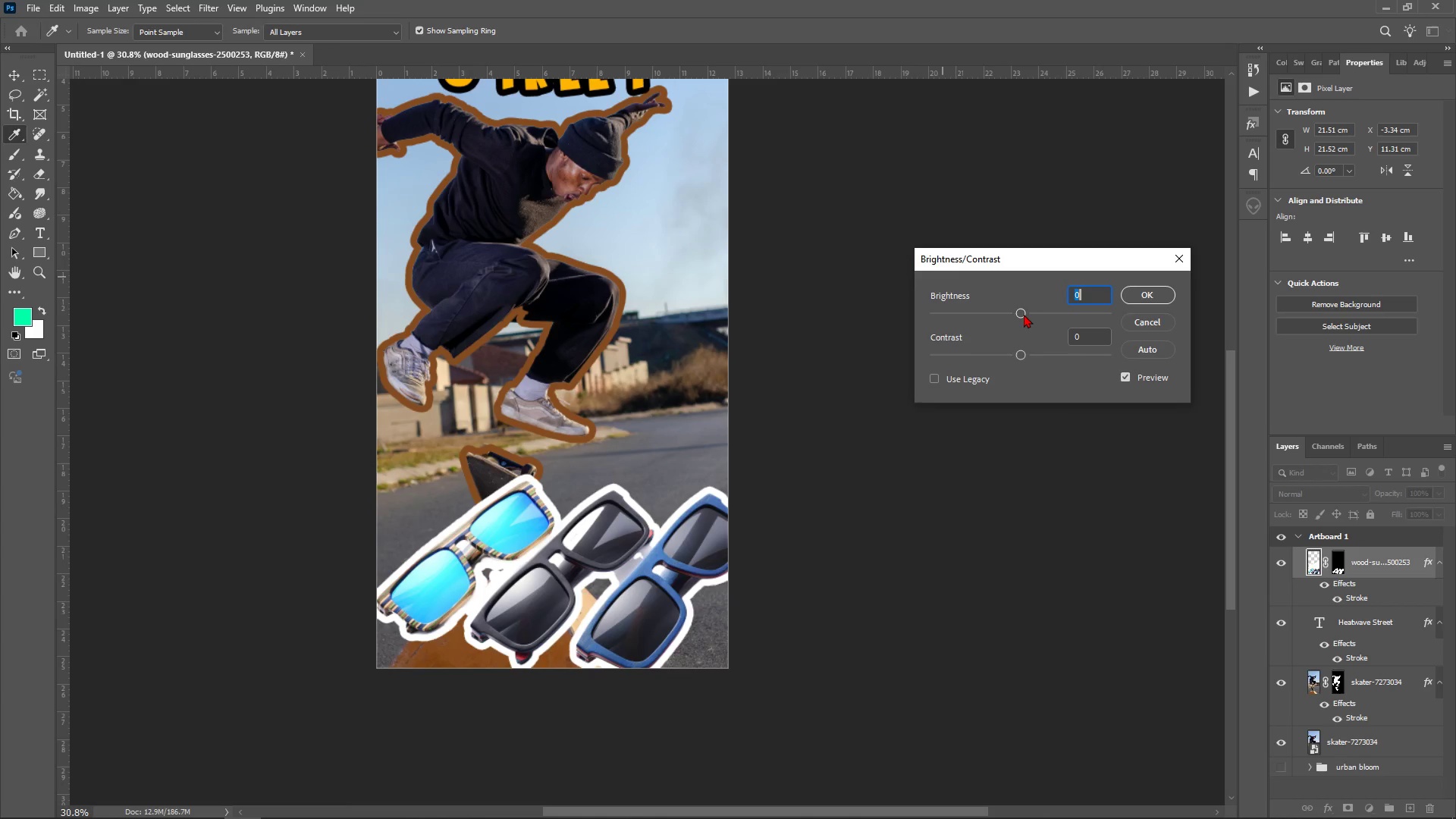 
left_click([1147, 297])
 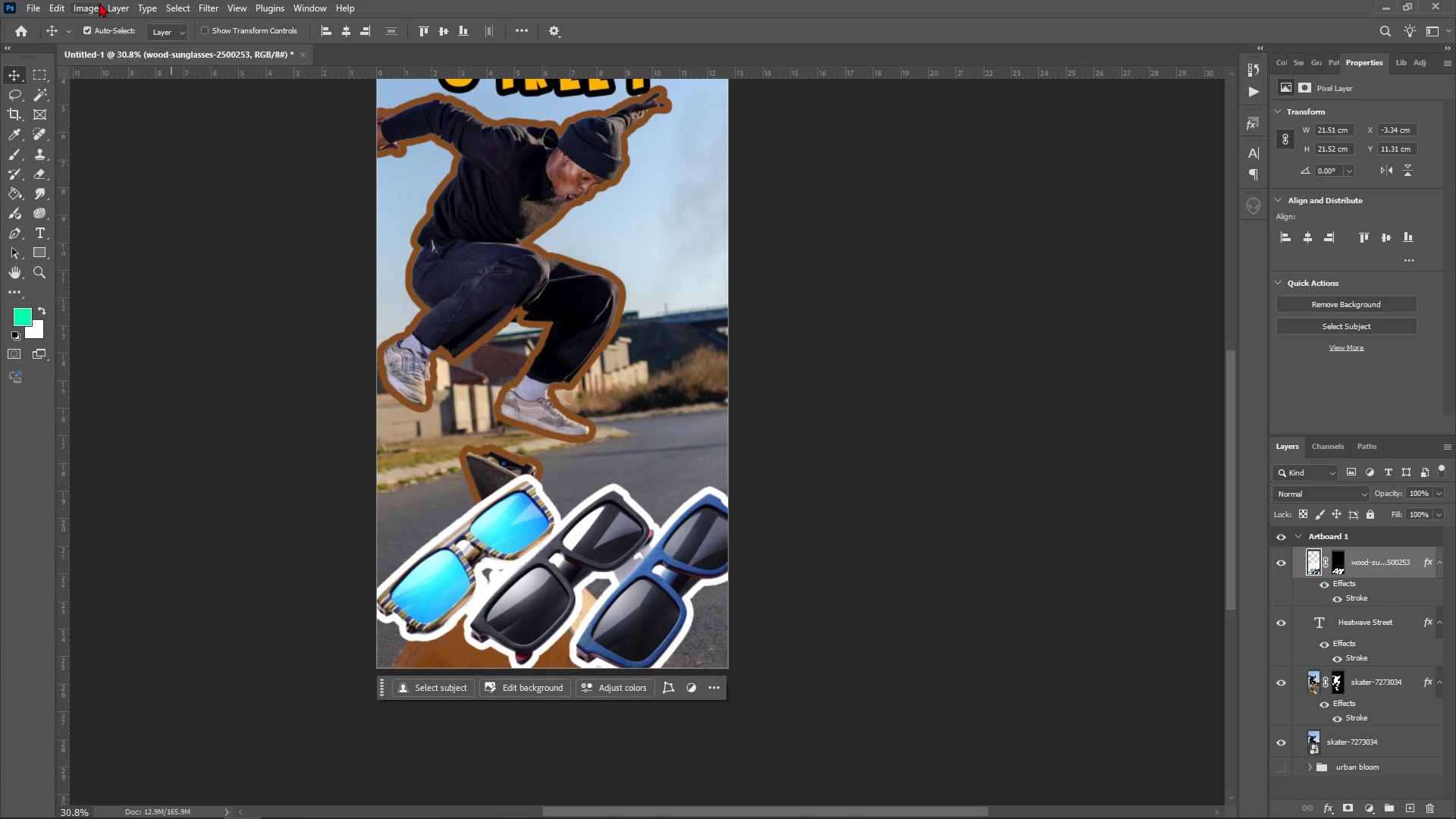 
left_click([97, 5])
 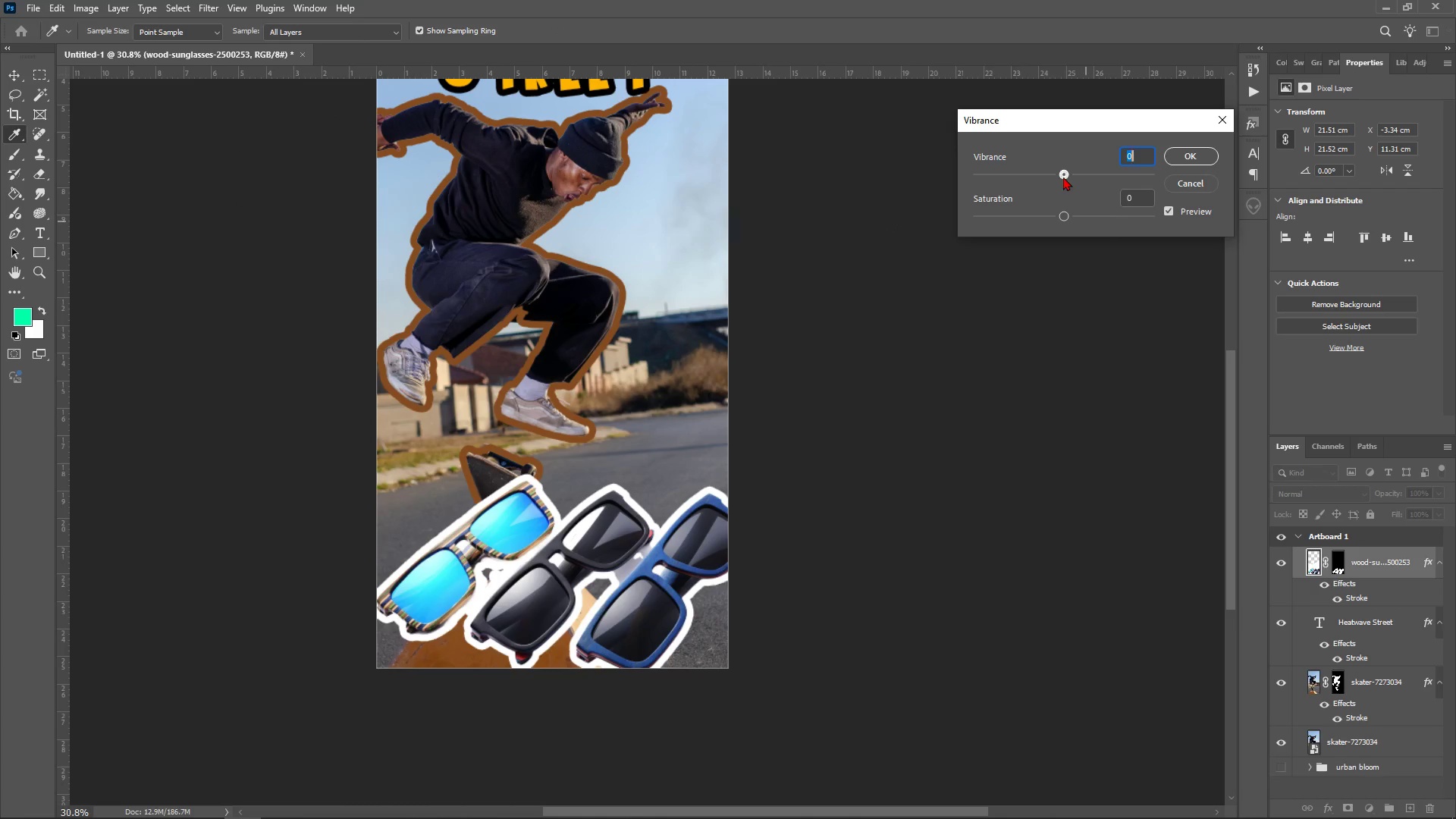 
wait(14.02)
 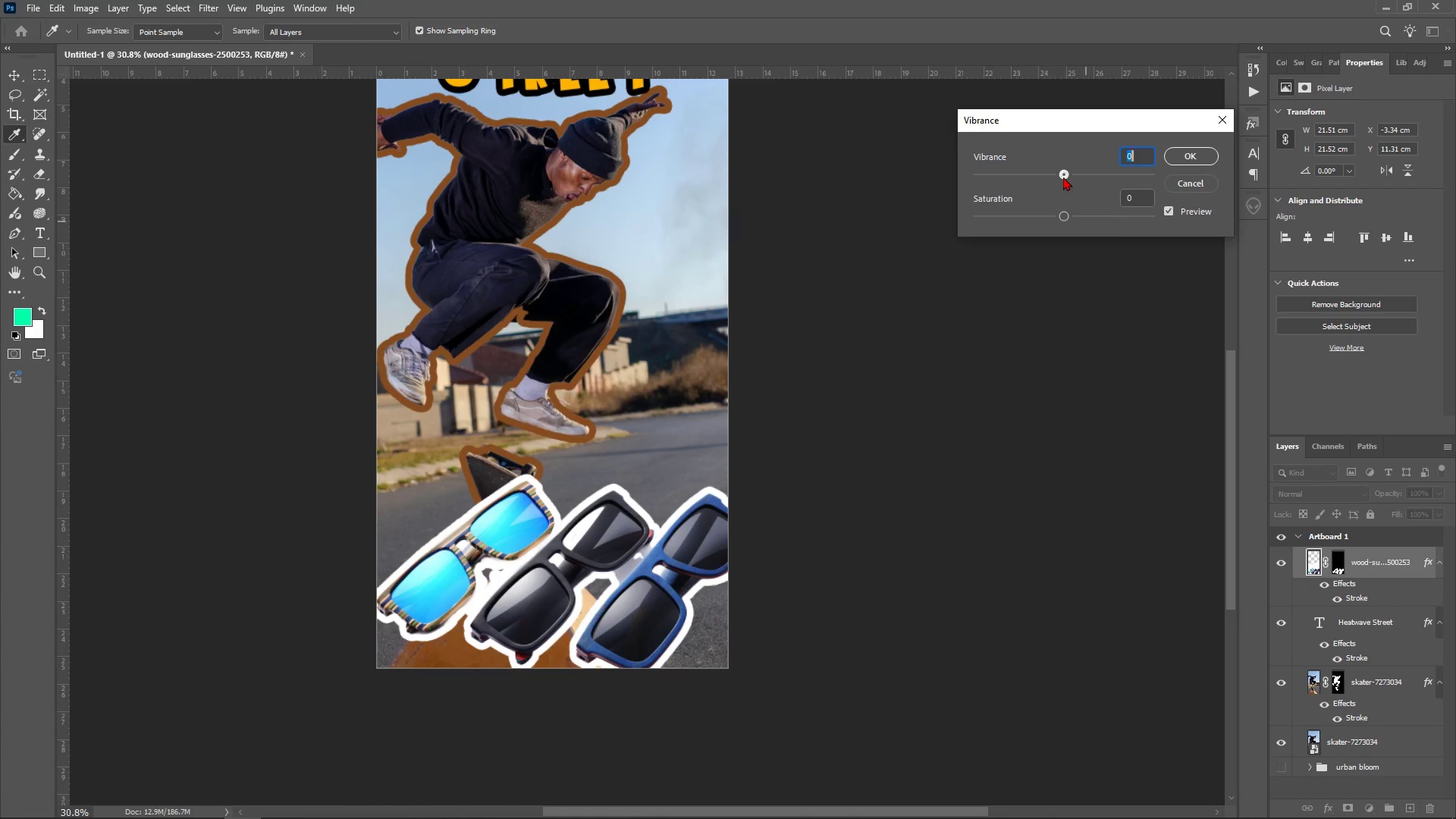 
left_click([1194, 152])
 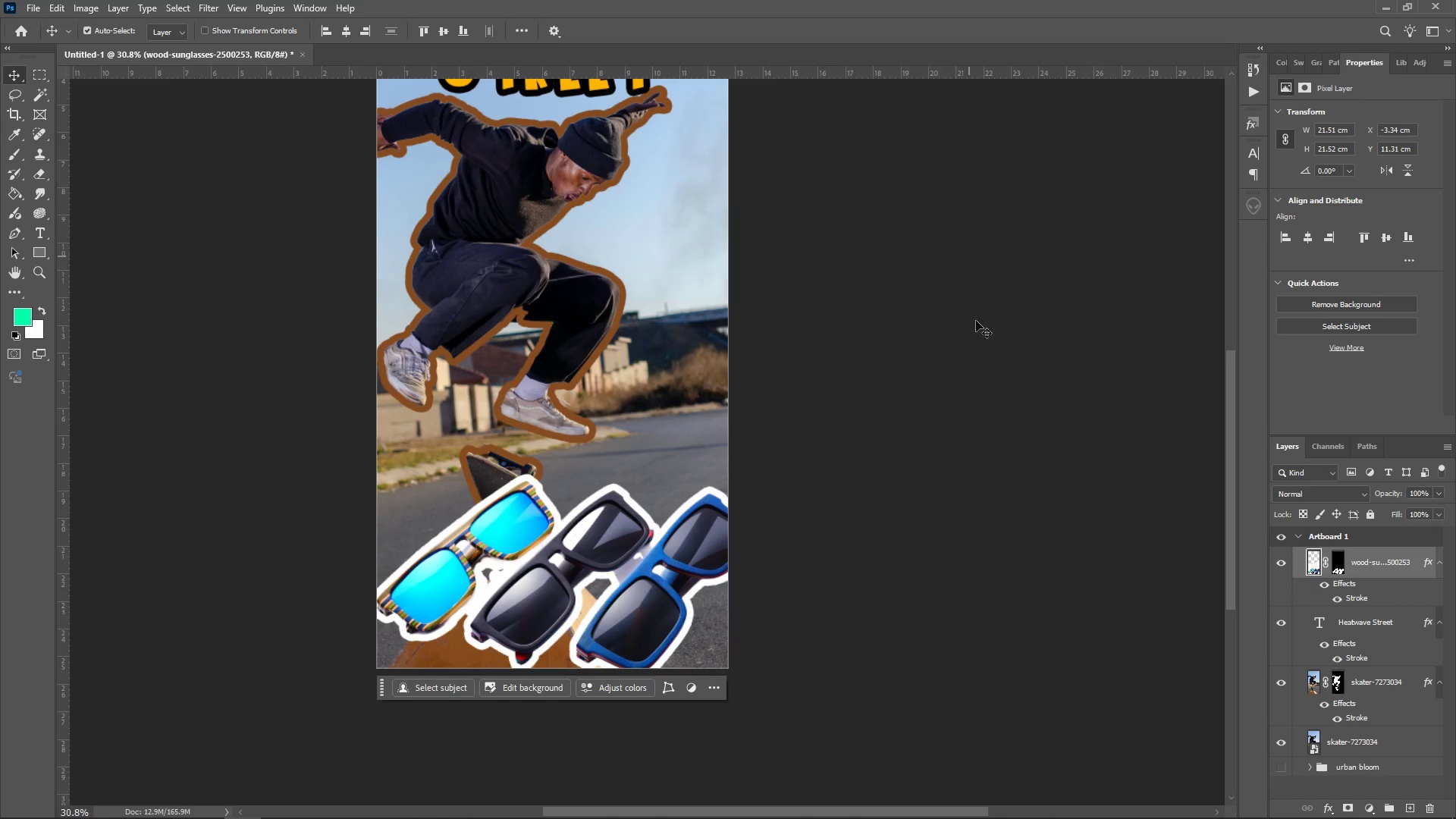 
scroll: coordinate [885, 532], scroll_direction: up, amount: 1.0
 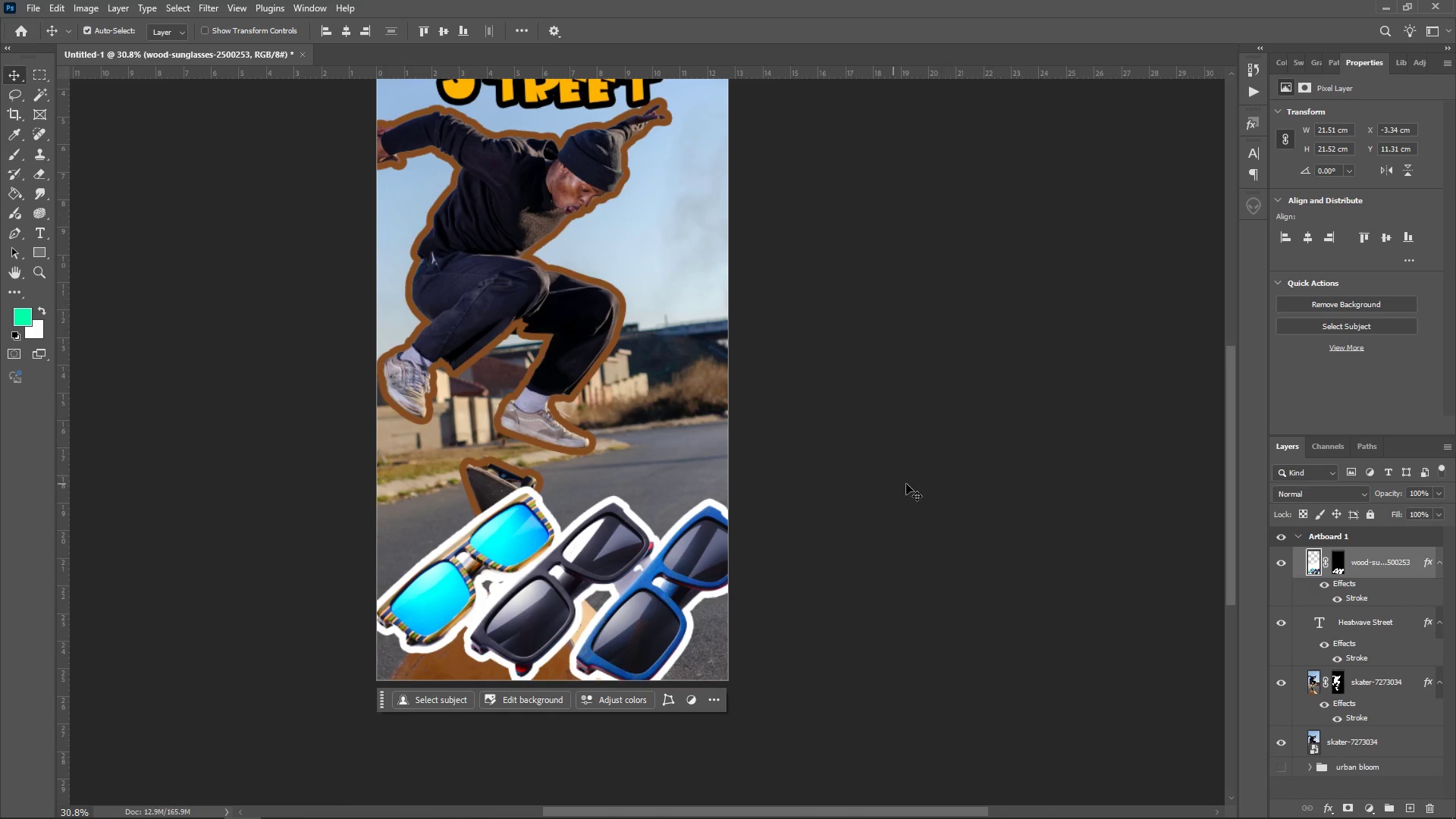 
hold_key(key=ShiftLeft, duration=1.21)
left_click([1386, 750])
 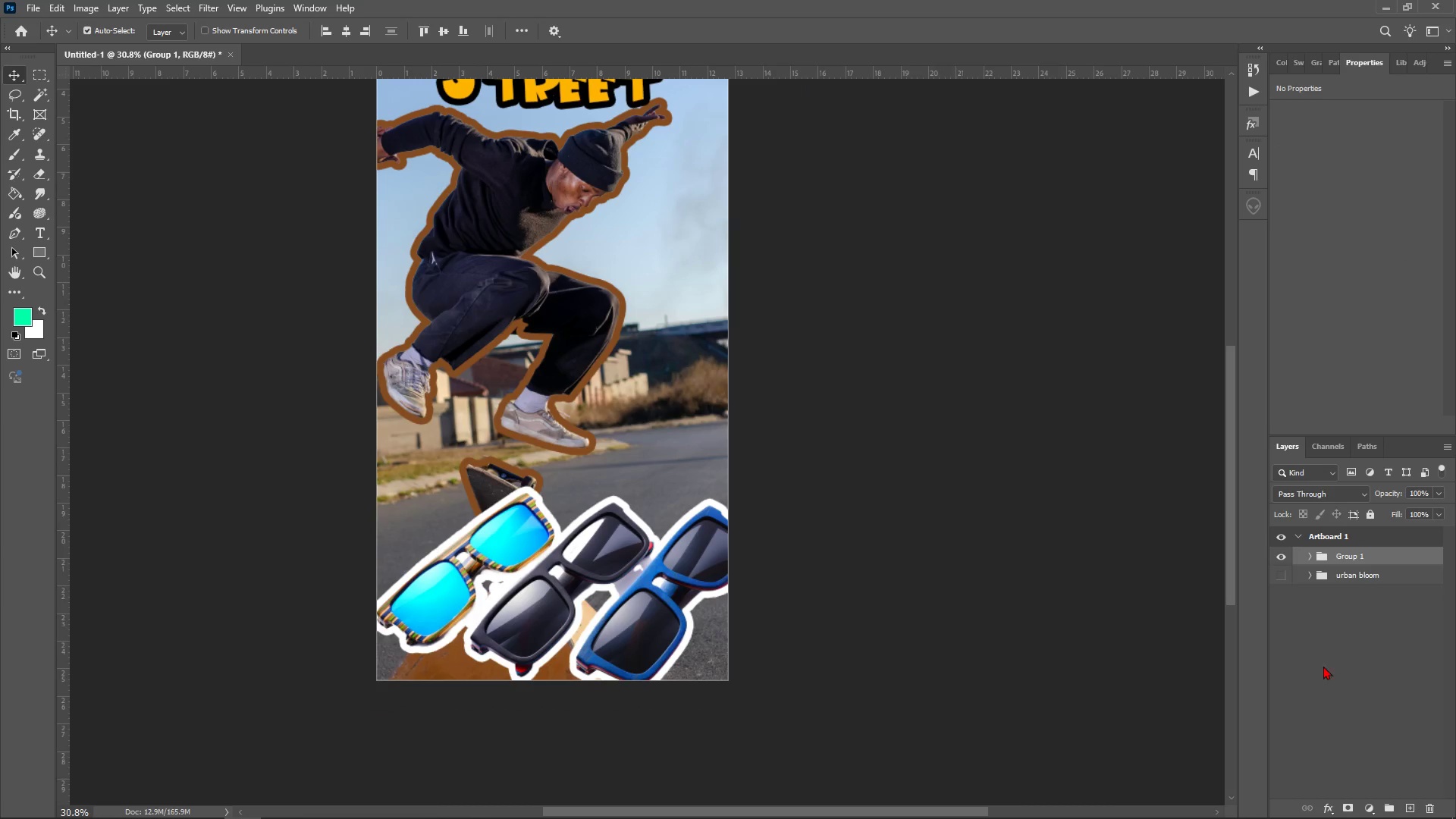 
left_click([1280, 559])
 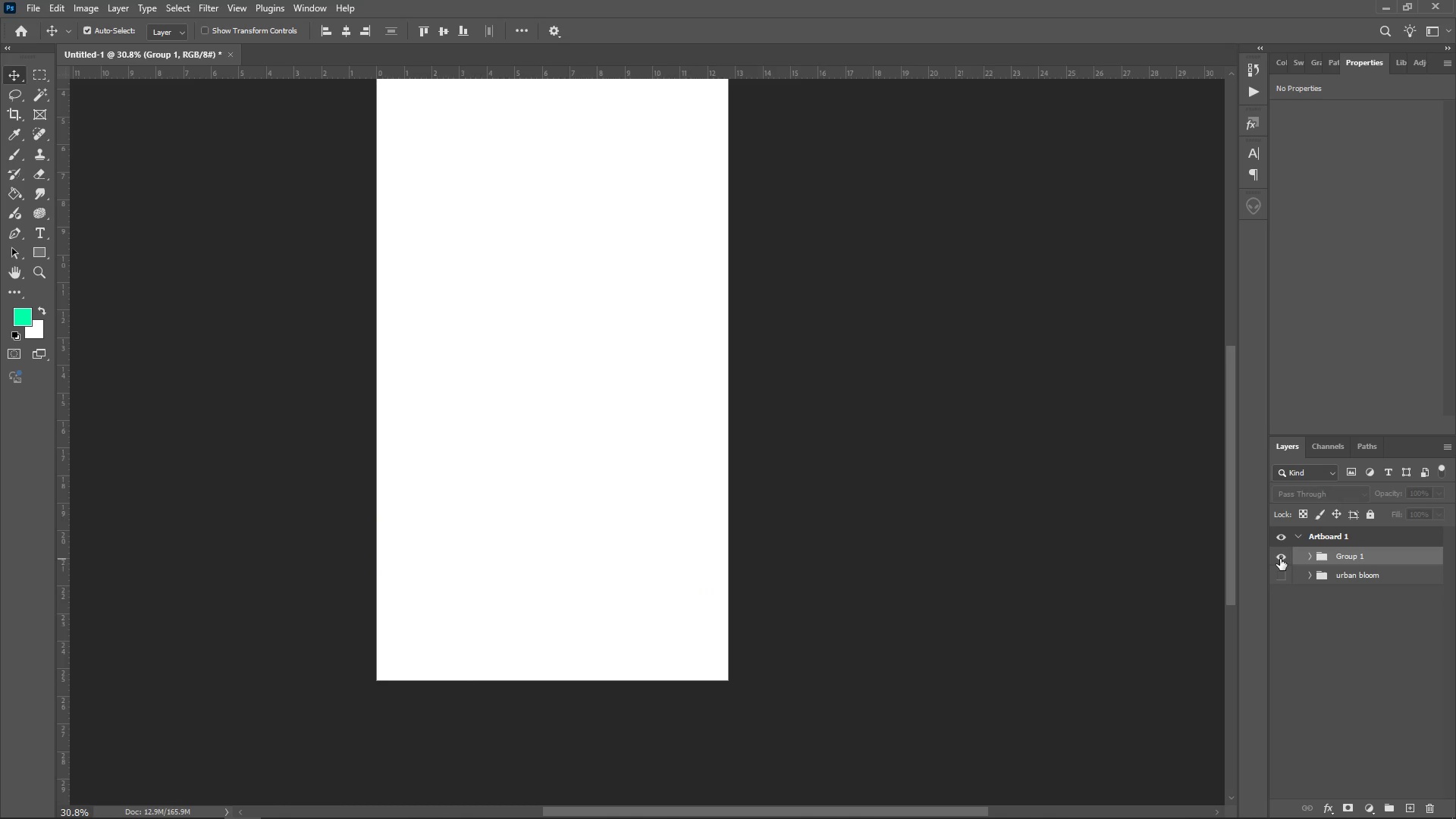 
left_click([1280, 559])
 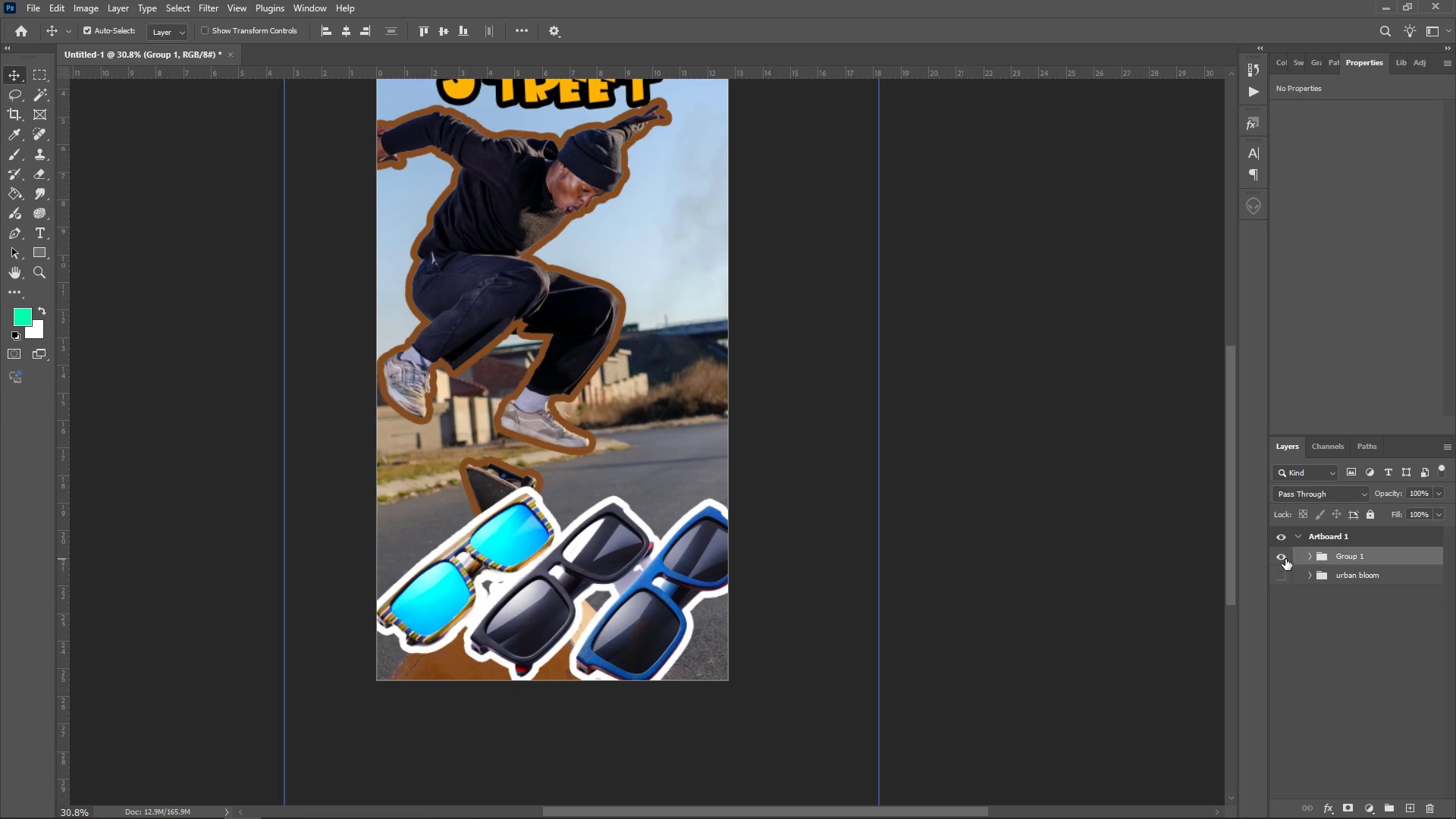 
left_click([1285, 556])
 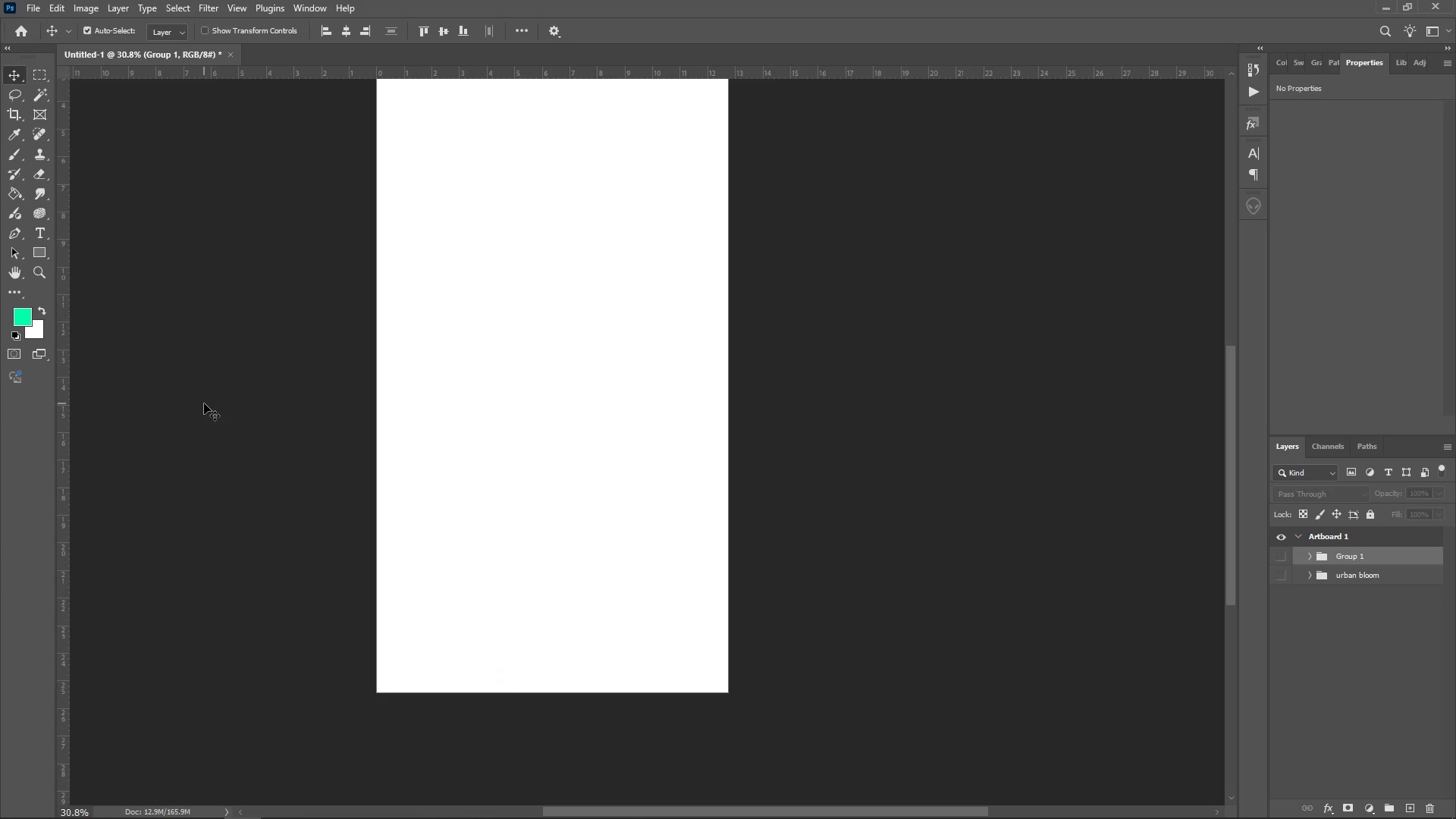 
scroll: coordinate [204, 403], scroll_direction: up, amount: 6.0
 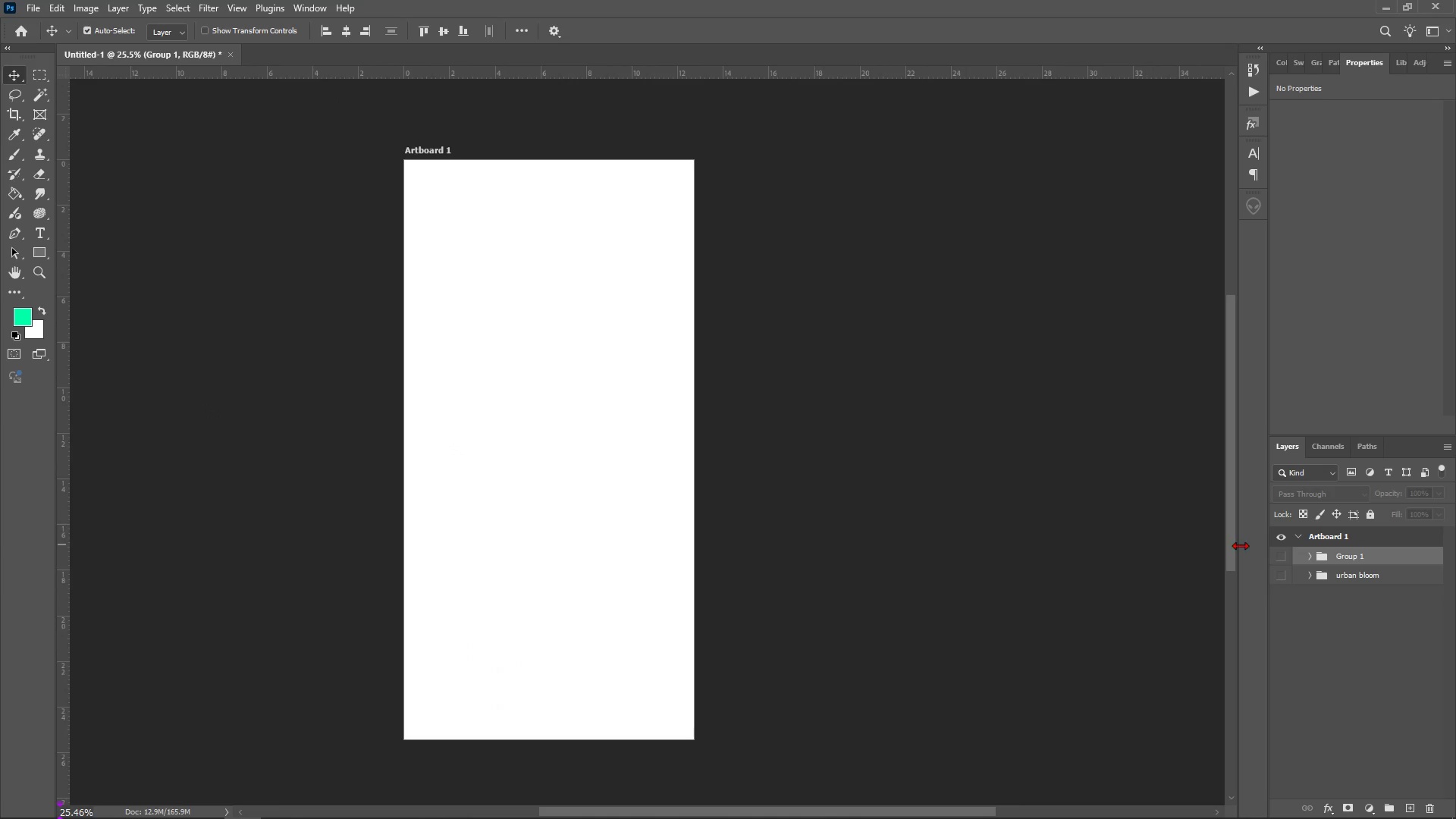 
hold_key(key=ControlLeft, duration=0.81)
 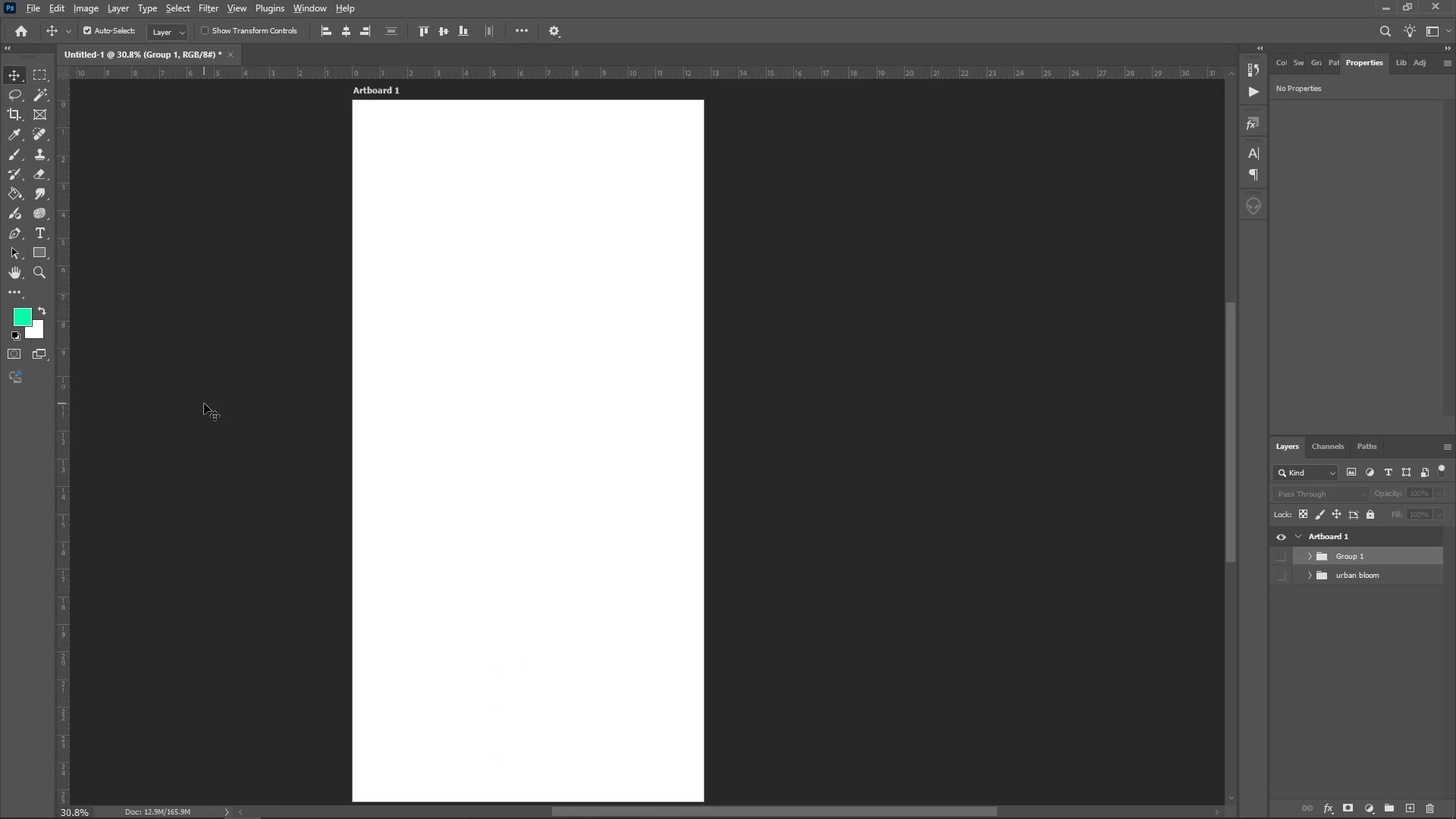 
key(Alt+AltLeft)
 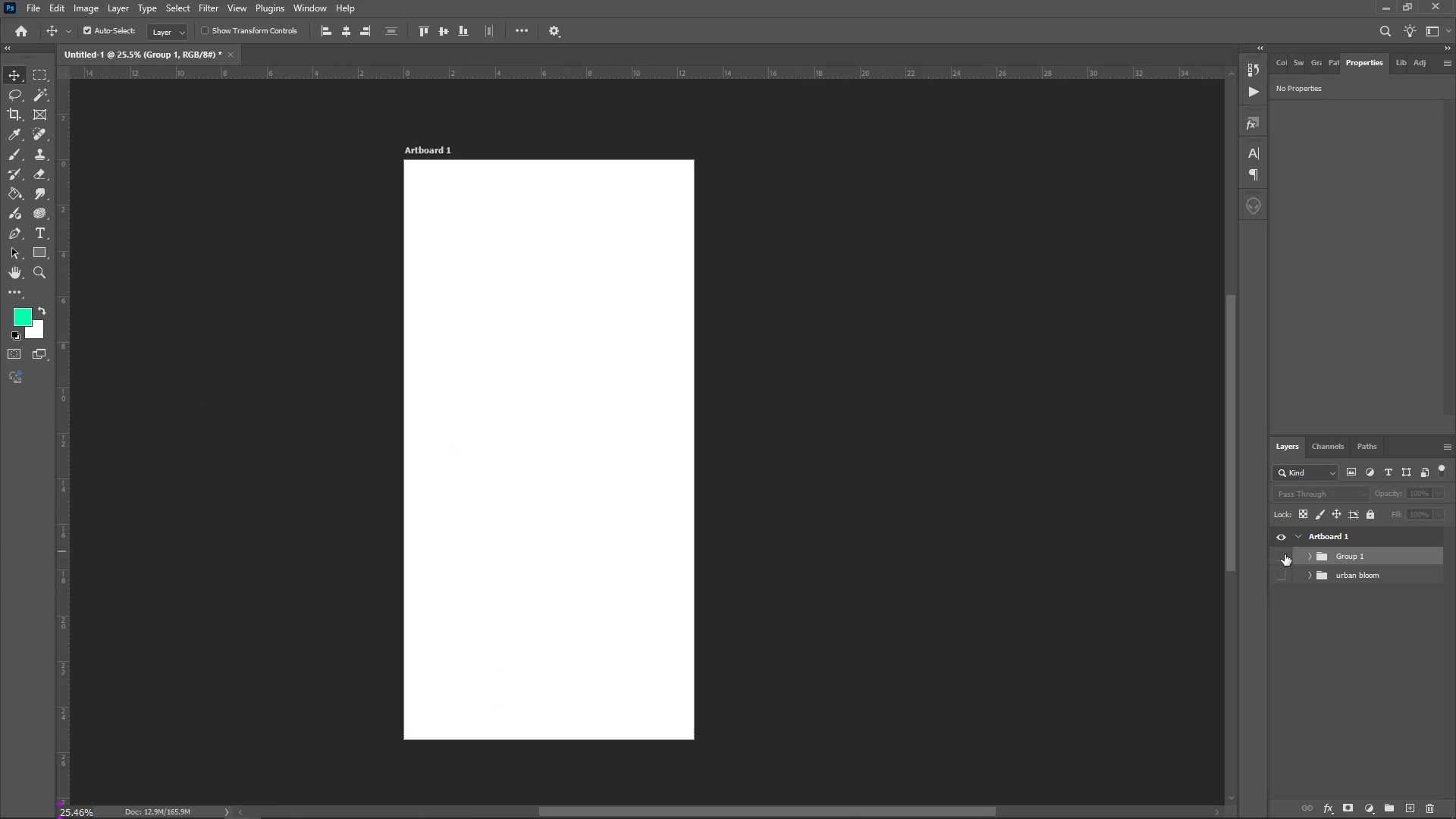 
left_click([1284, 554])
 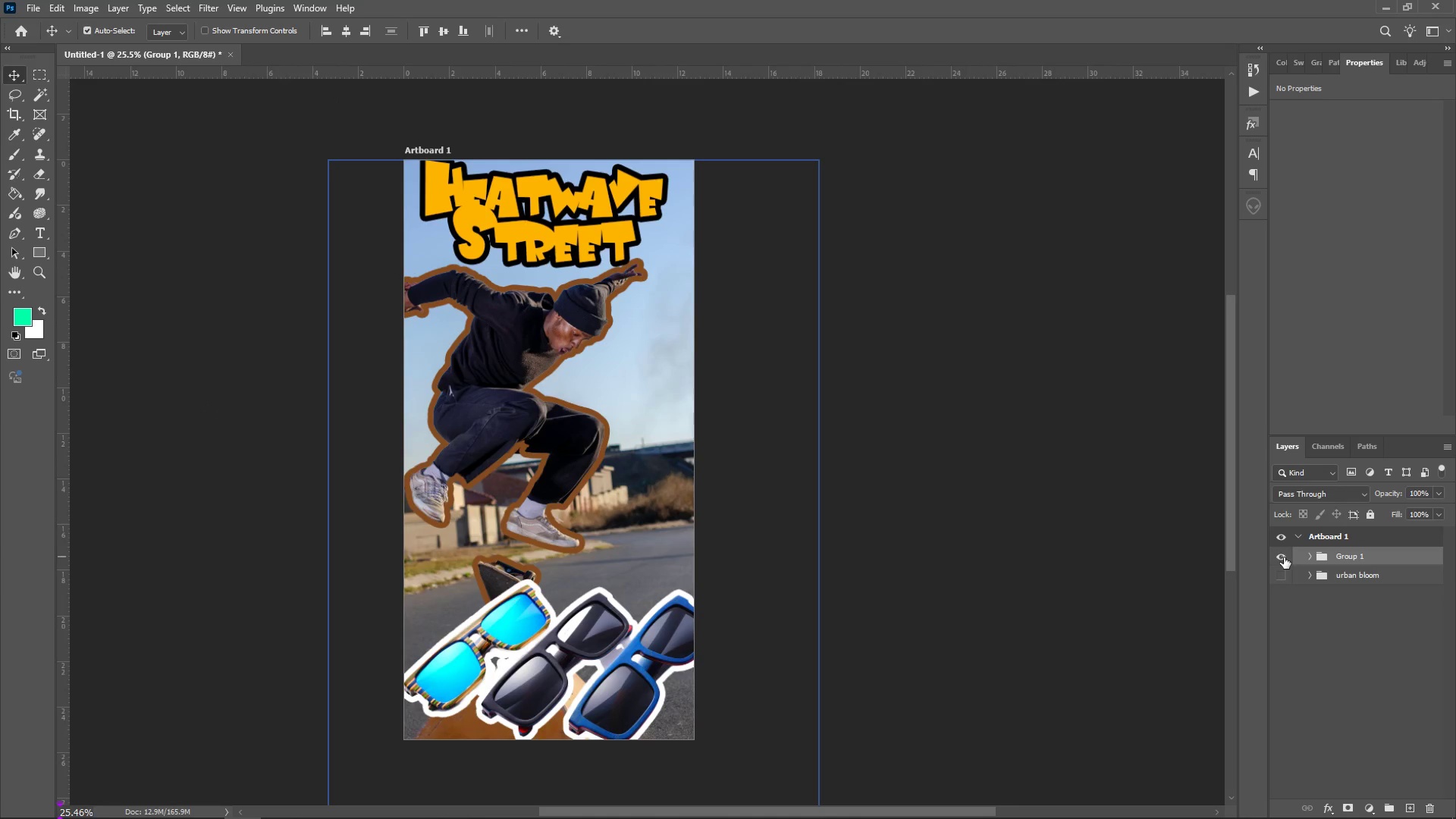 
left_click([1284, 557])
 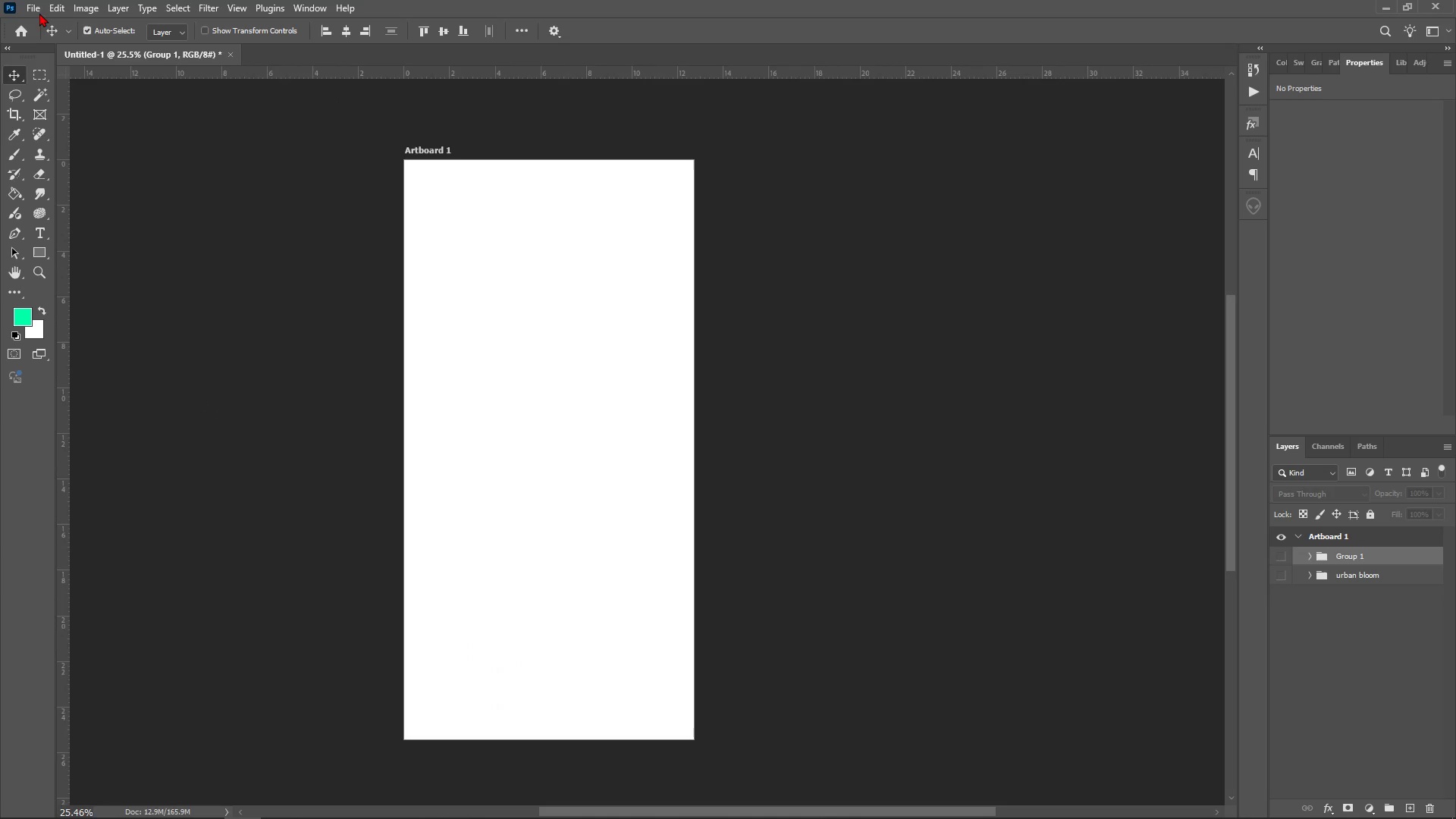 
double_click([39, 10])
 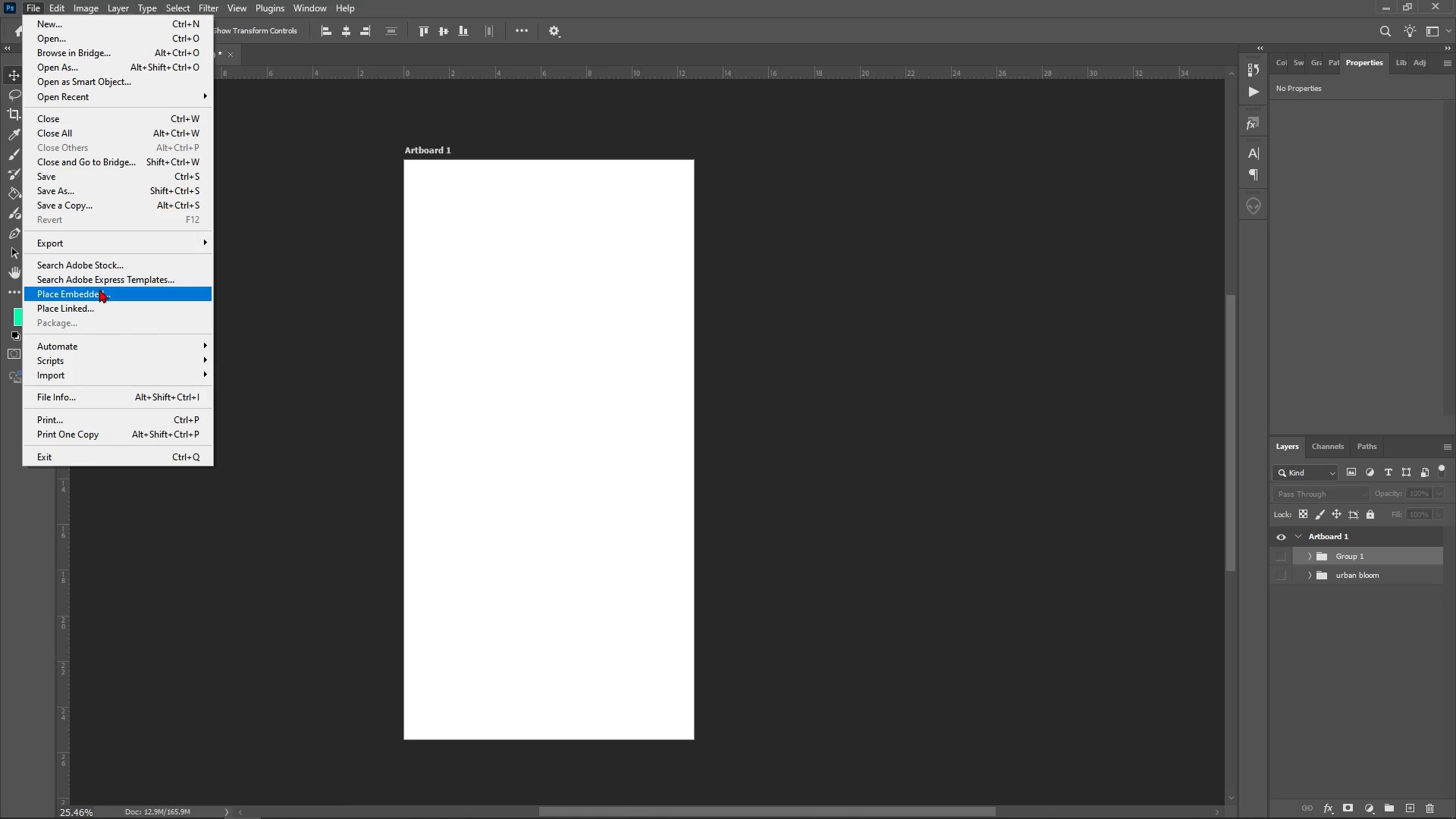 
left_click([99, 290])
 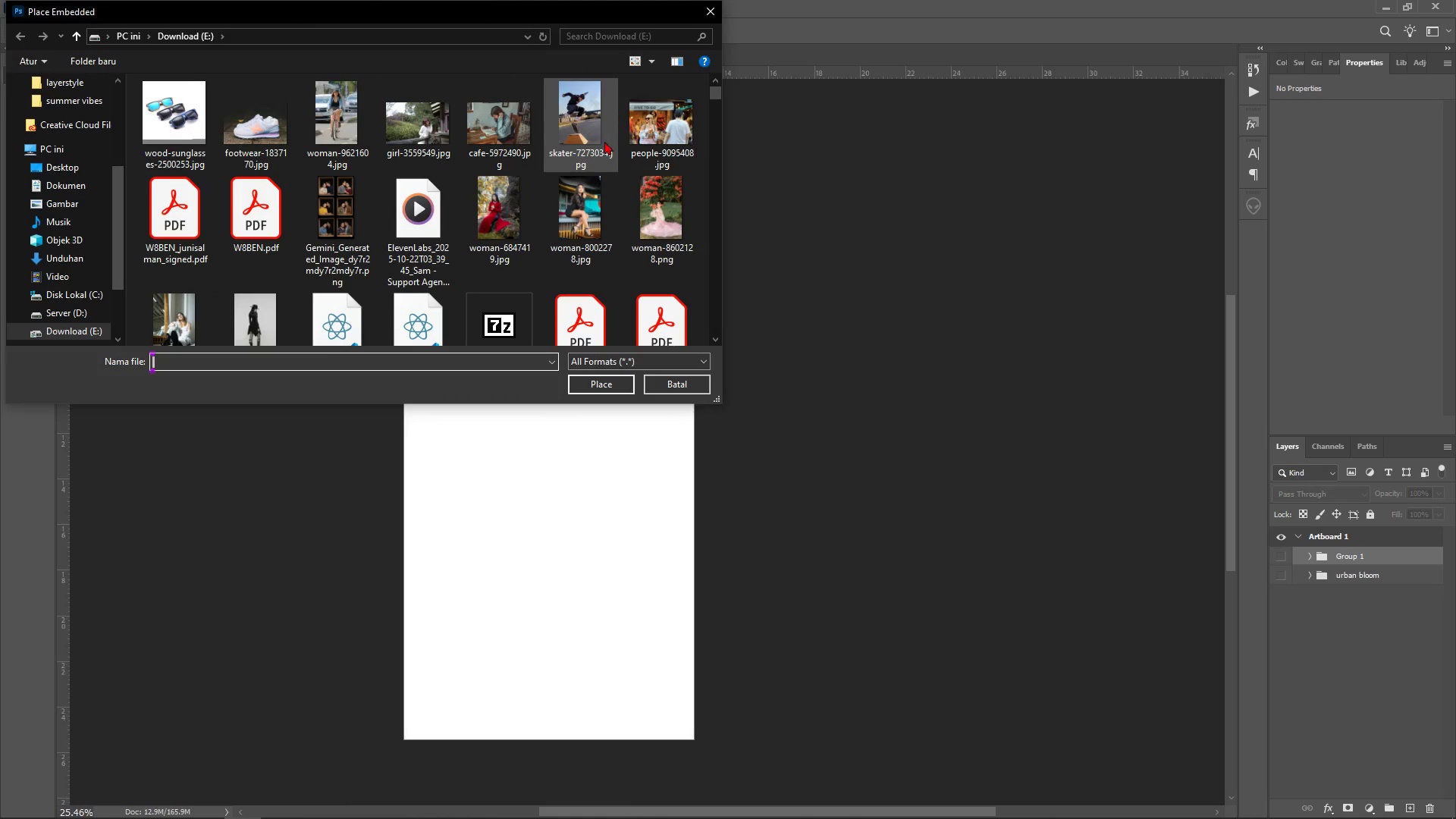 
double_click([534, 122])
 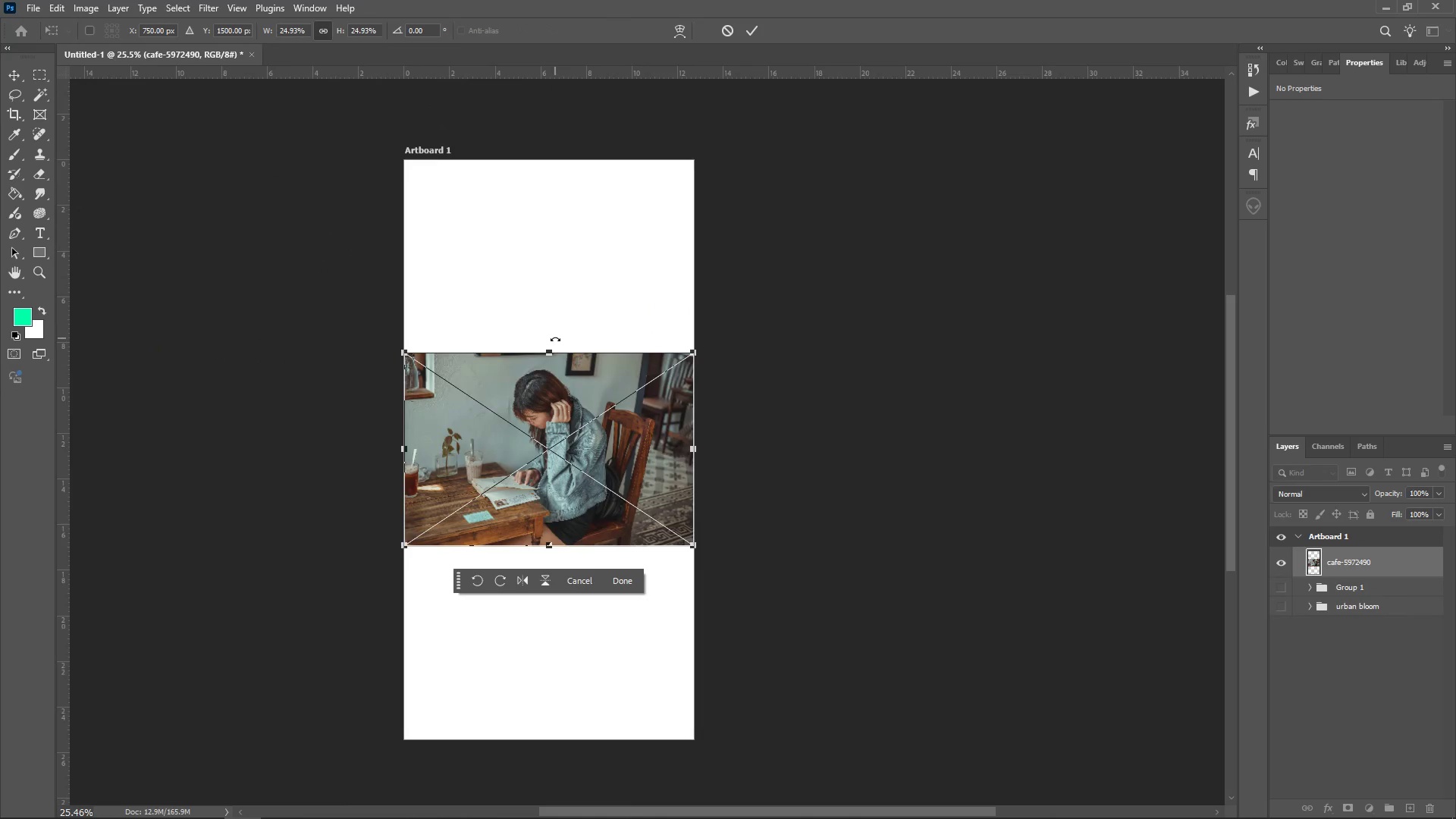 
key(Enter)
 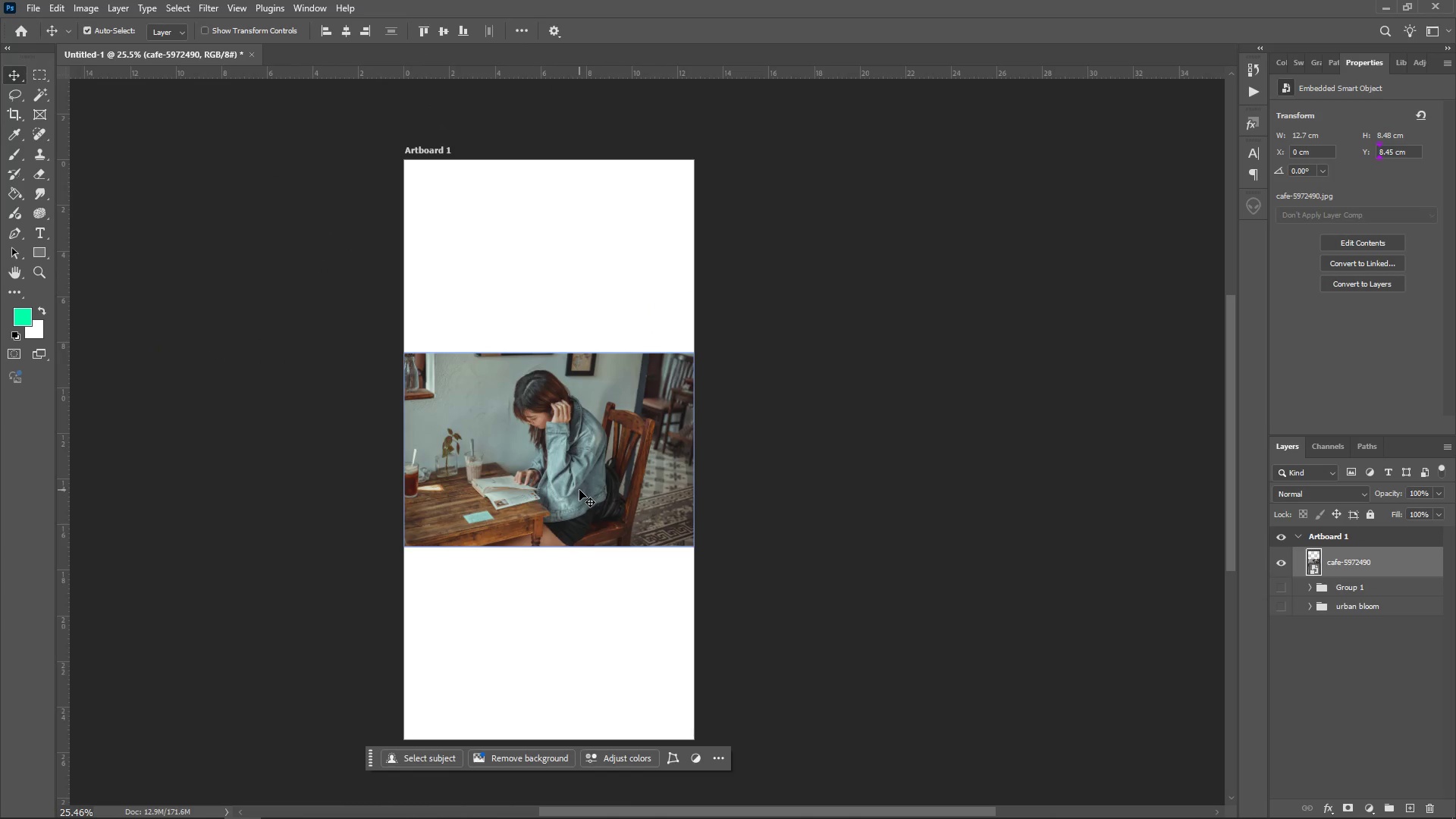 
key(Control+T)
 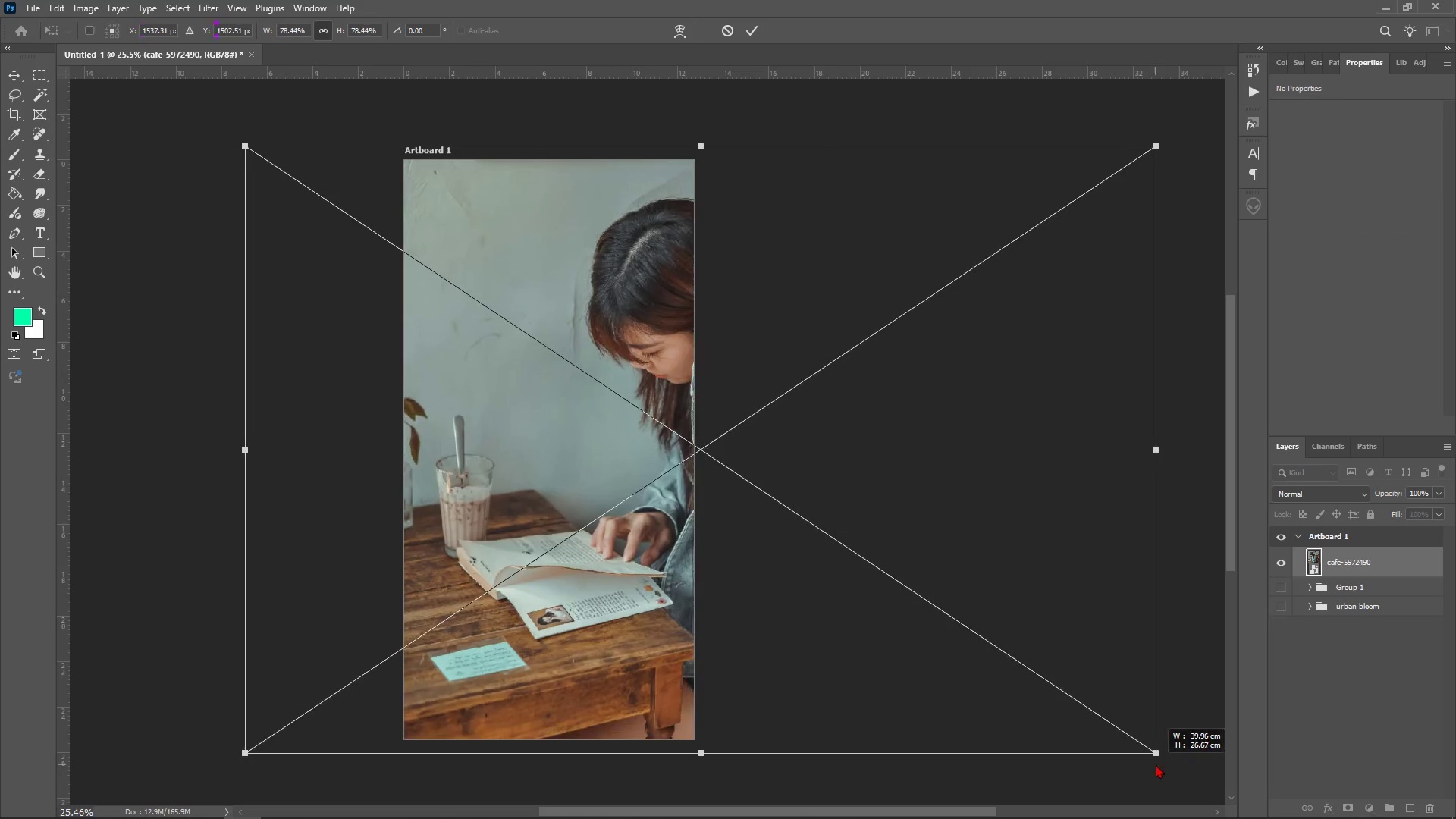 
wait(11.13)
 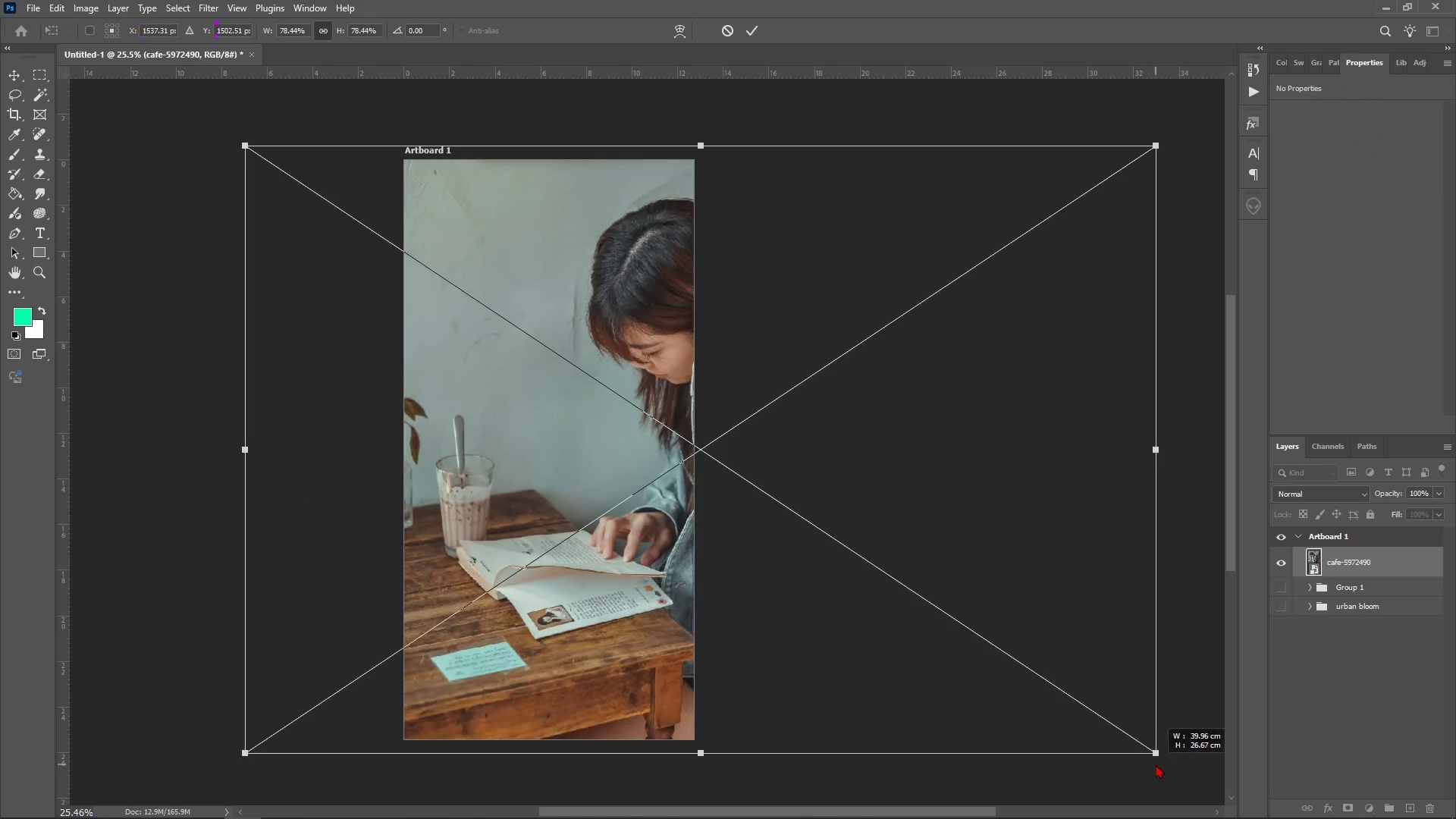 
key(Enter)
 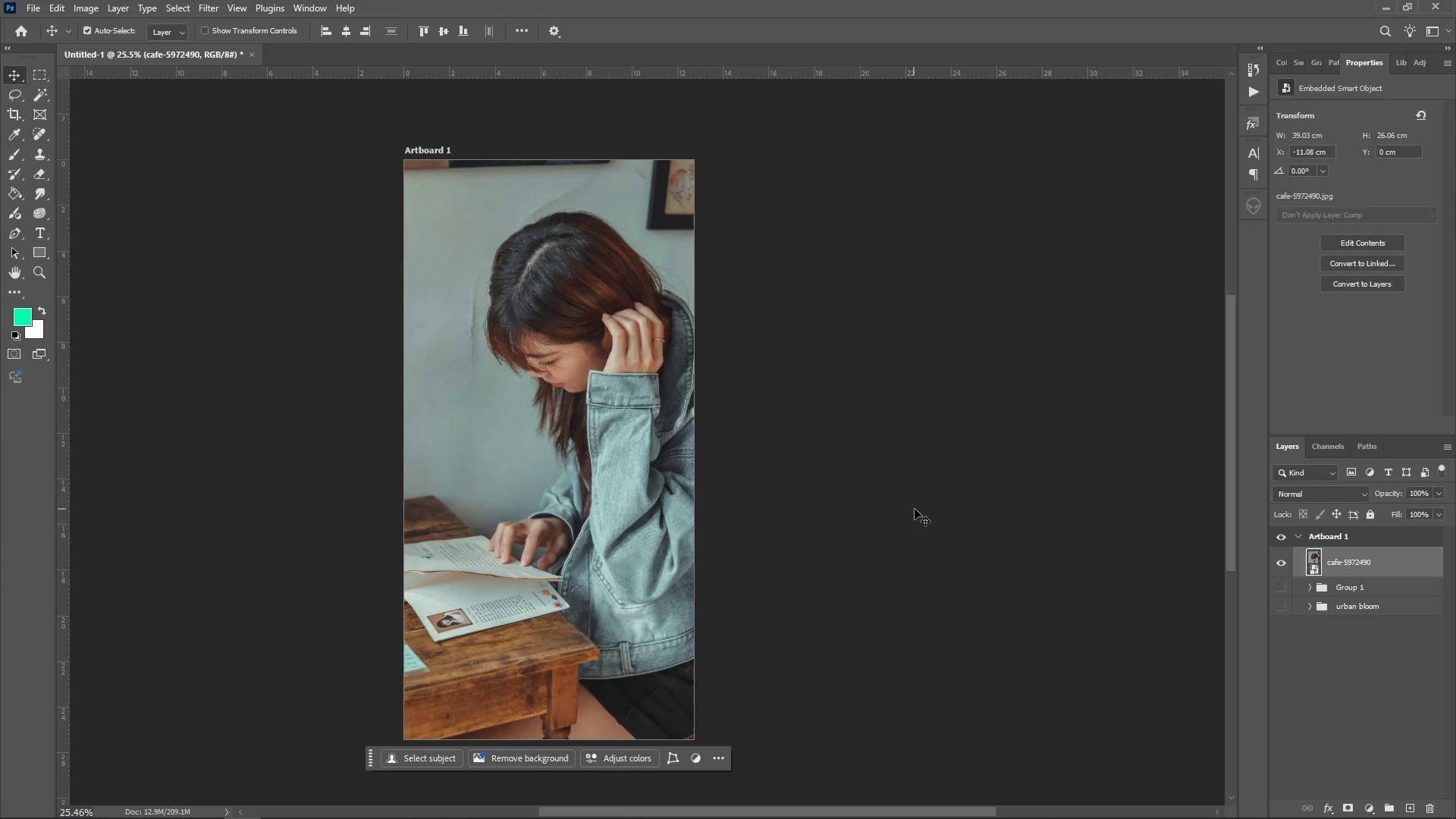 
wait(12.68)
 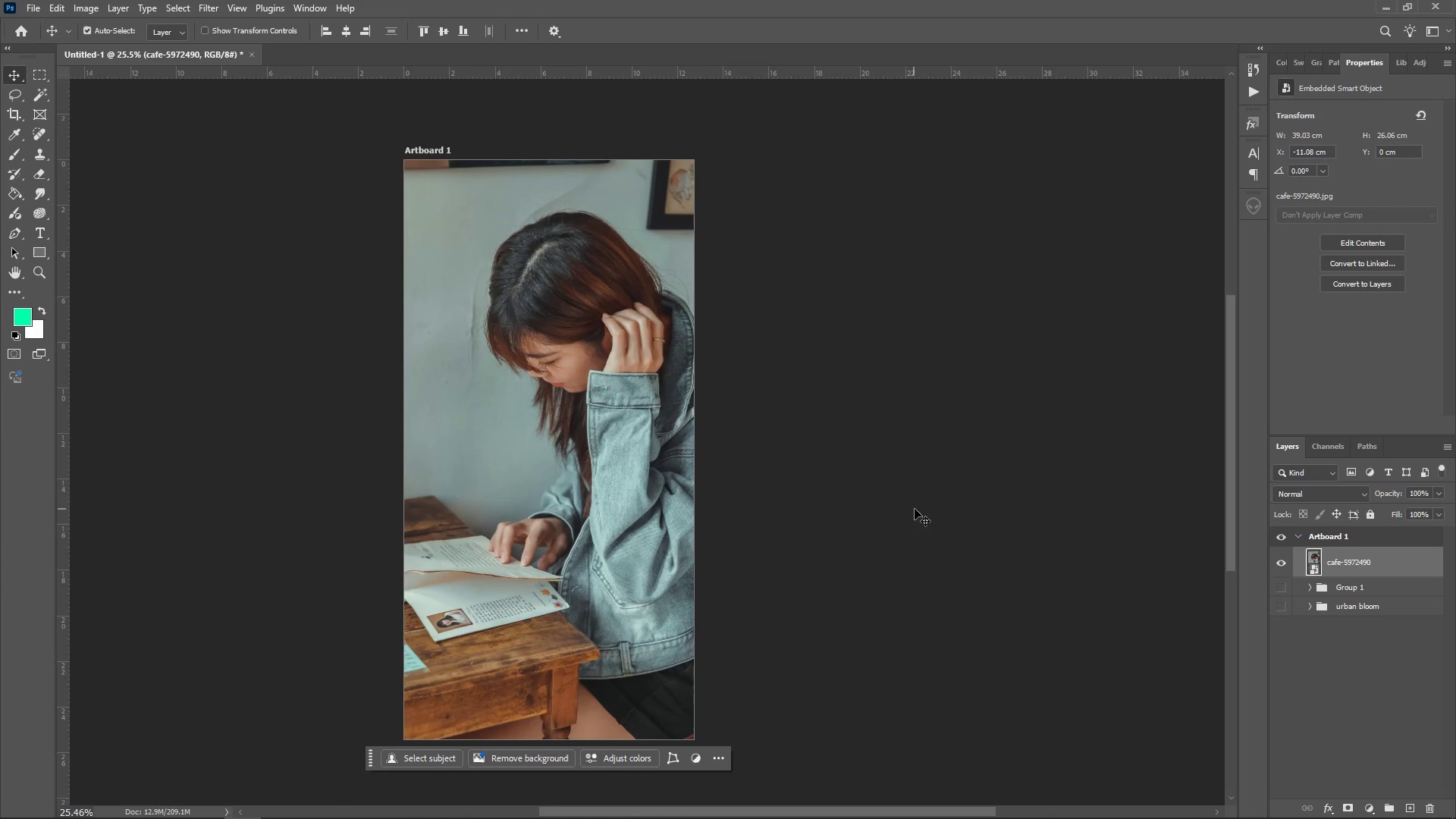 
left_click([1380, 280])
 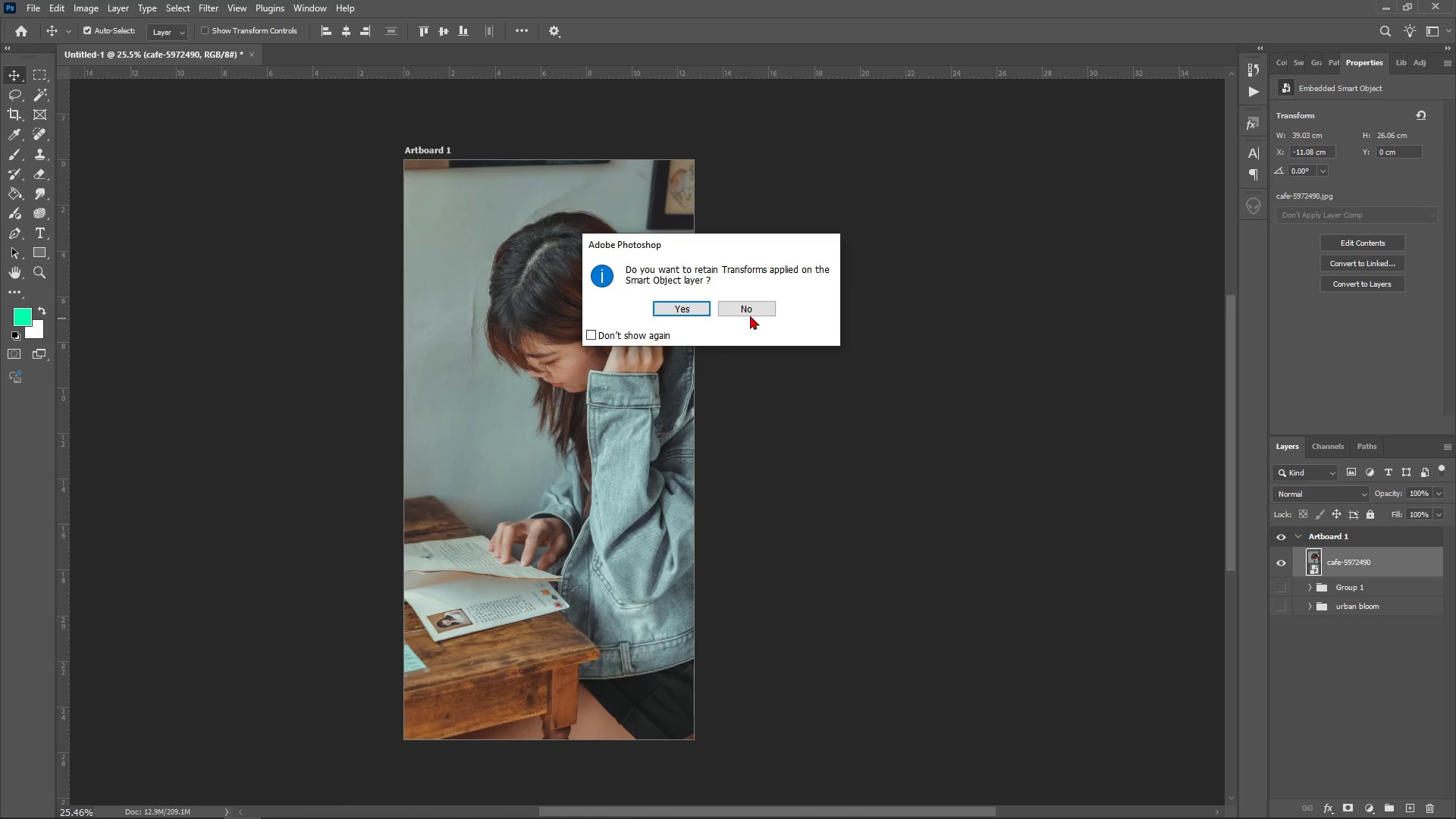 
left_click([747, 315])
 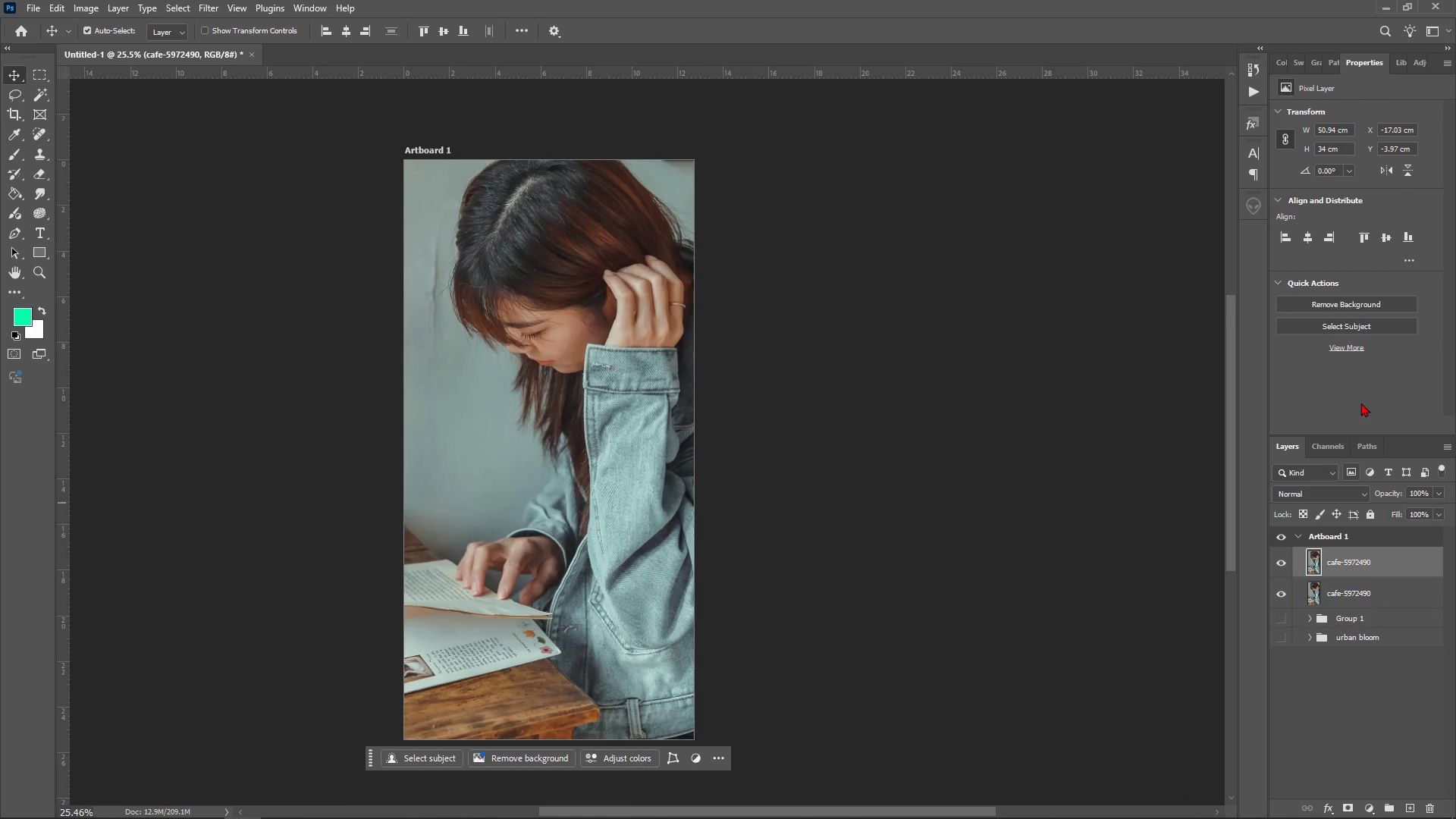 
left_click([1353, 298])
 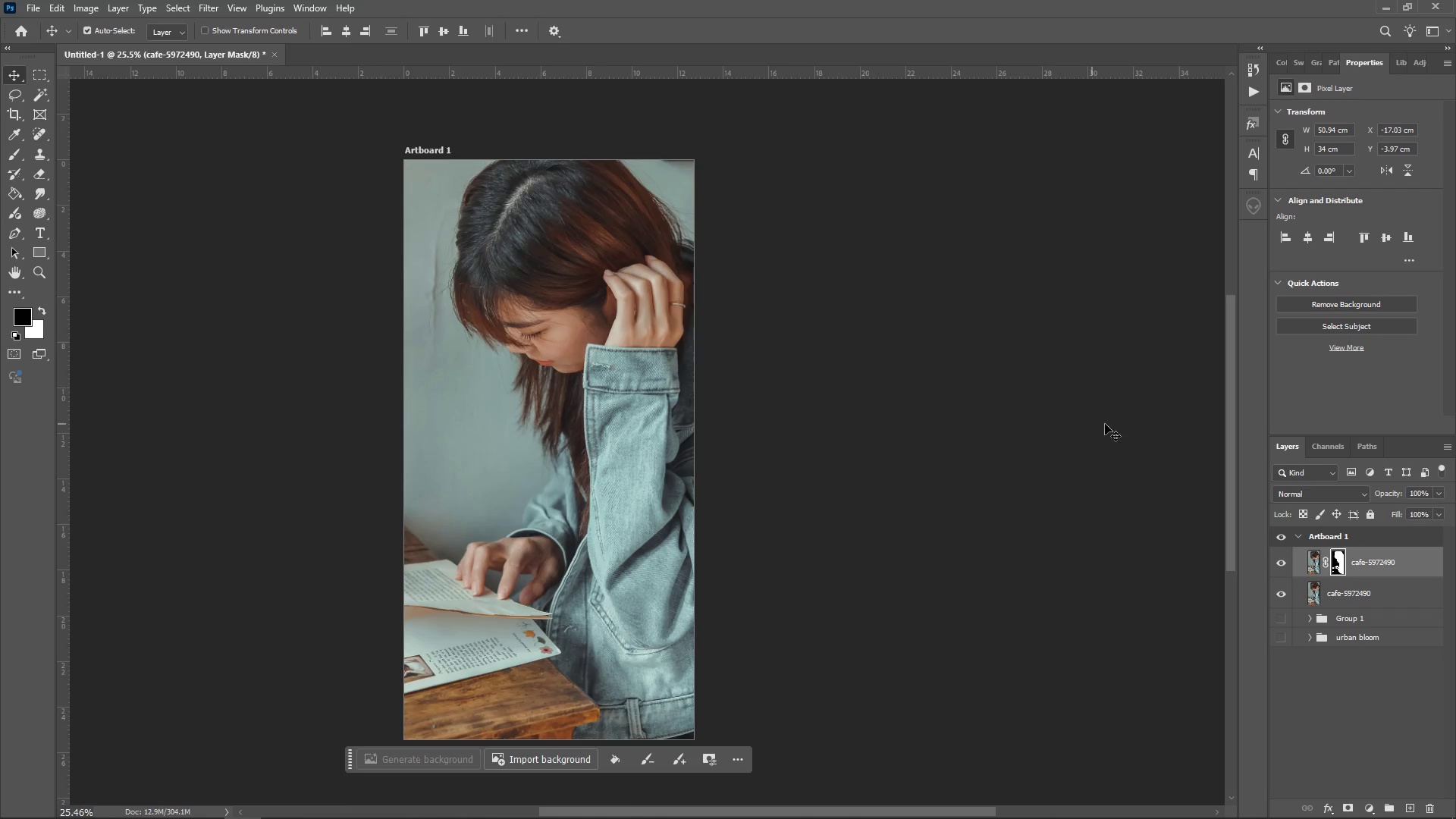 
wait(6.65)
 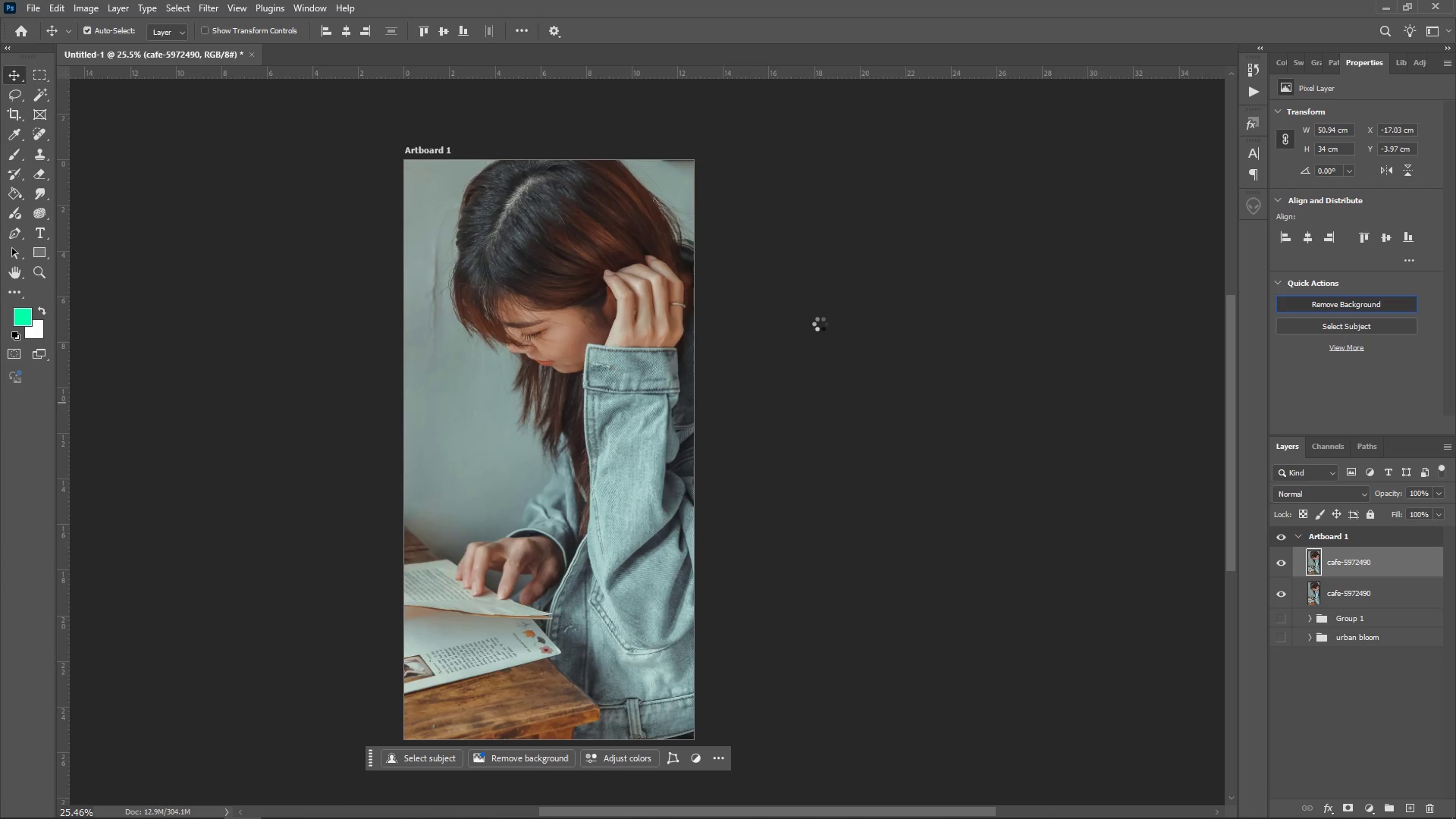 
left_click([1314, 560])
 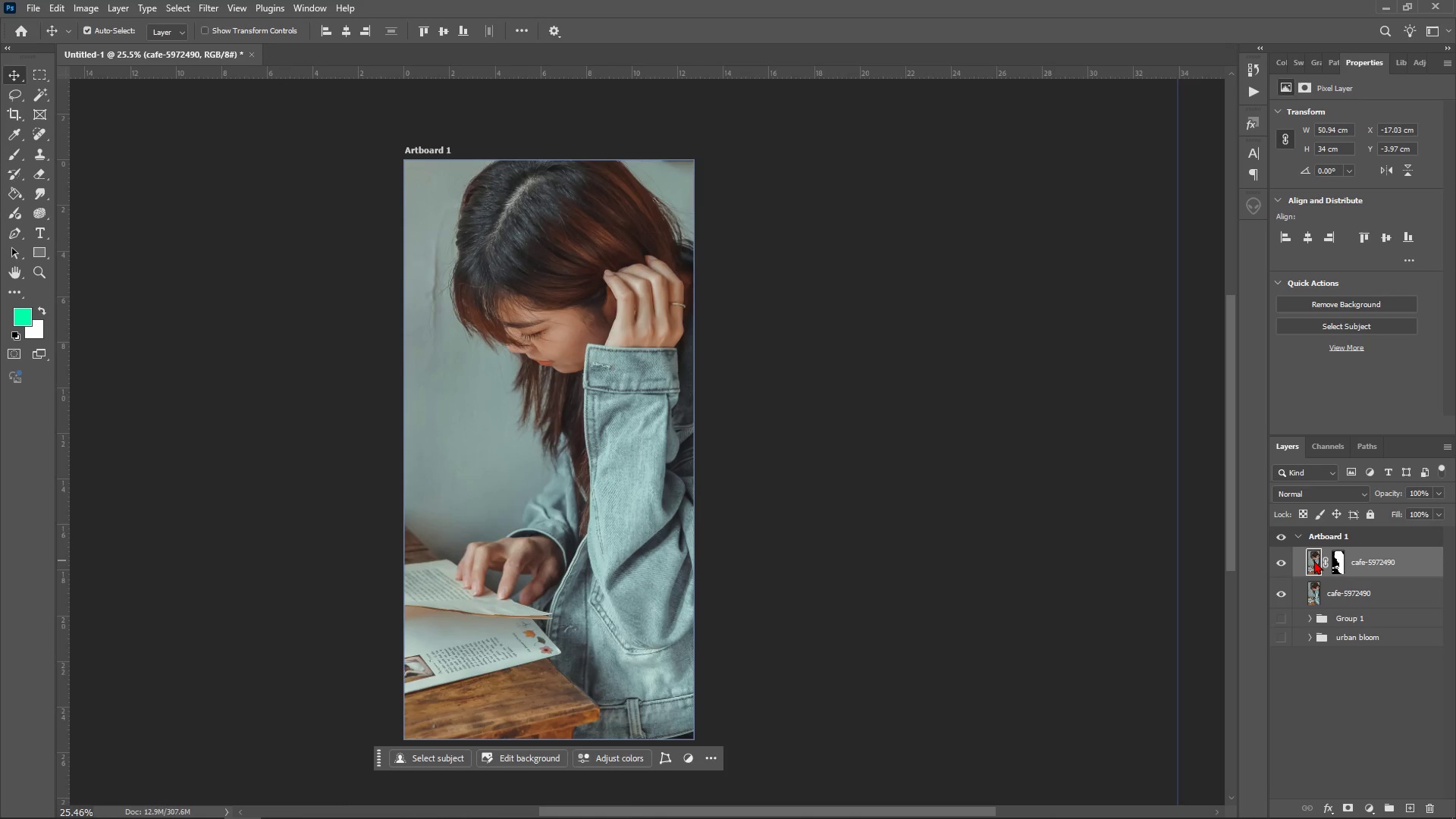 
right_click([1314, 560])
 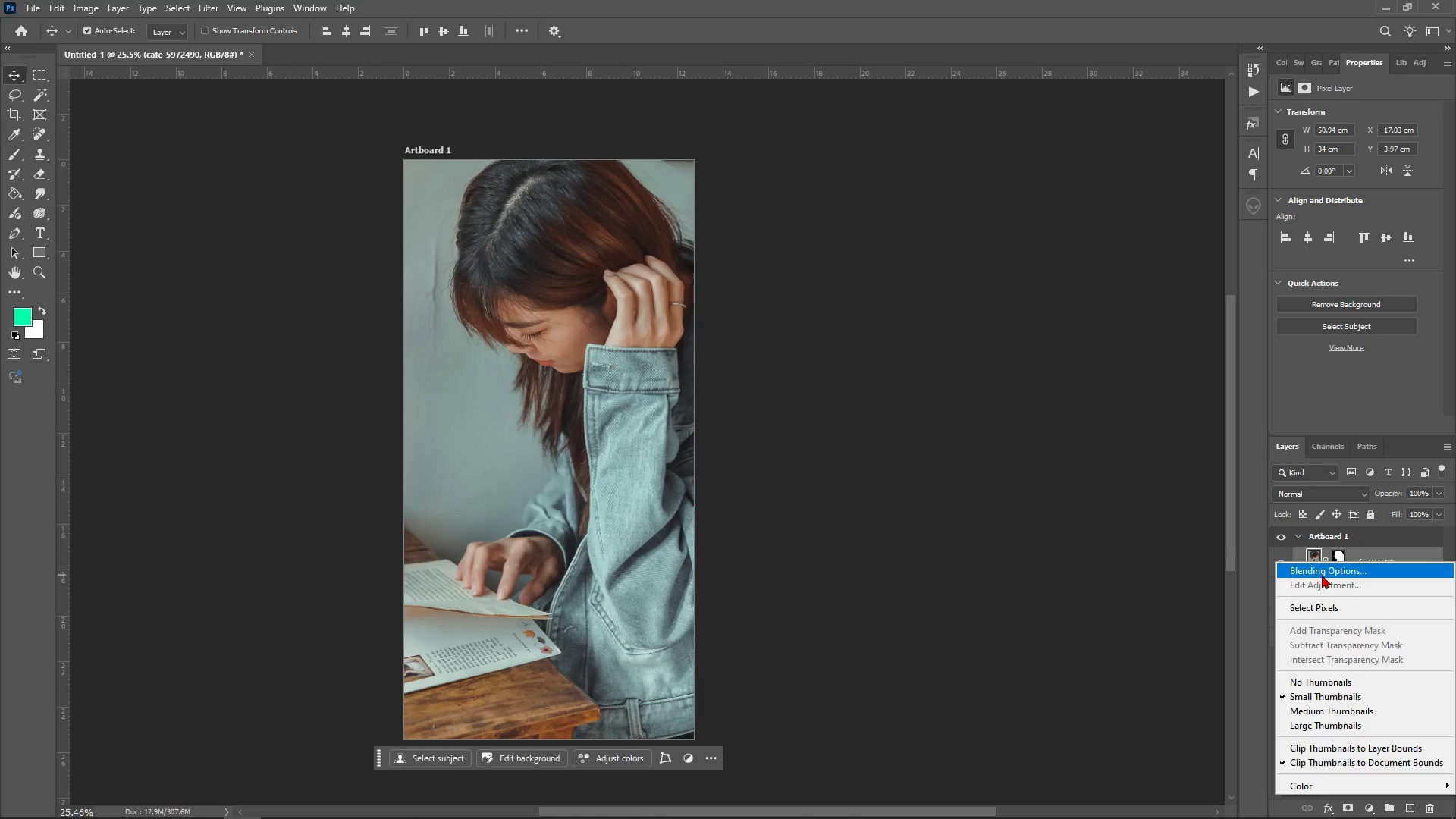 
left_click([1322, 575])
 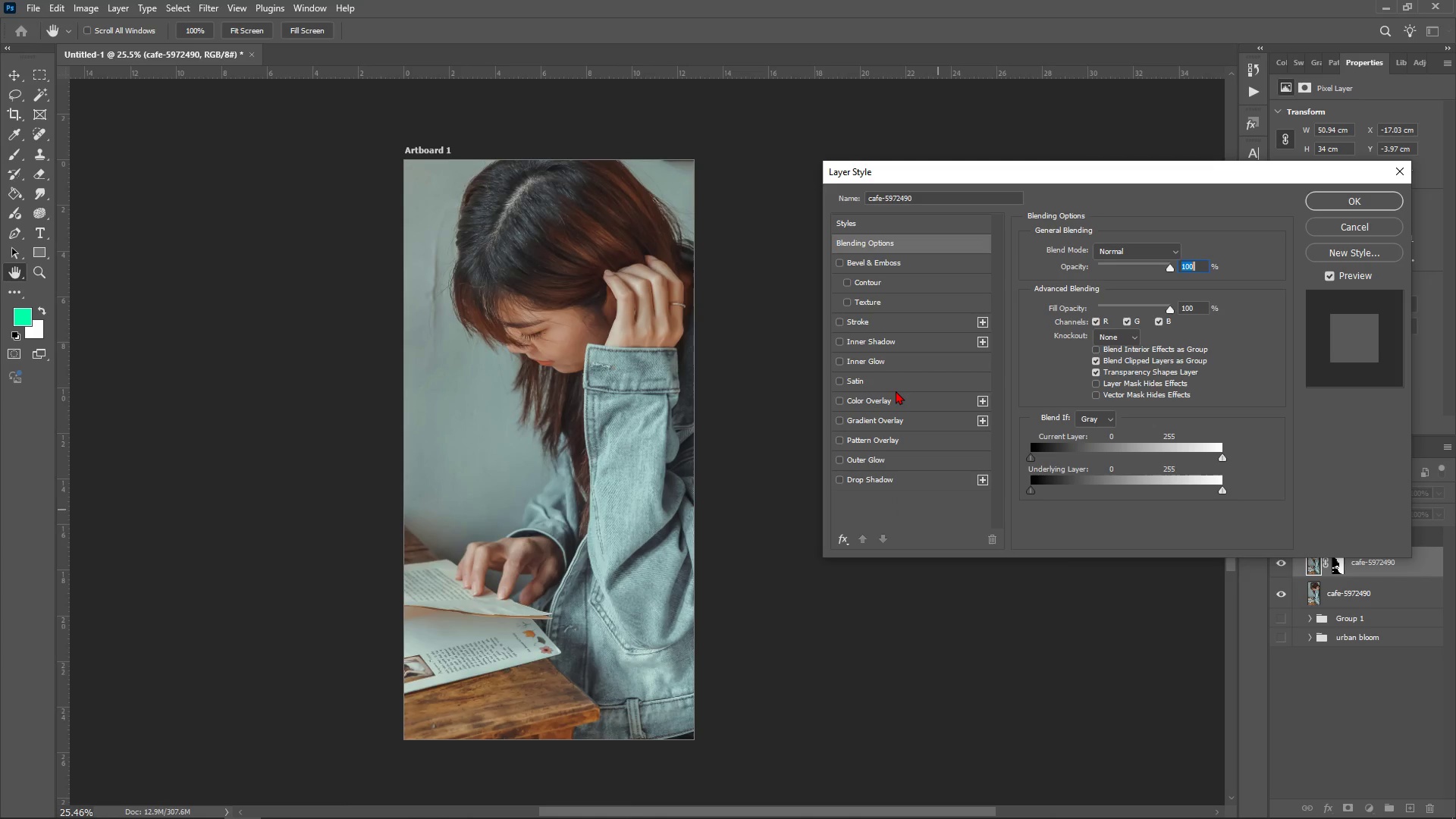 
wait(7.31)
 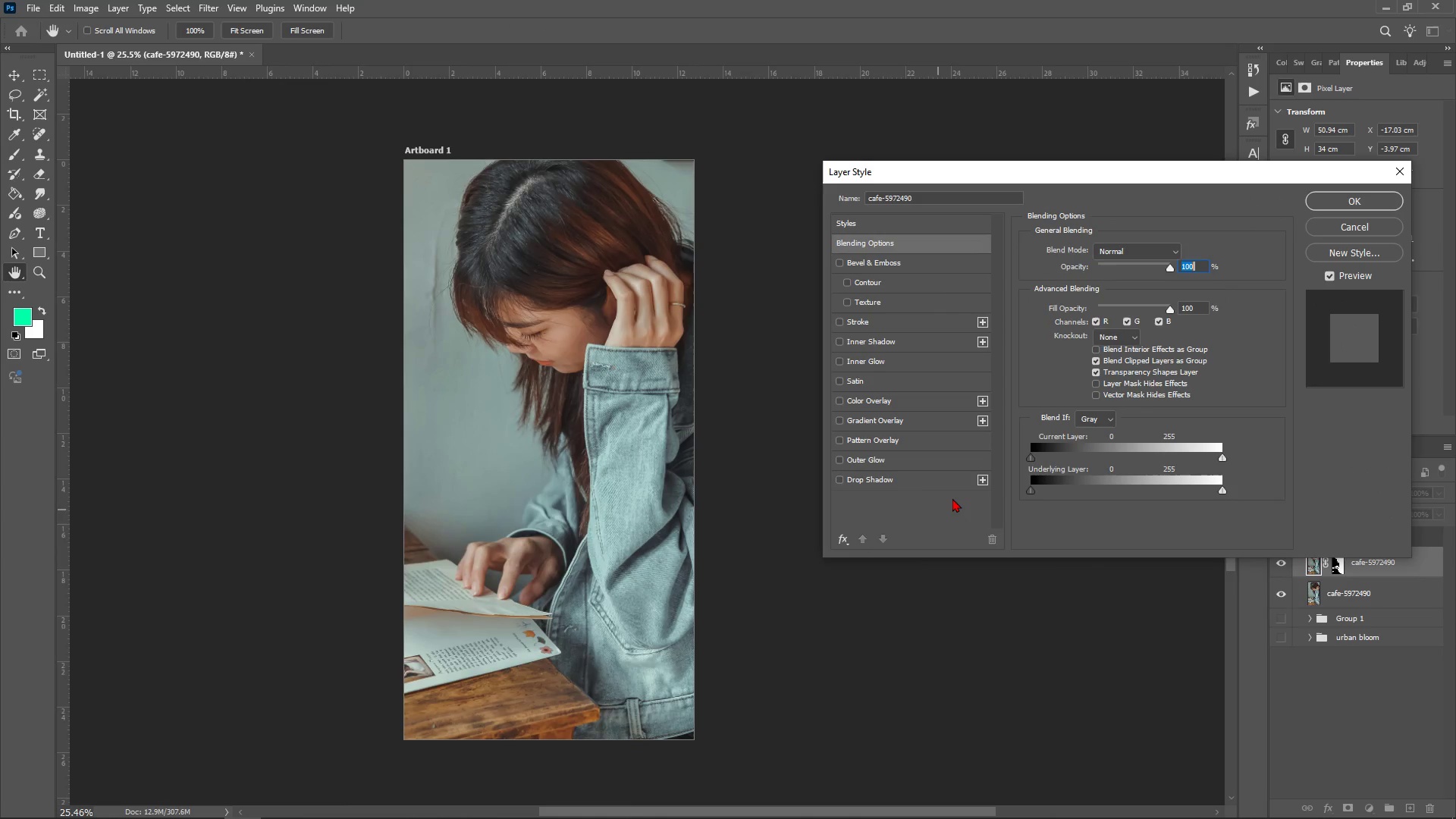 
left_click([871, 320])
 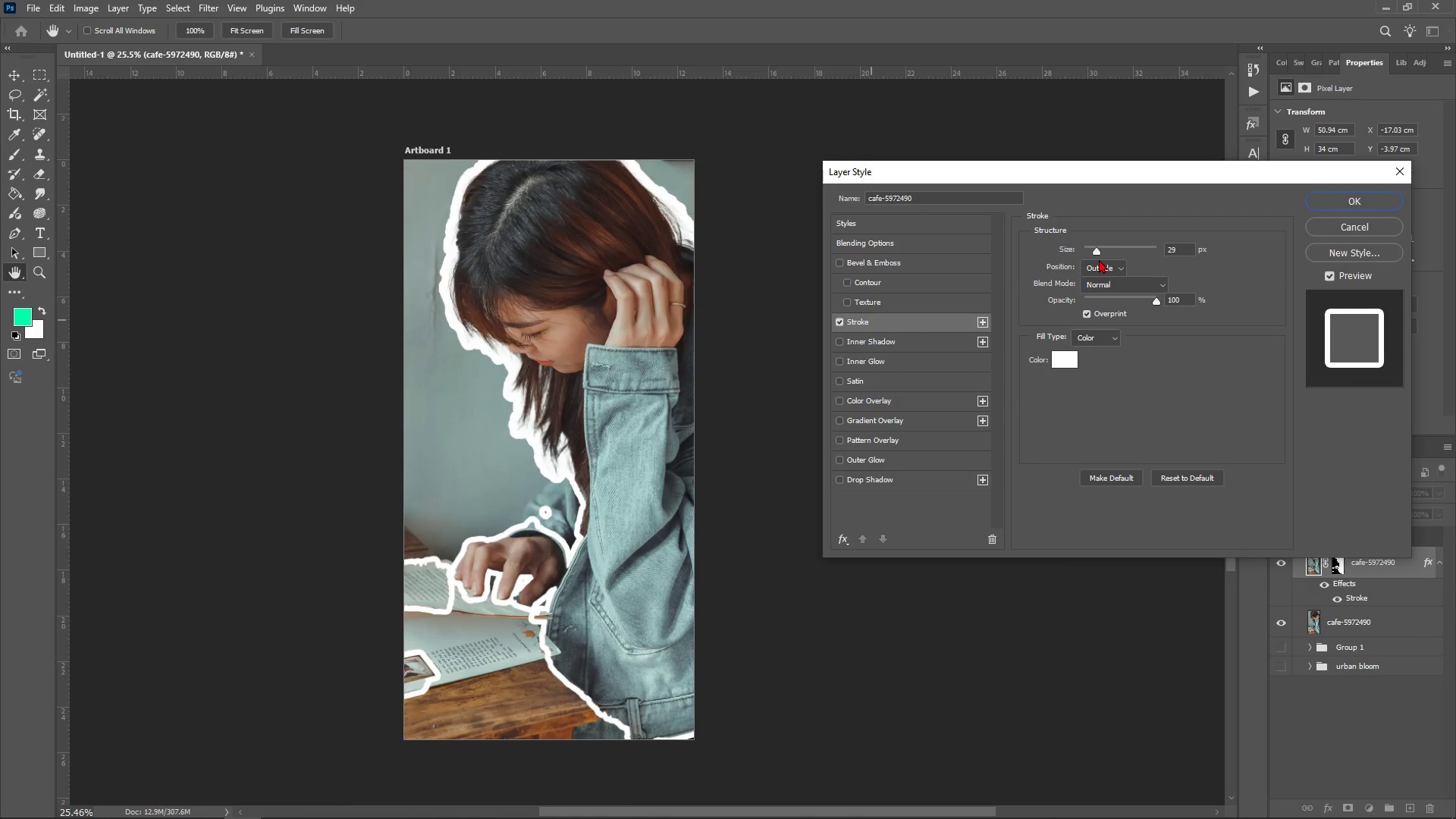 
wait(10.05)
 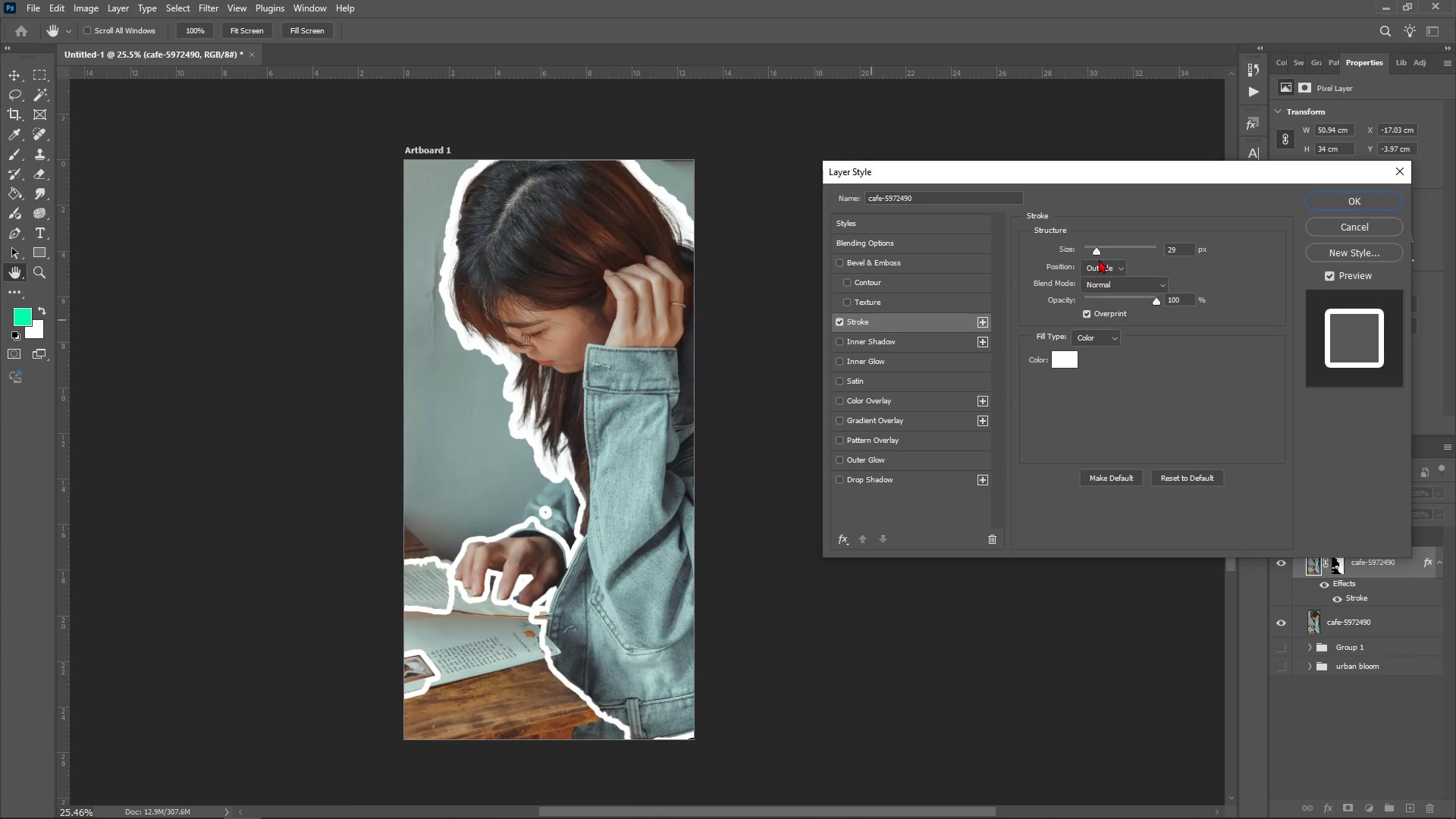 
left_click([1322, 231])
 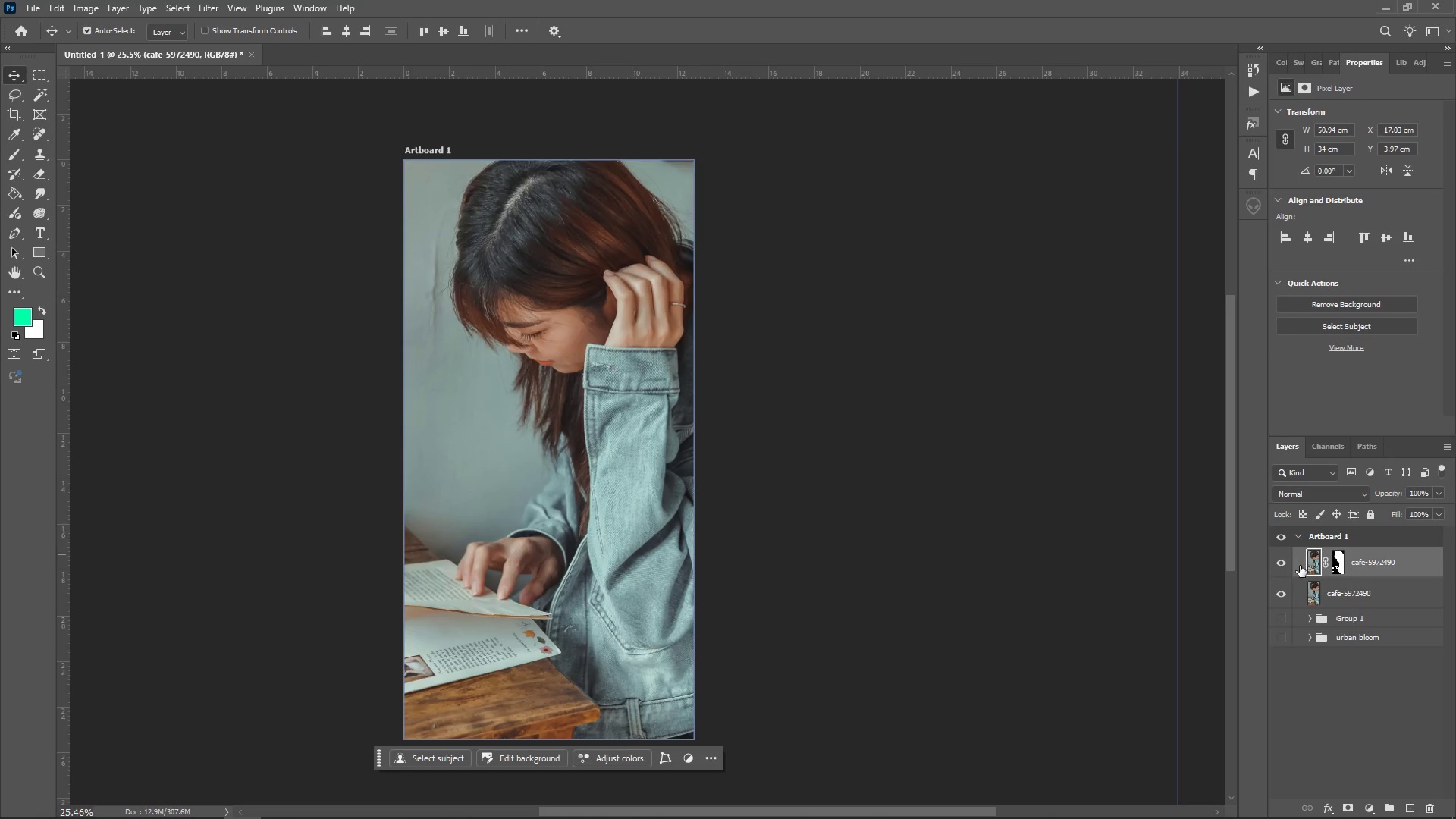 
double_click([1313, 566])
 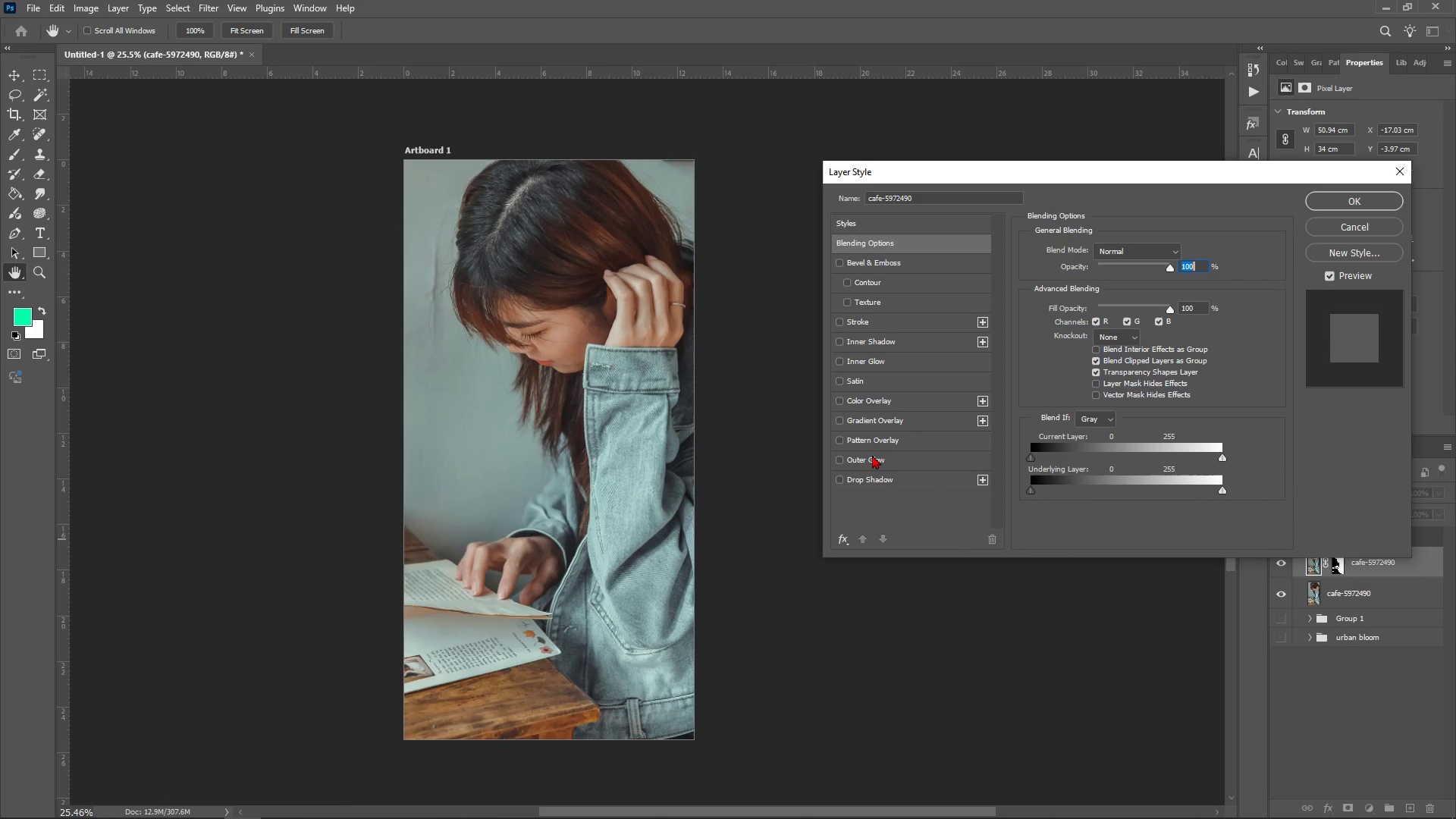 
left_click([874, 472])
 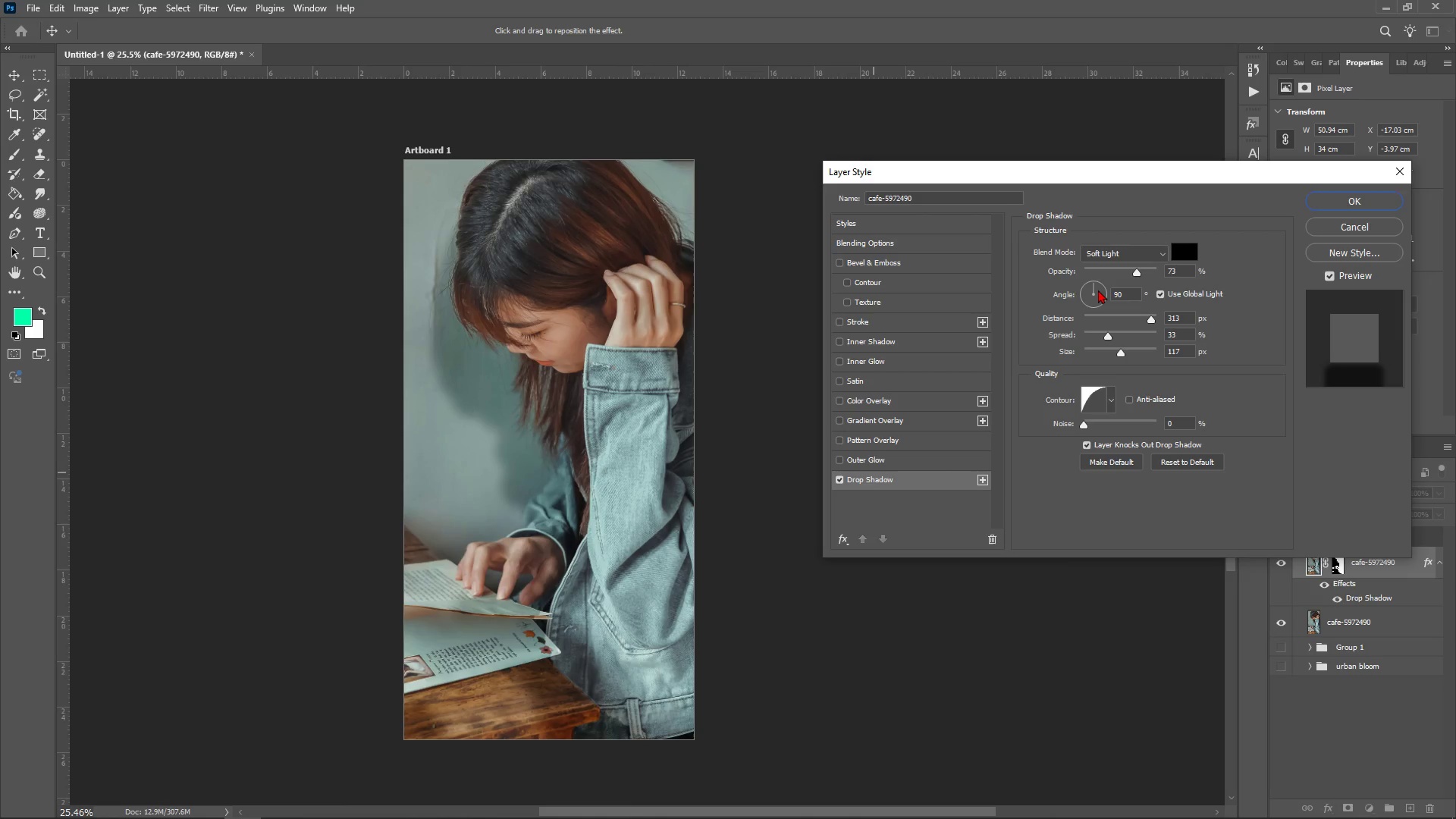 
wait(8.01)
 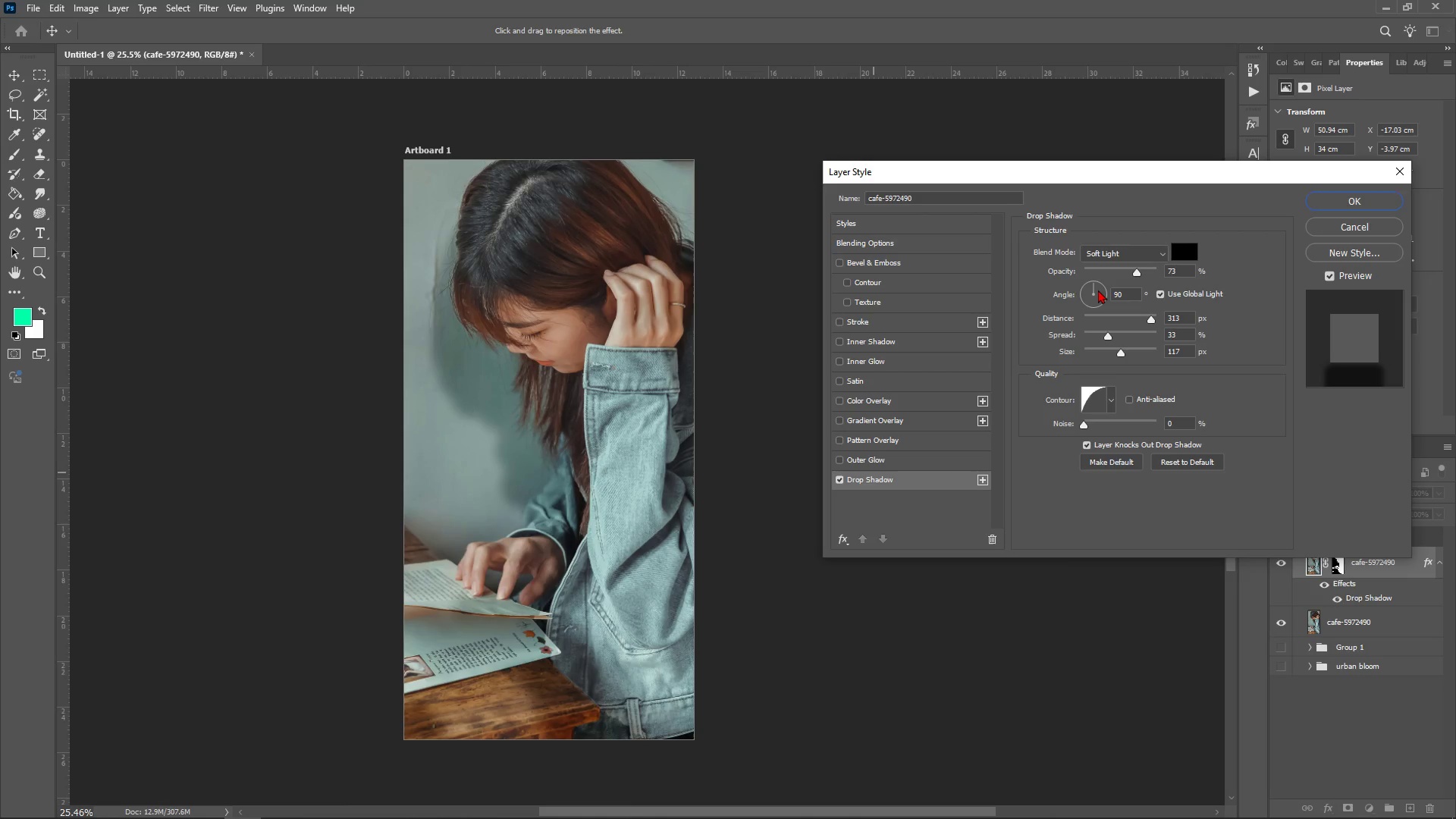 
left_click([1373, 198])
 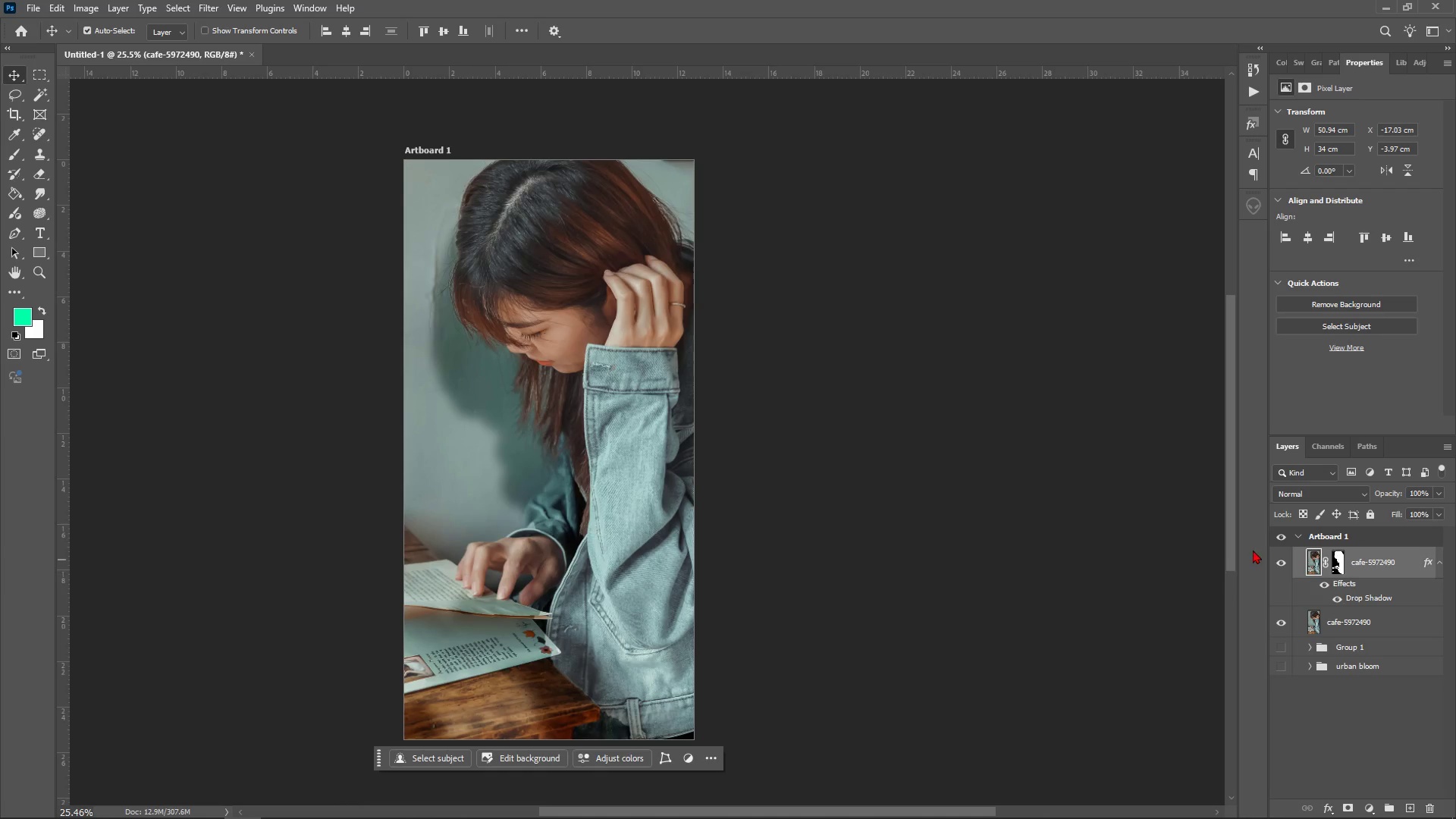 
left_click([1284, 560])
 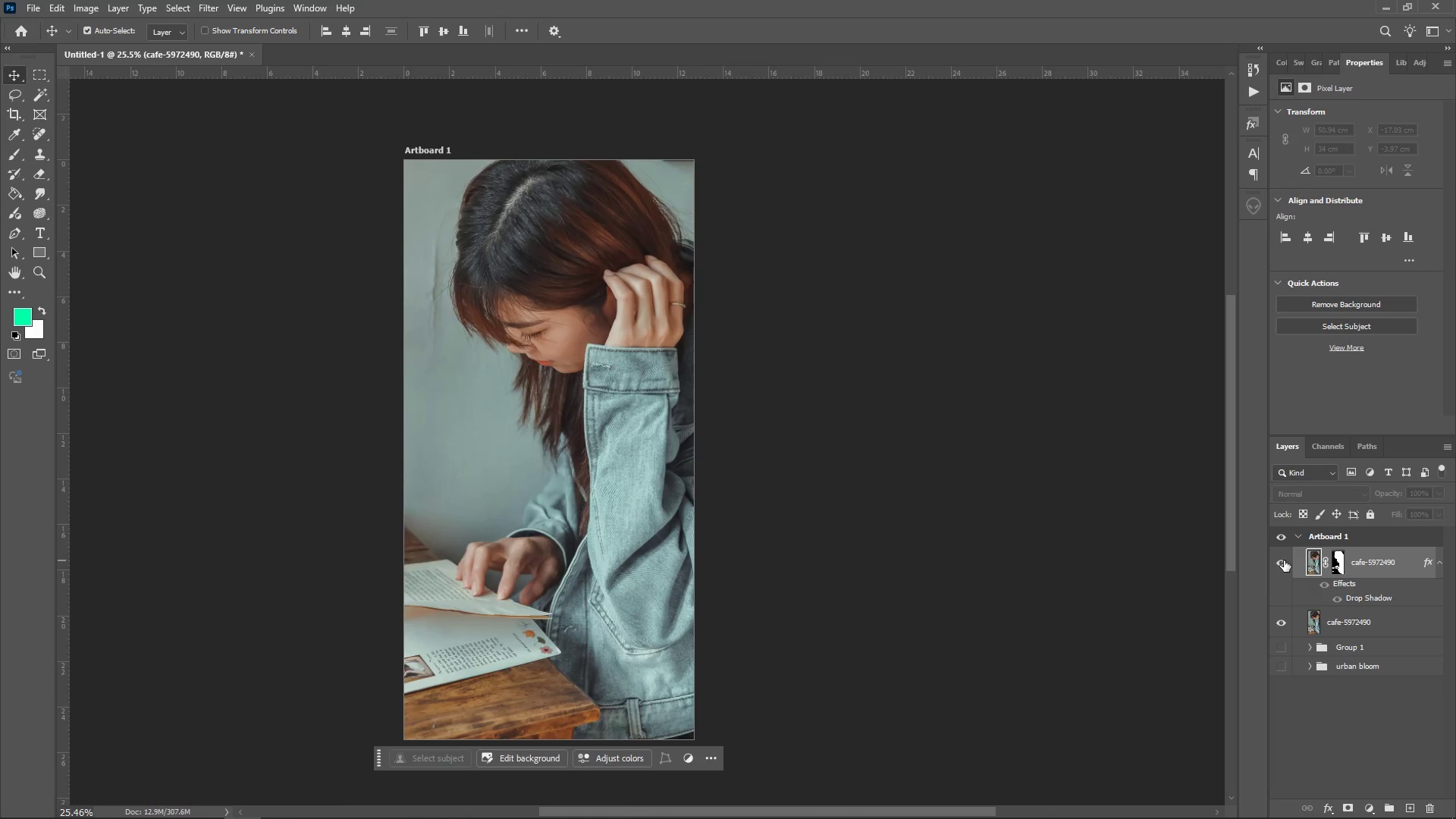 
double_click([1284, 560])
 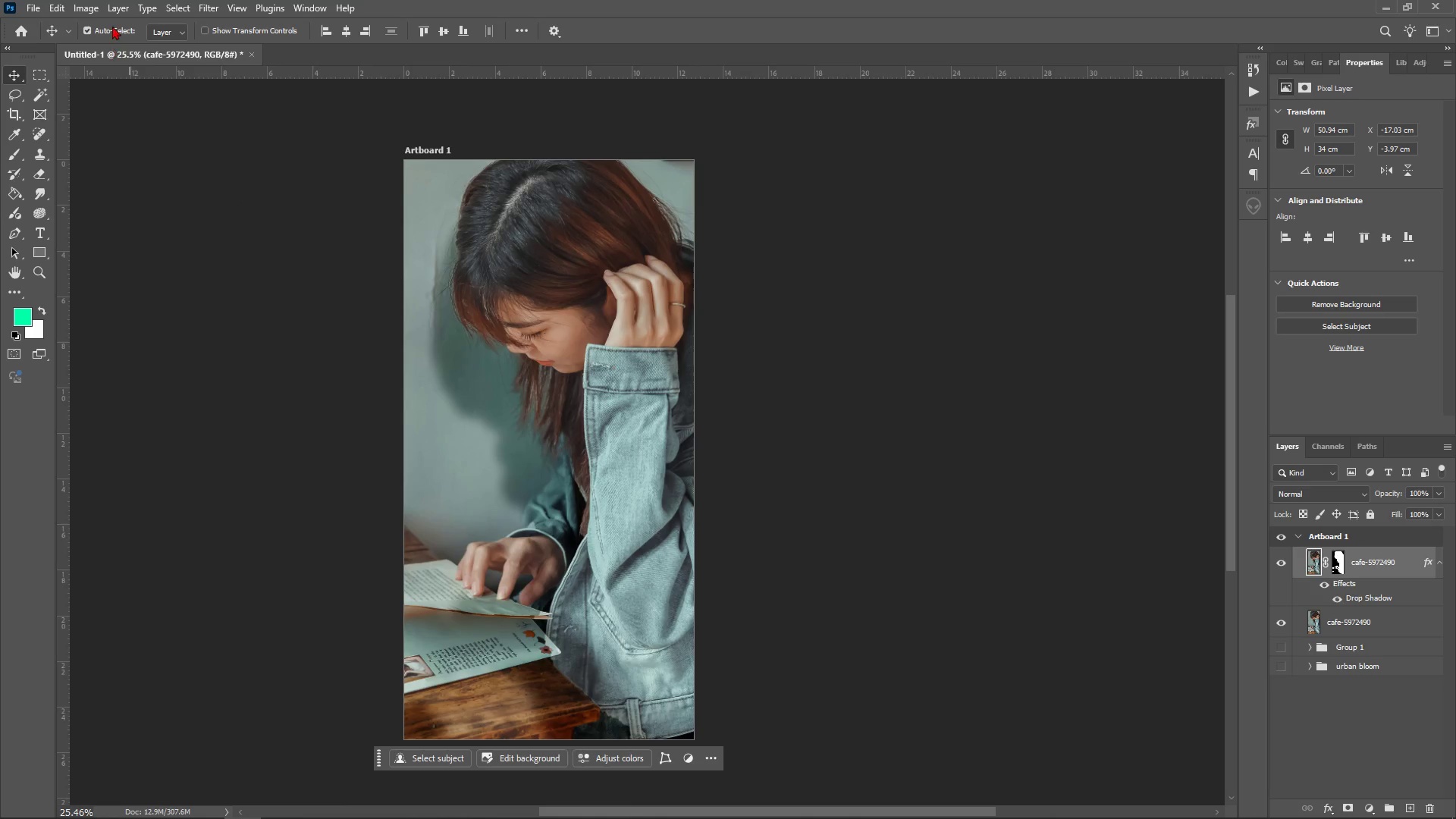 
left_click([83, 13])
 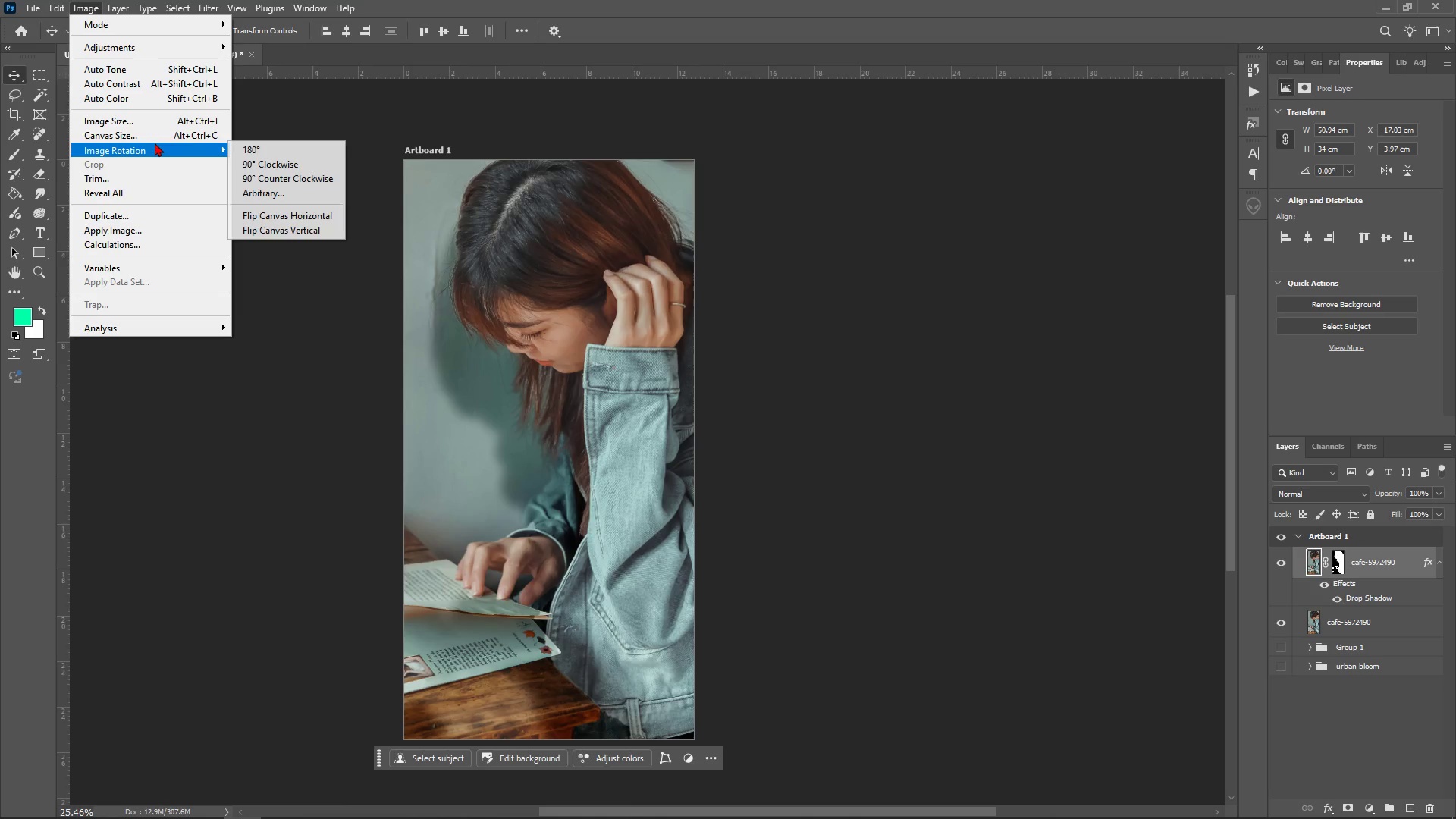 
left_click([155, 143])
 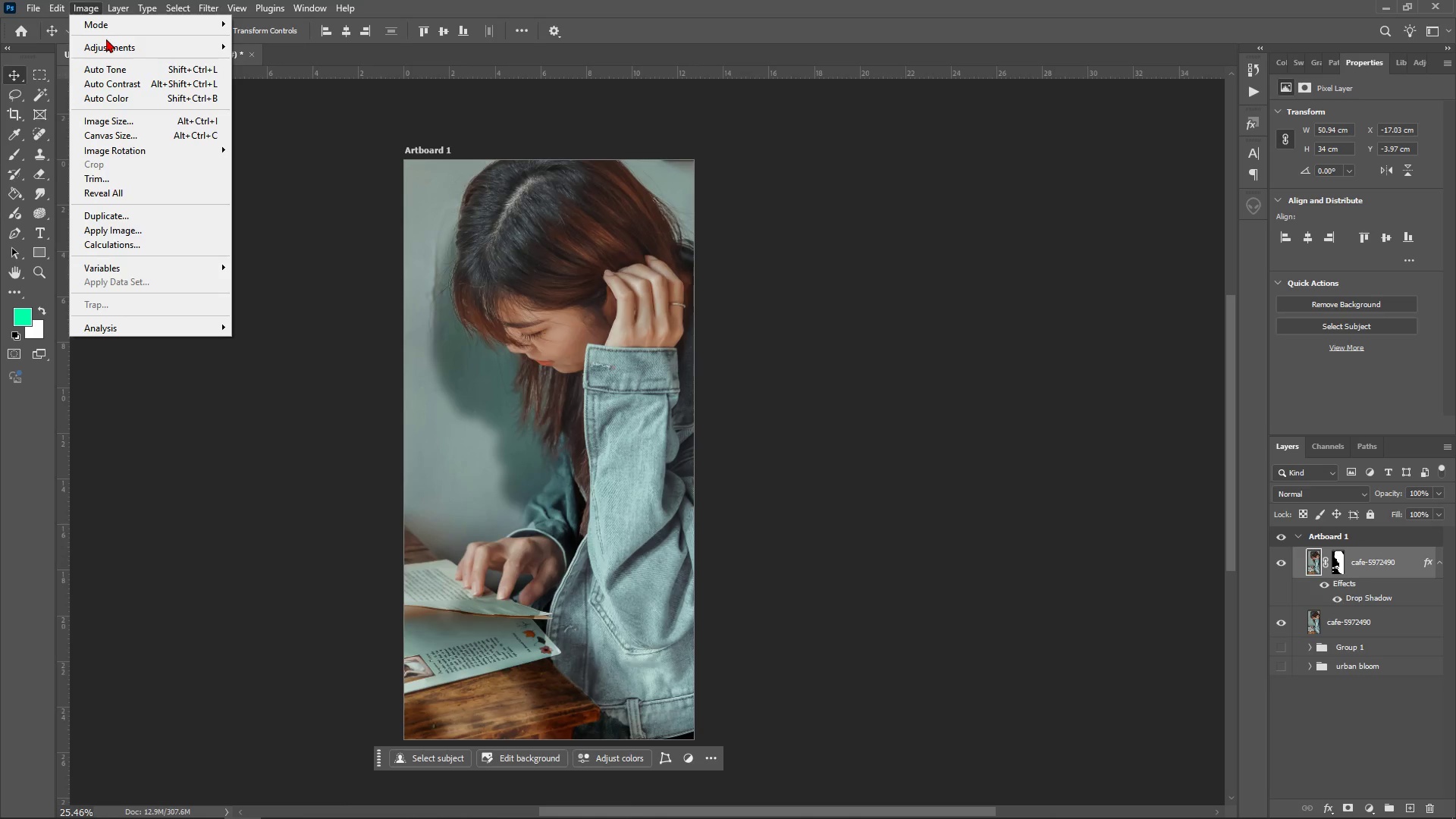 
double_click([111, 52])
 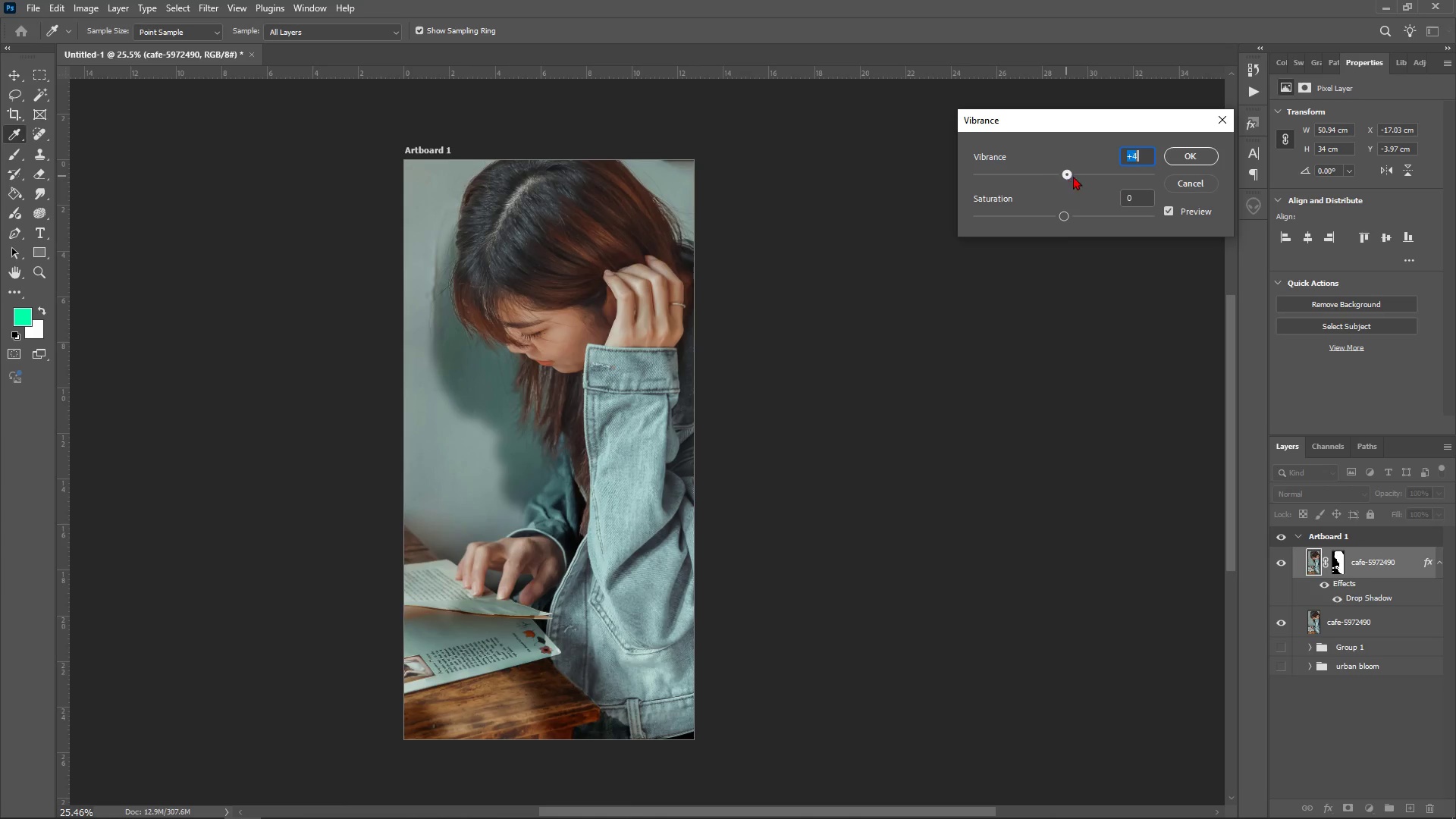 
wait(10.05)
 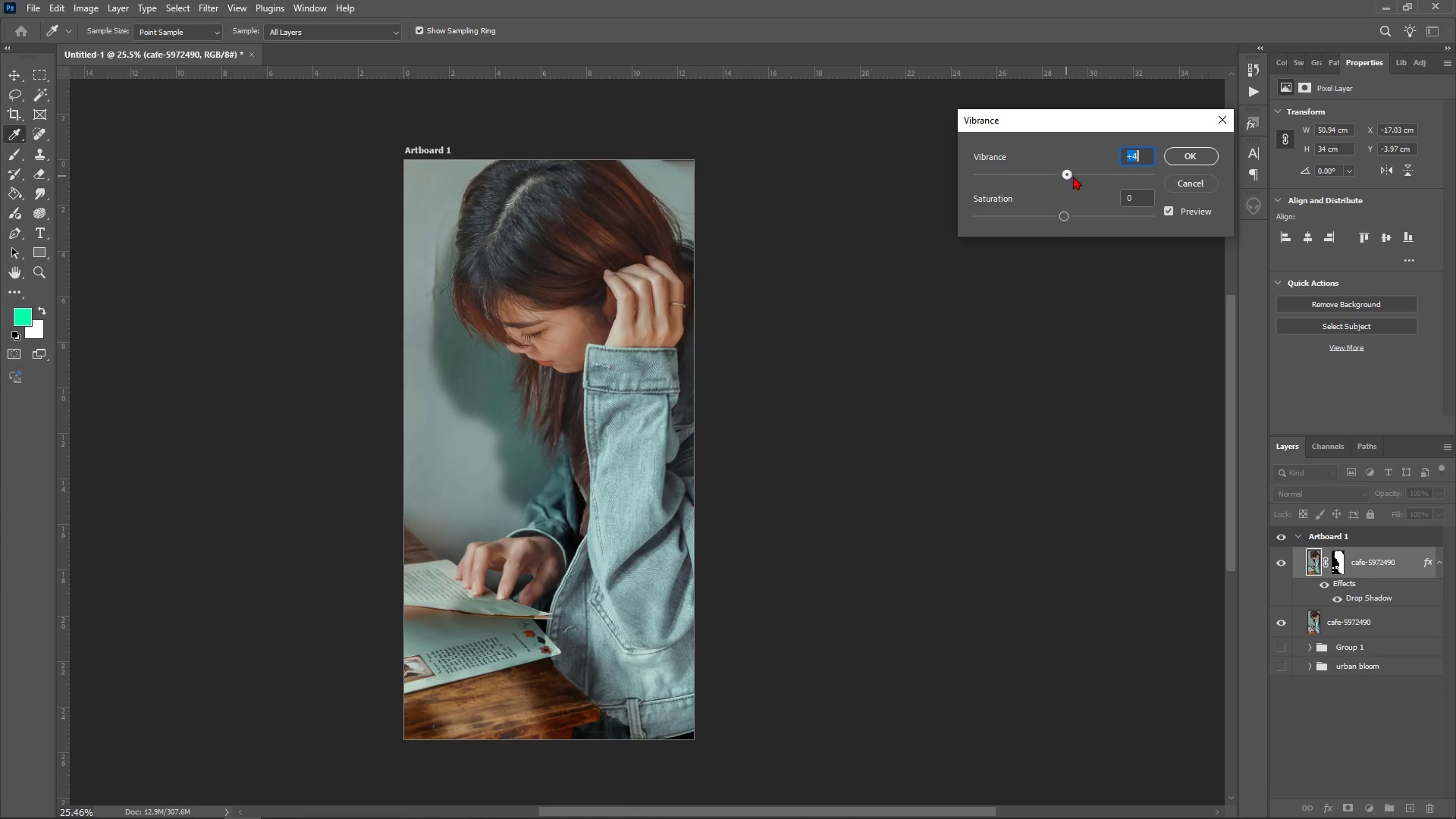 
left_click([1189, 151])
 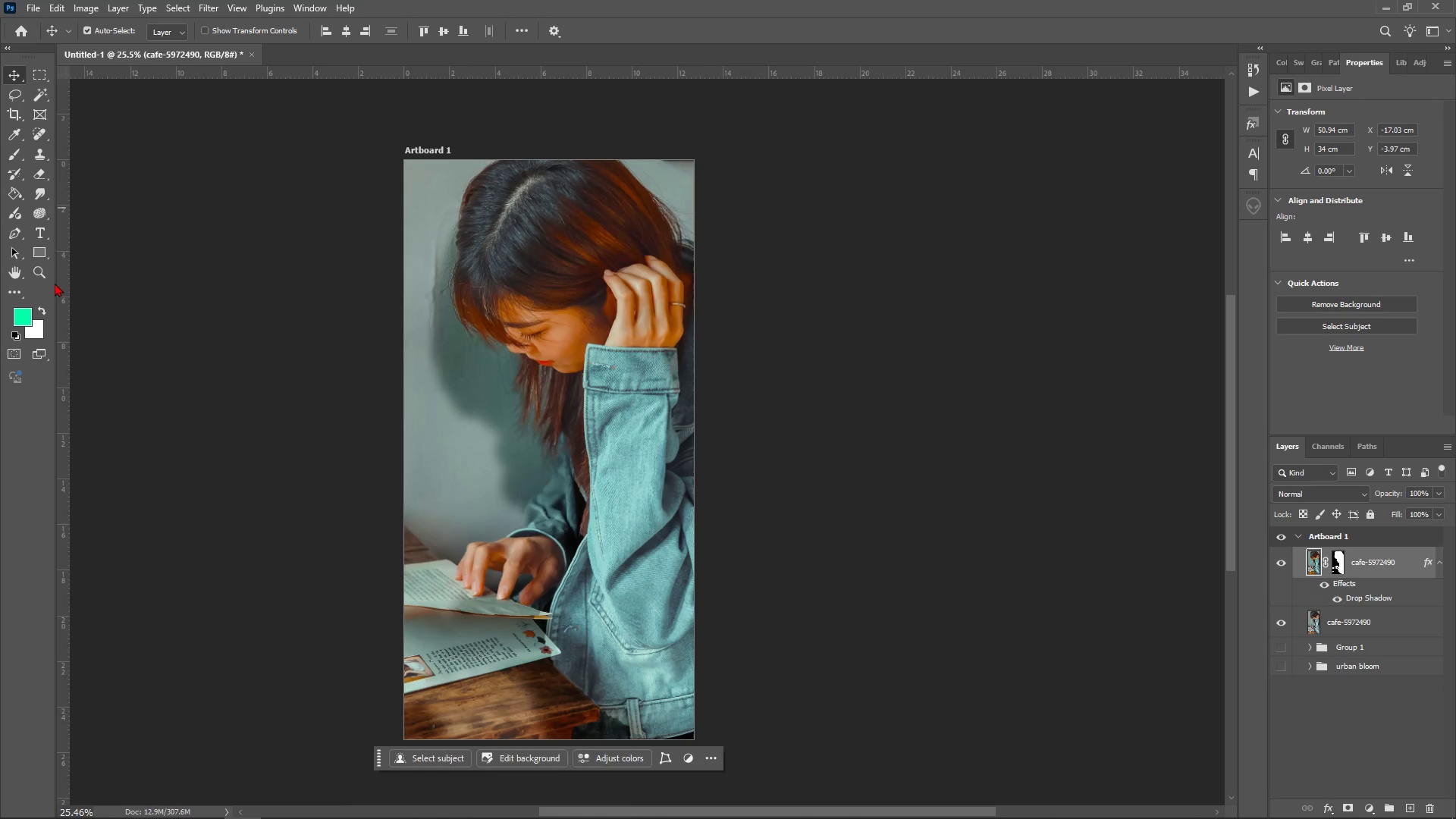 
wait(5.98)
 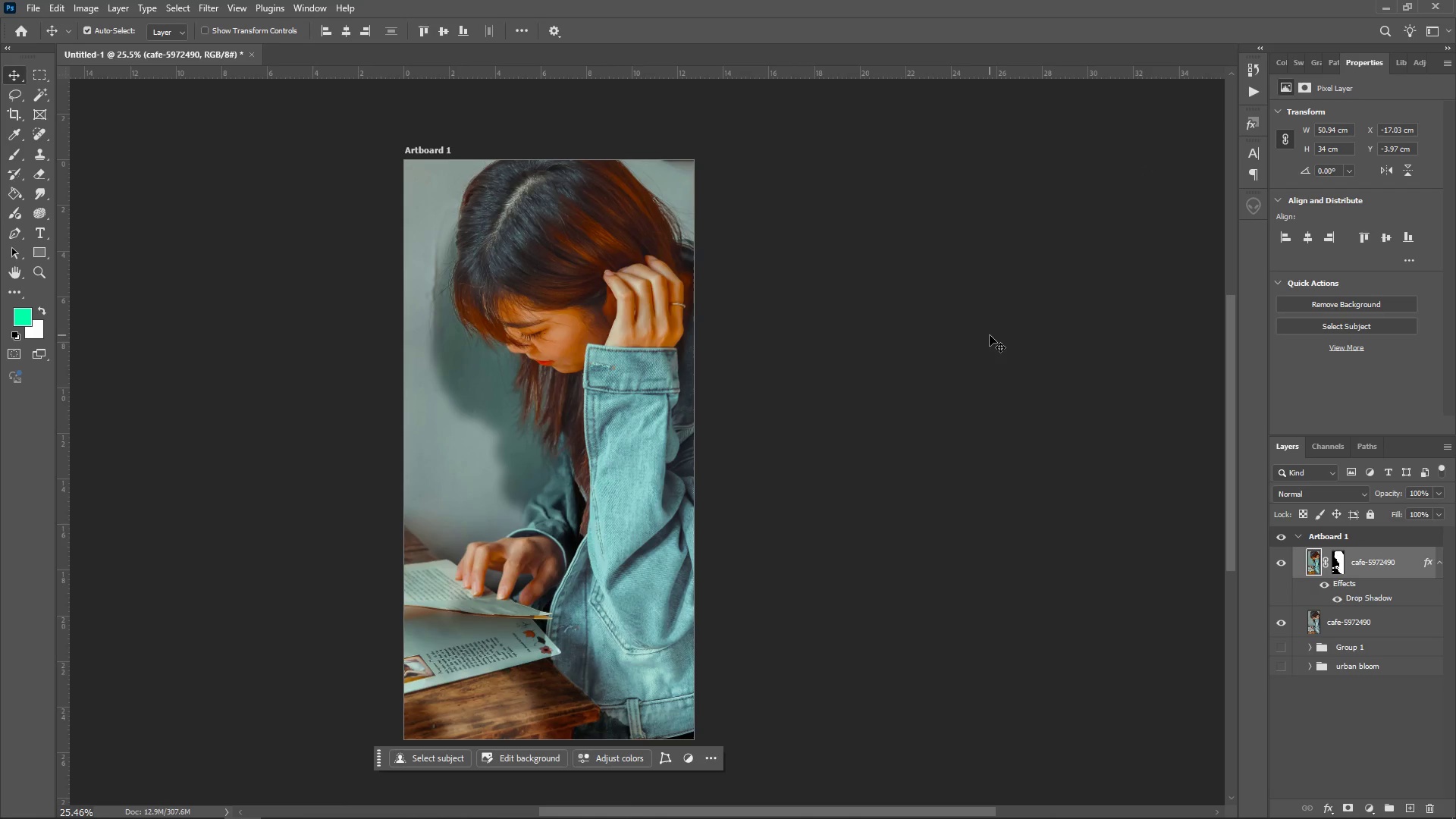 
left_click([44, 234])
 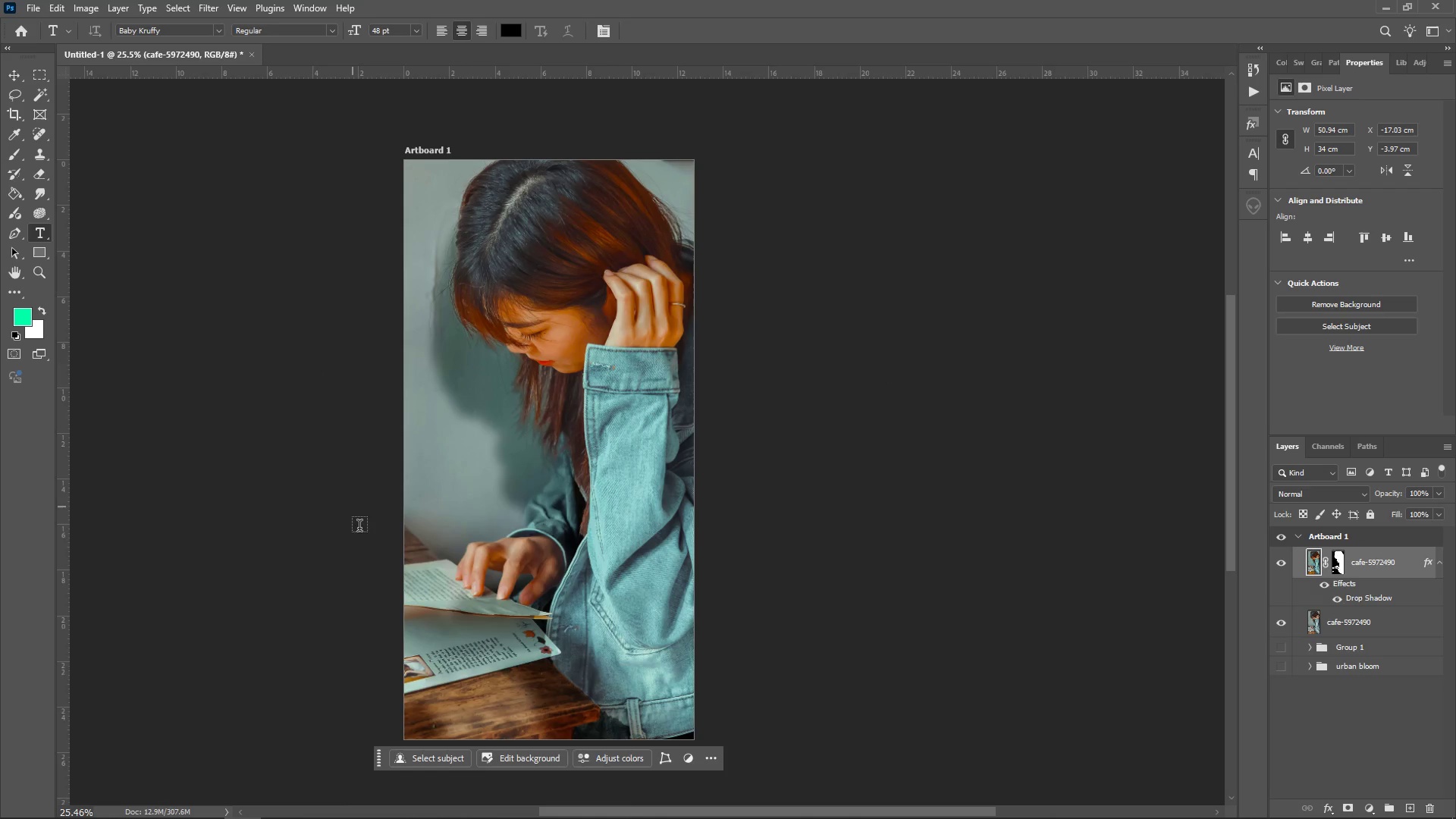 
left_click([489, 634])
 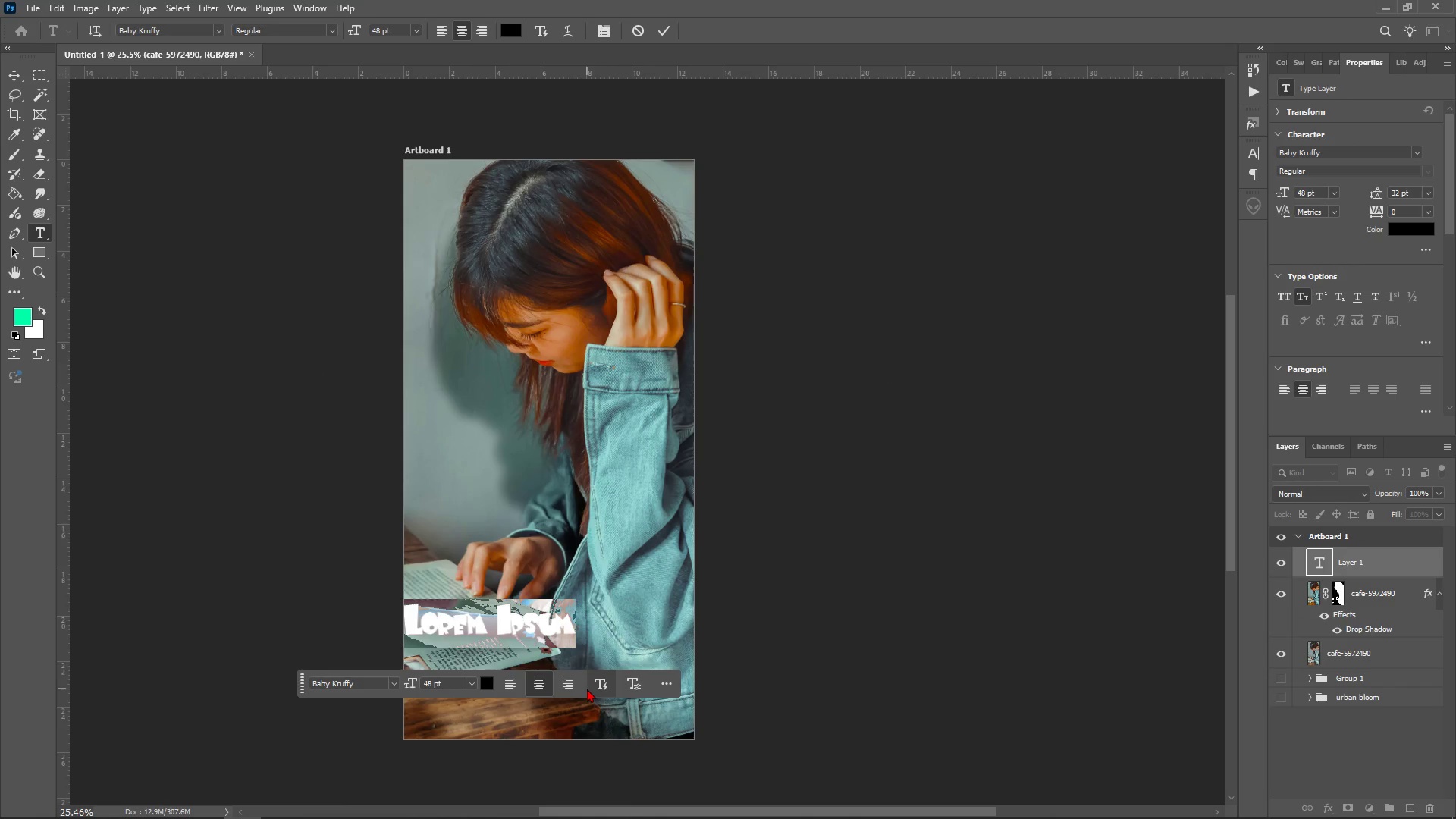 
type(Falling )
key(Backspace)
 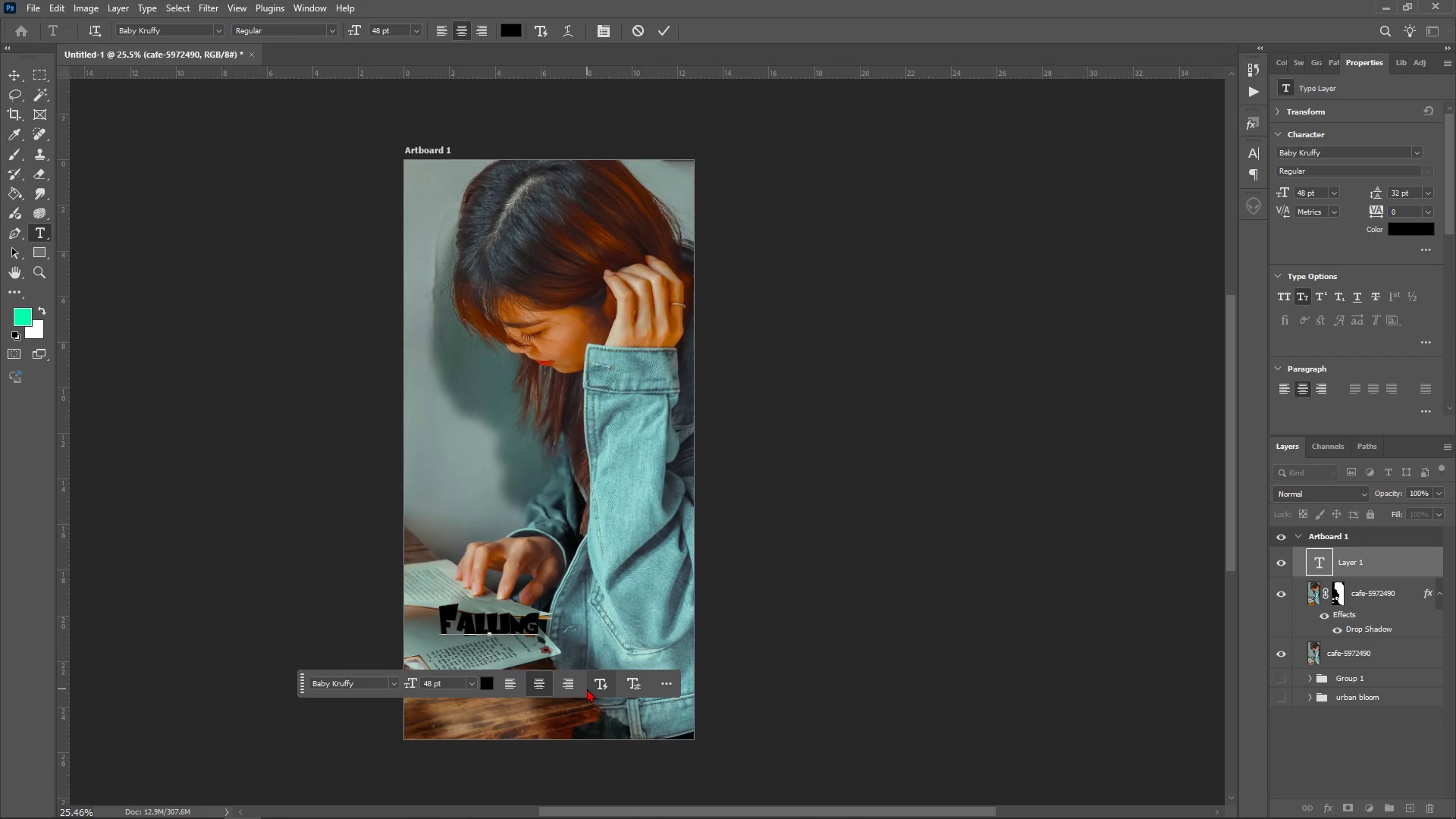 
 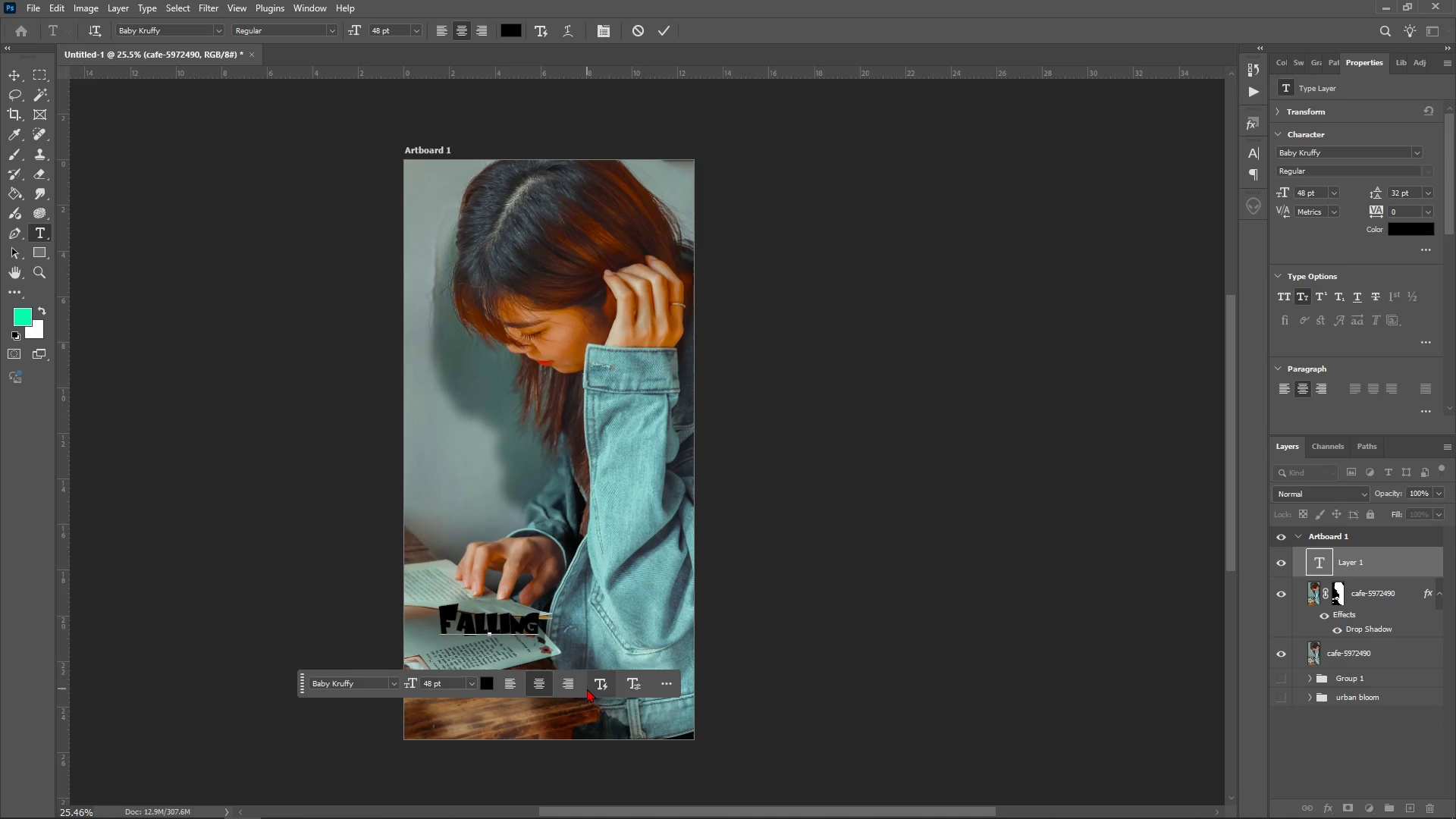 
key(Shift+Enter)
 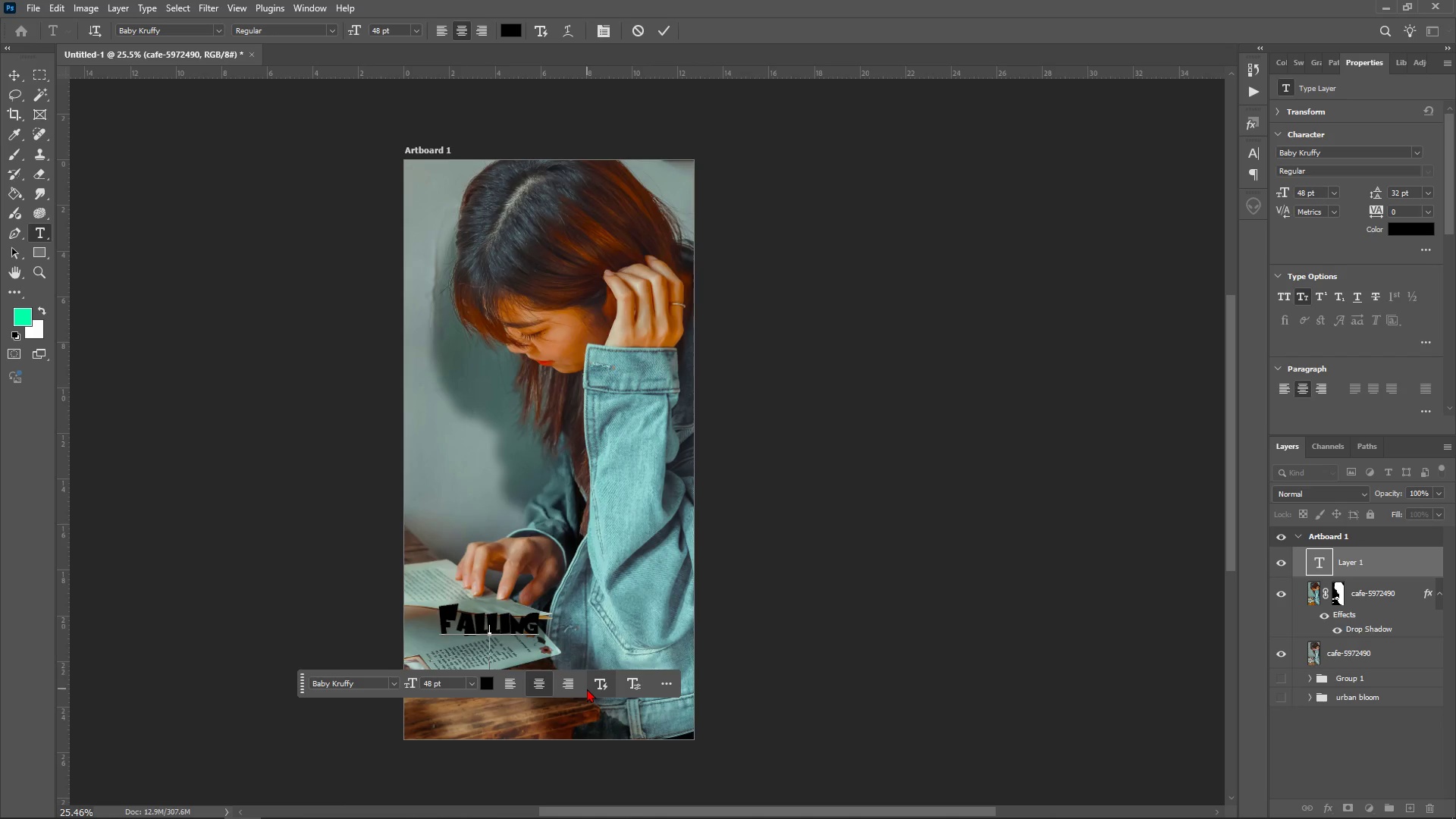 
type(Layers)
 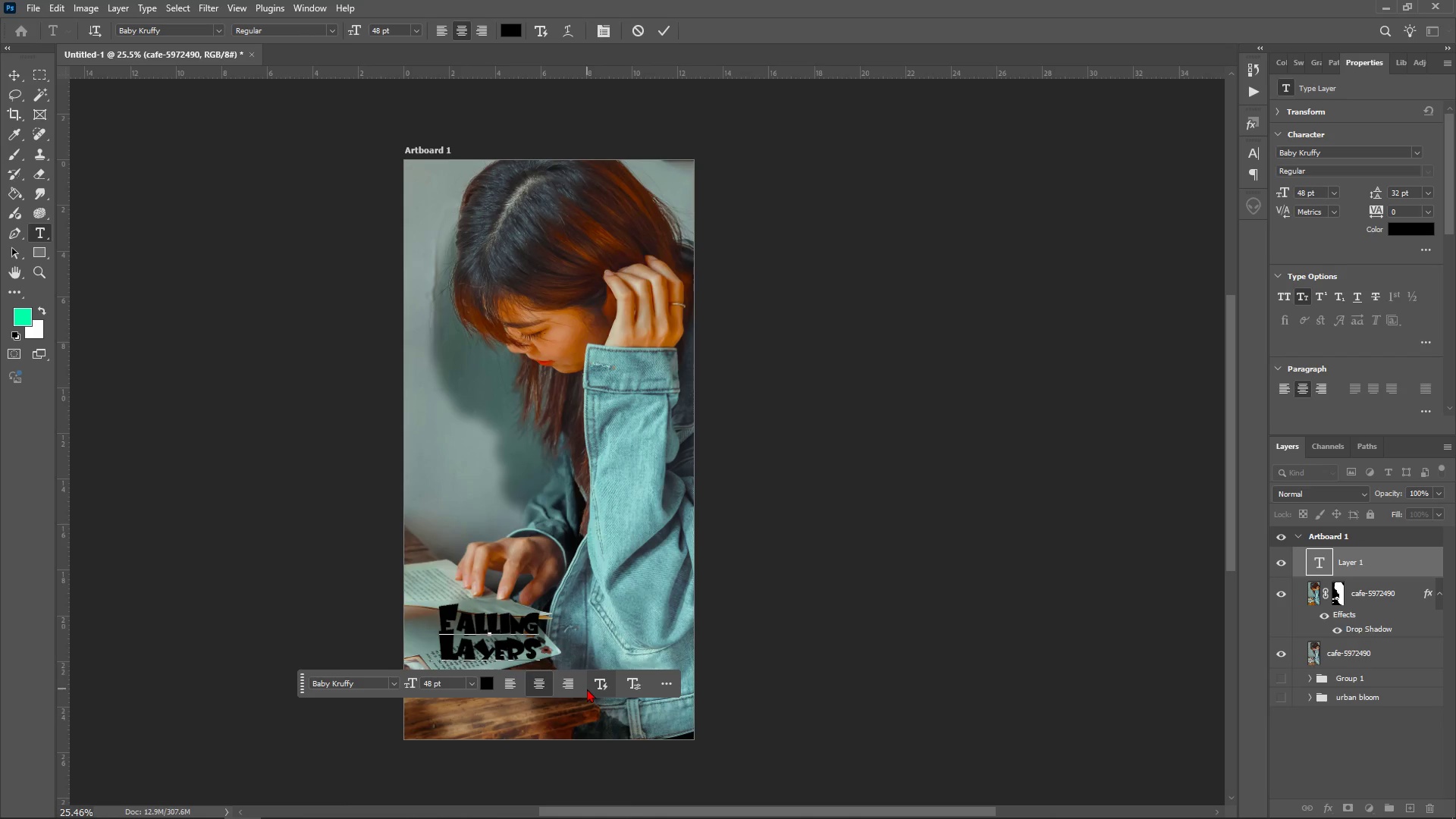 
left_click([893, 638])
 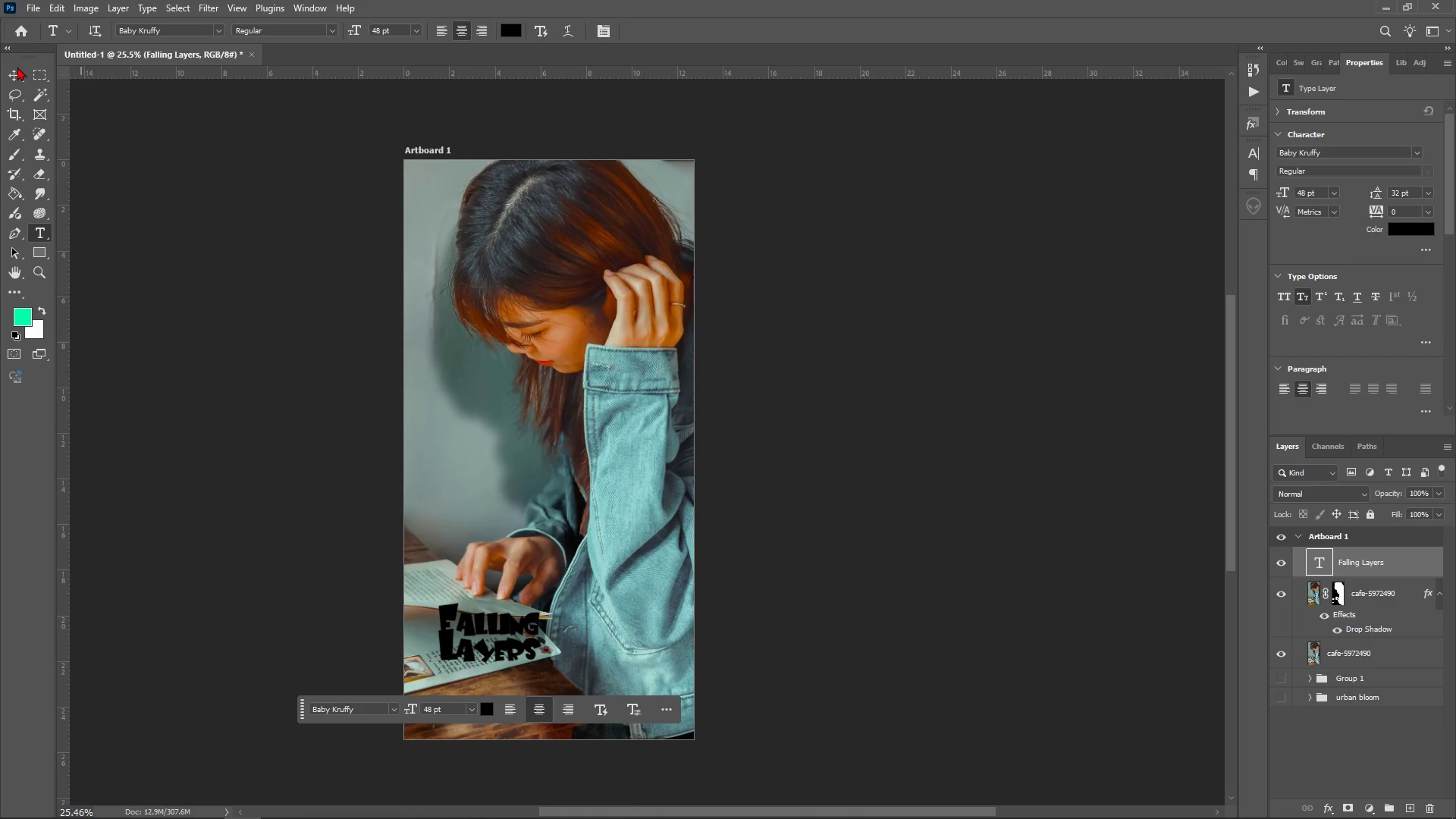 
left_click([15, 72])
 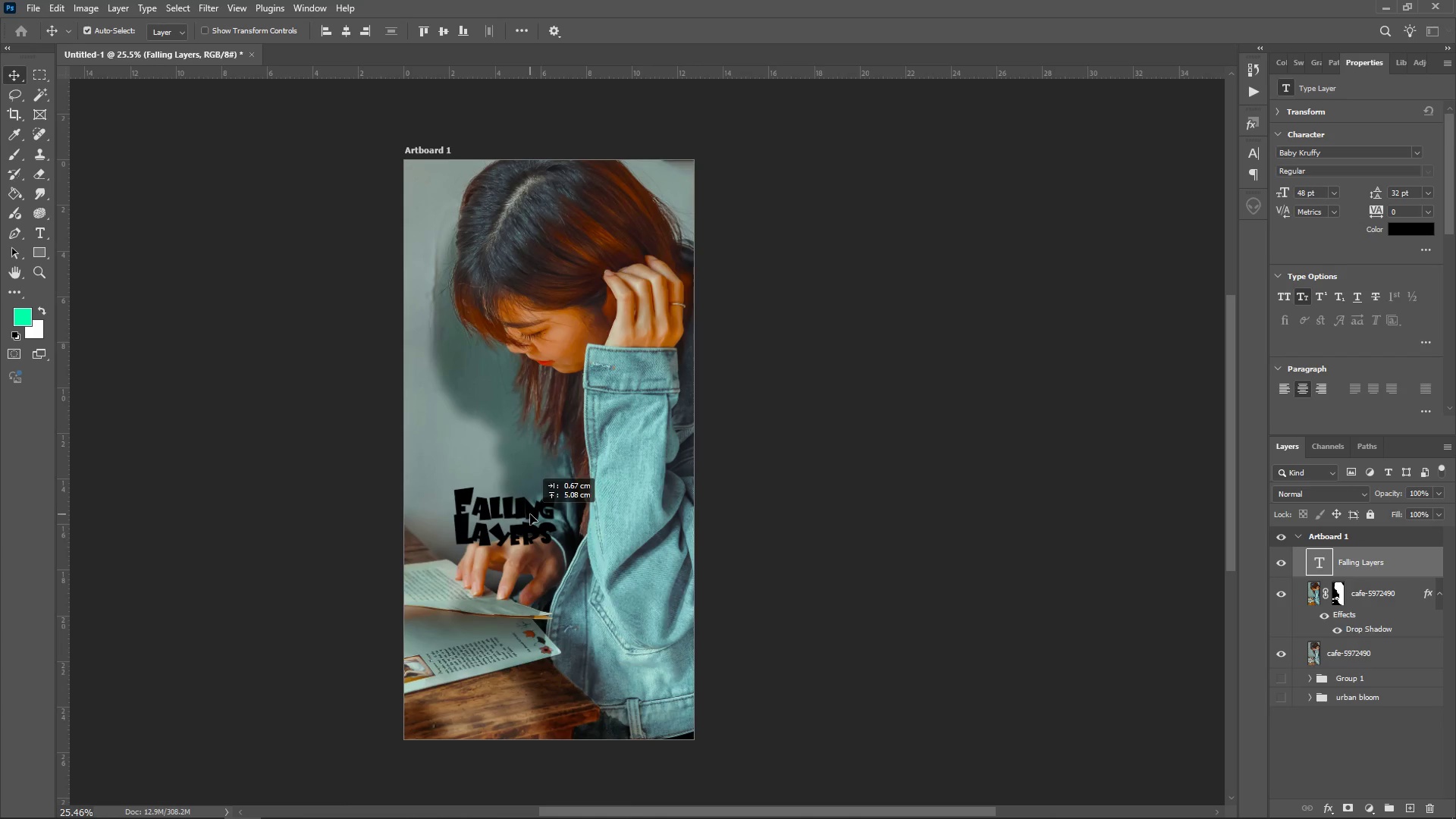 
key(Control+T)
 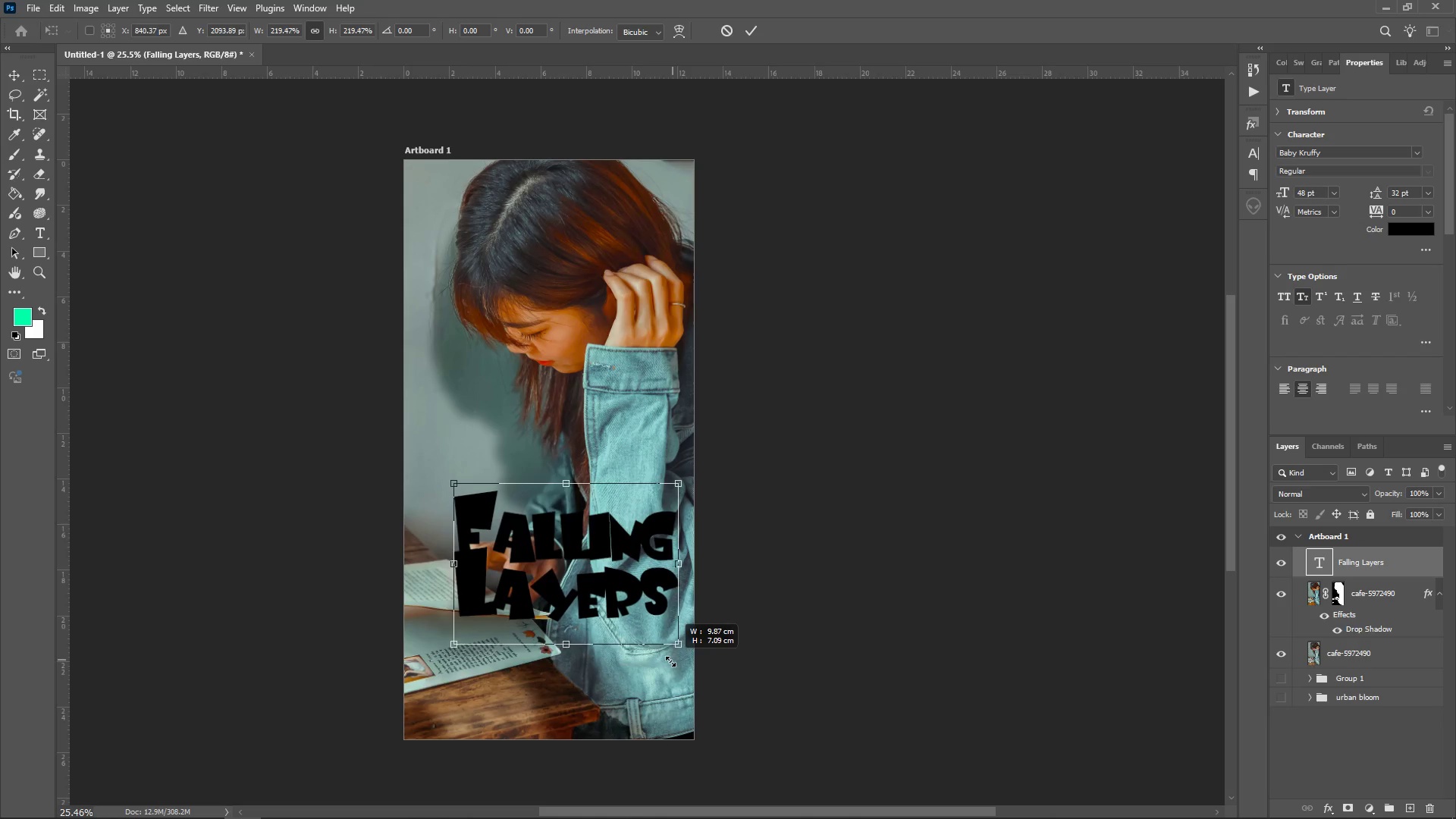 
key(Enter)
 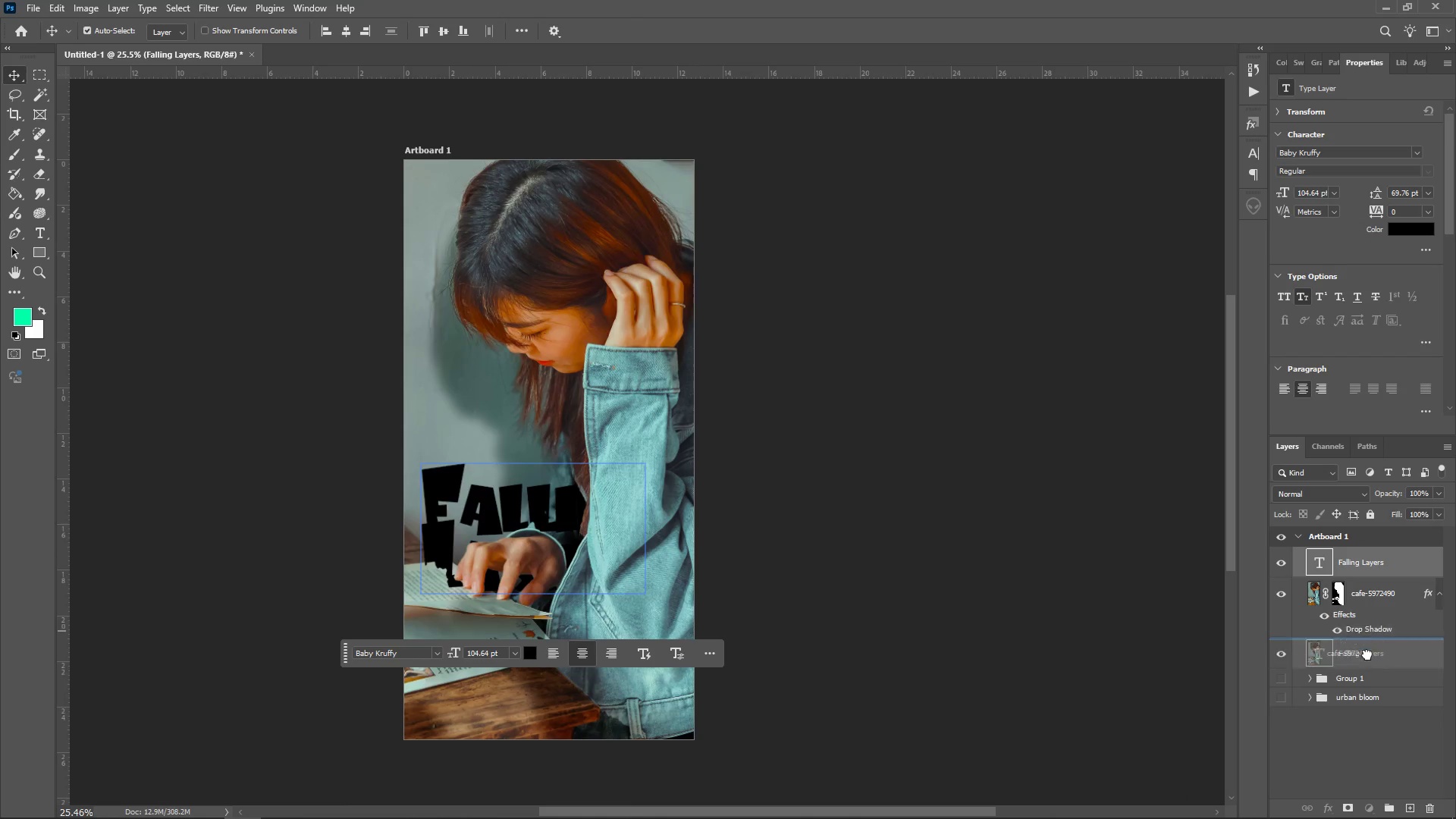 
wait(8.53)
 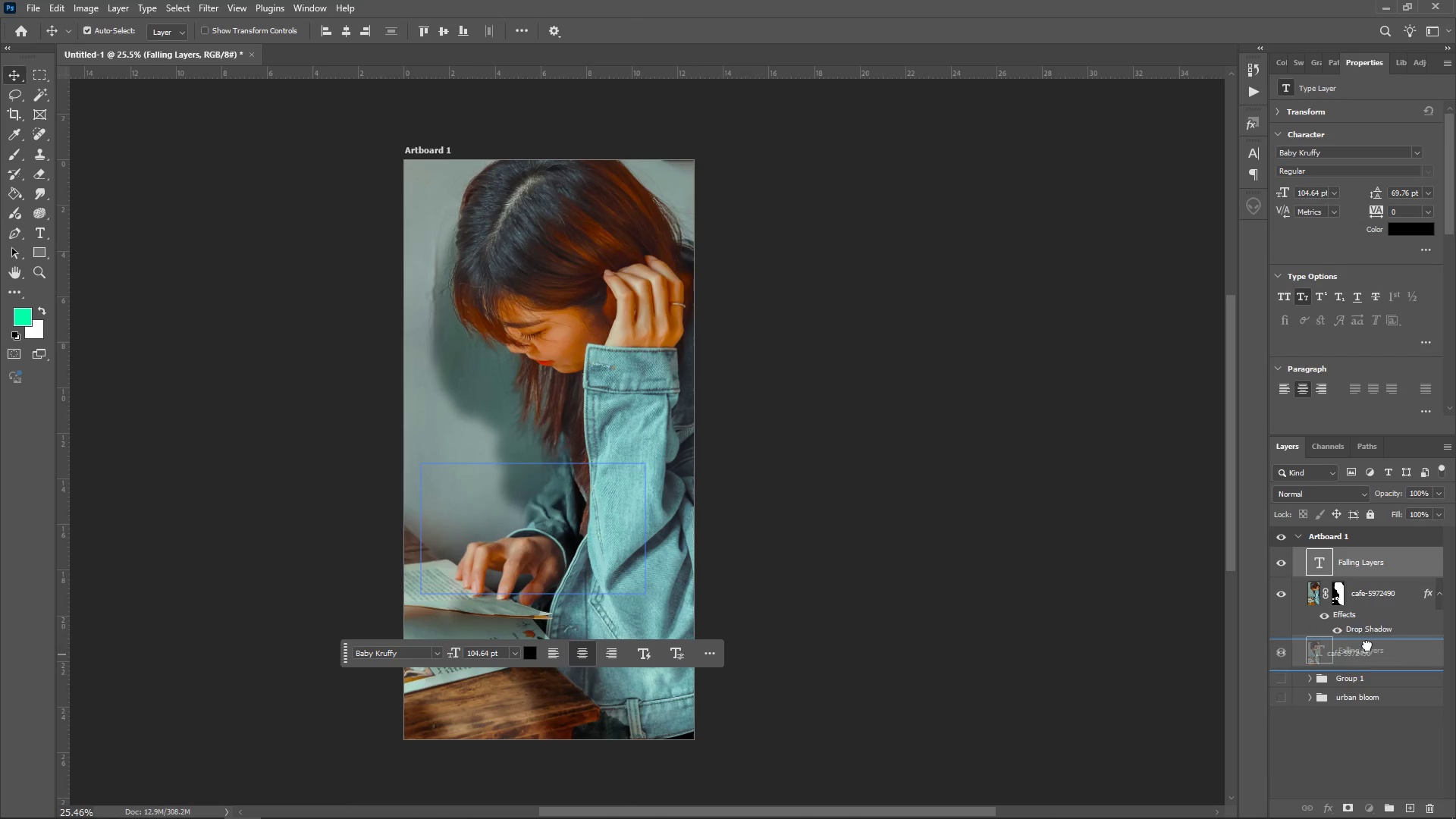 
key(Control+T)
 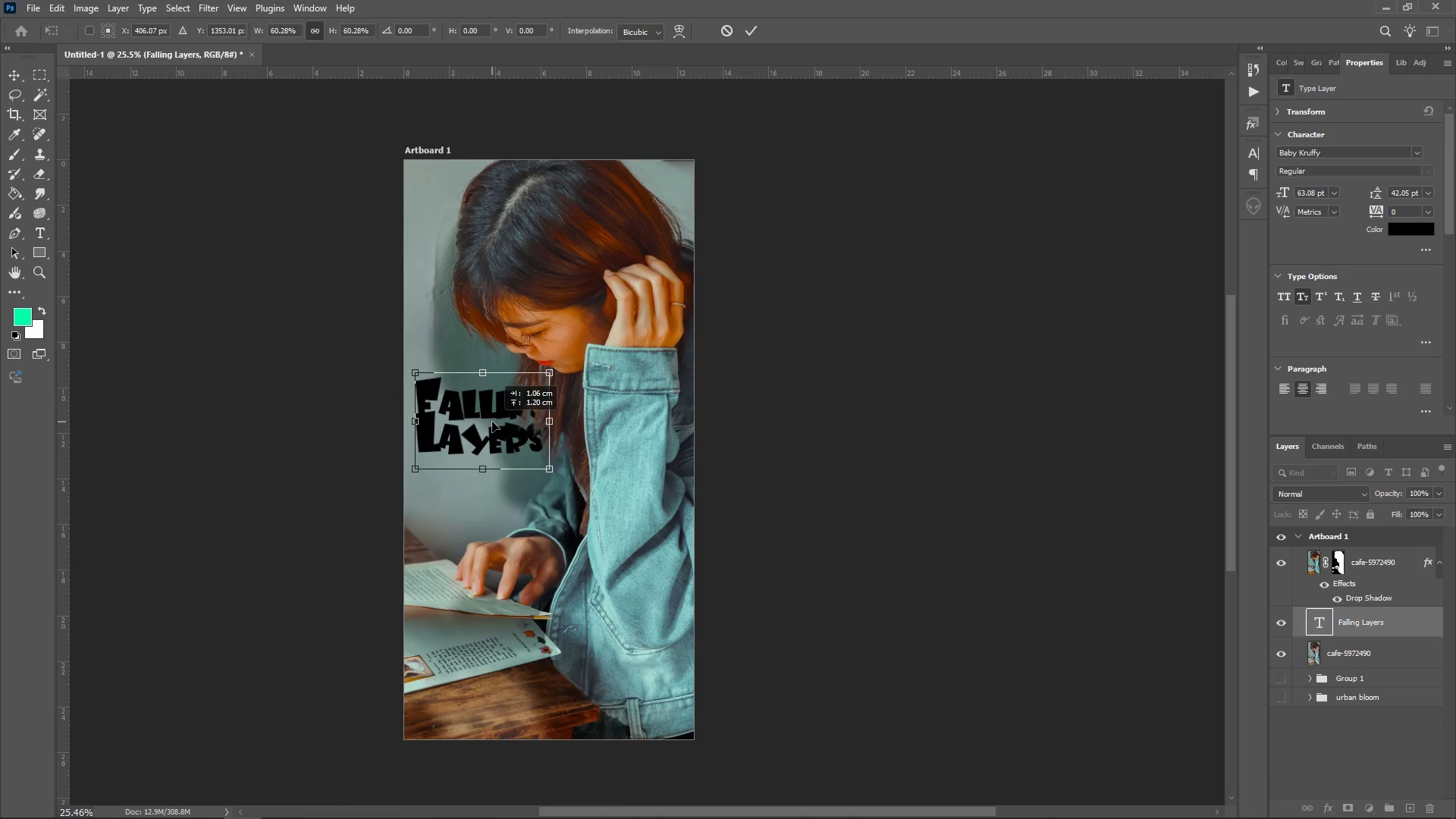 
wait(7.28)
 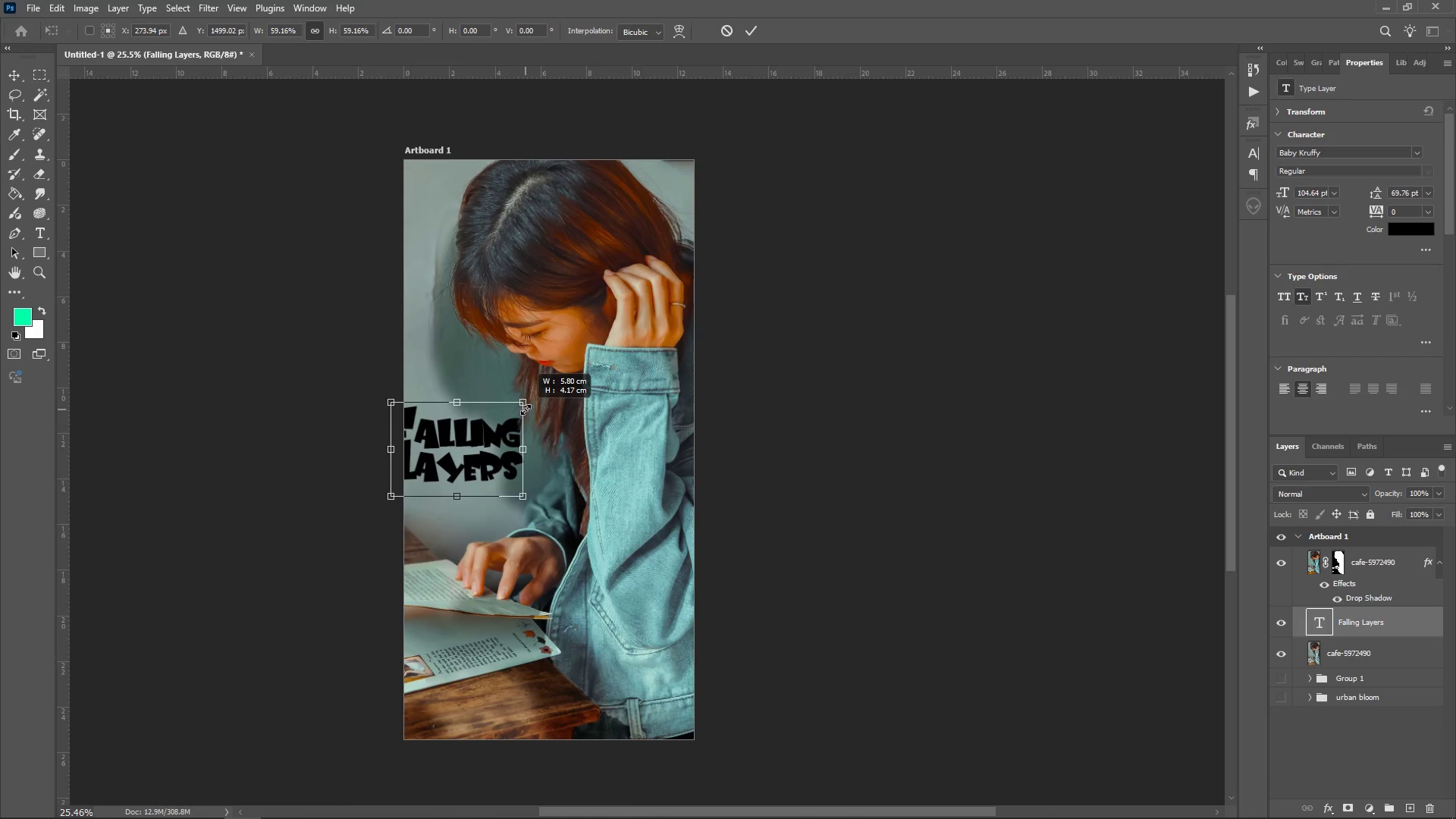 
key(Enter)
 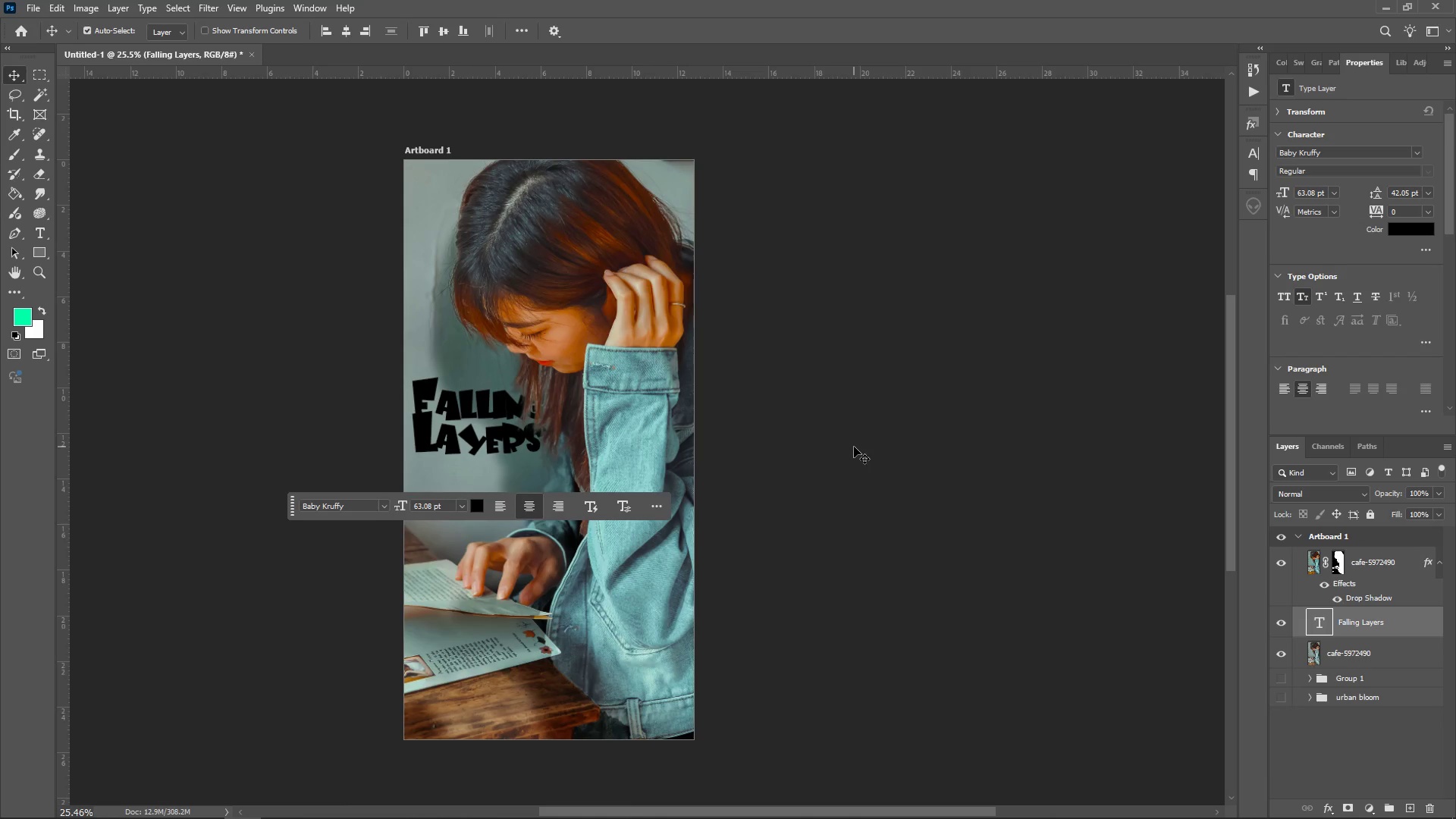 
left_click([854, 447])
 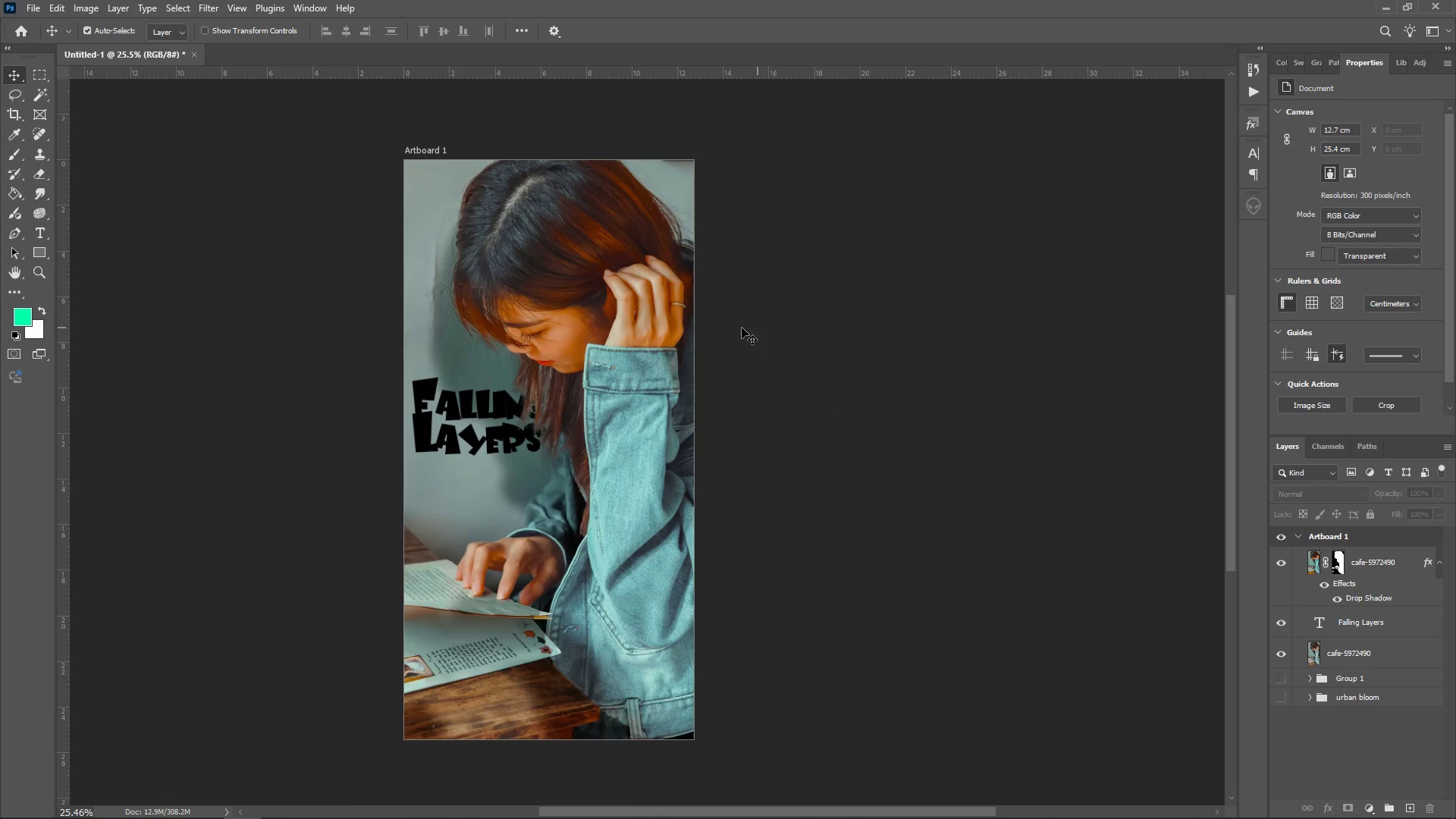 
left_click([452, 406])
 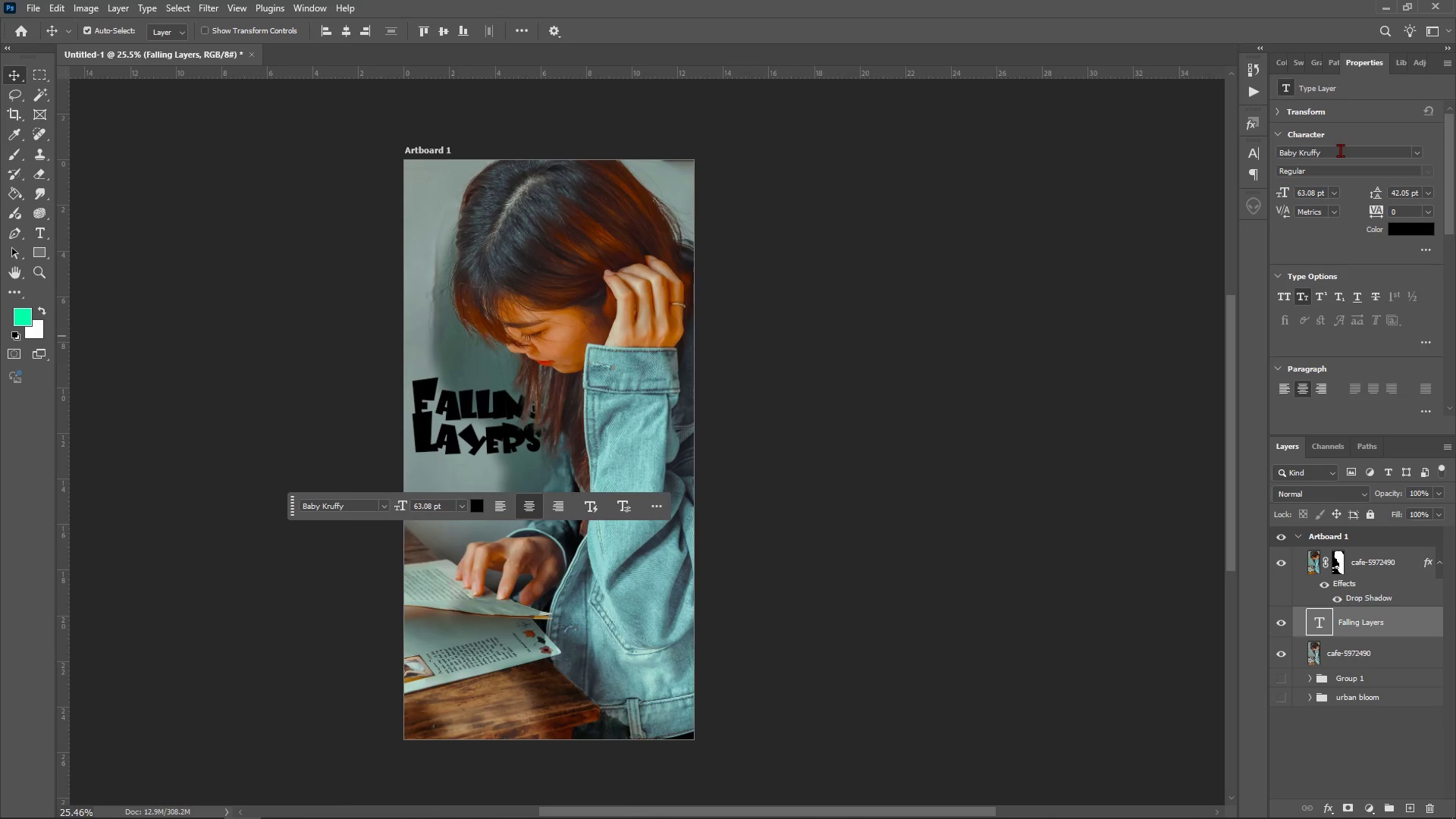 
left_click([1348, 152])
 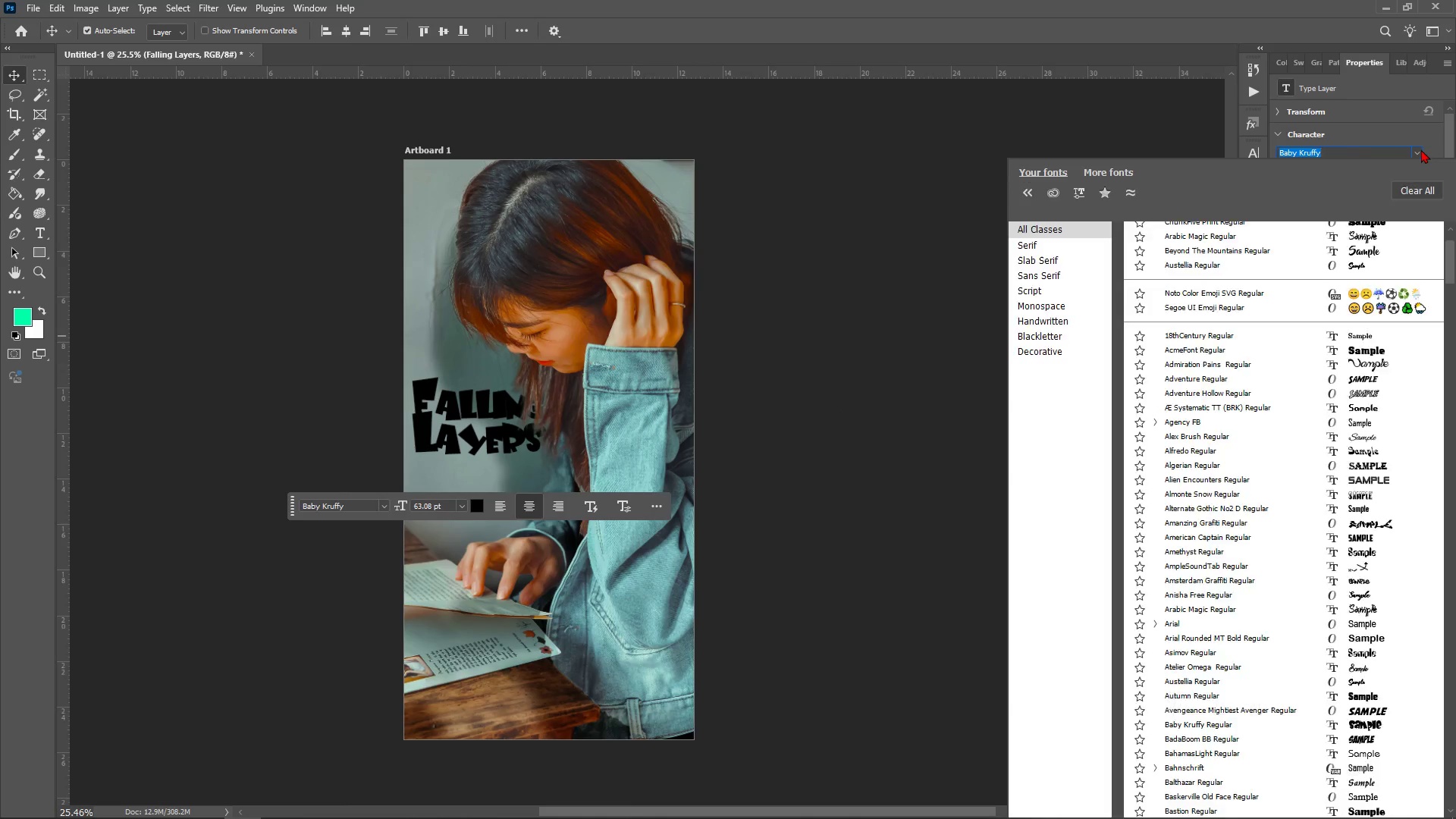 
left_click([1421, 149])
 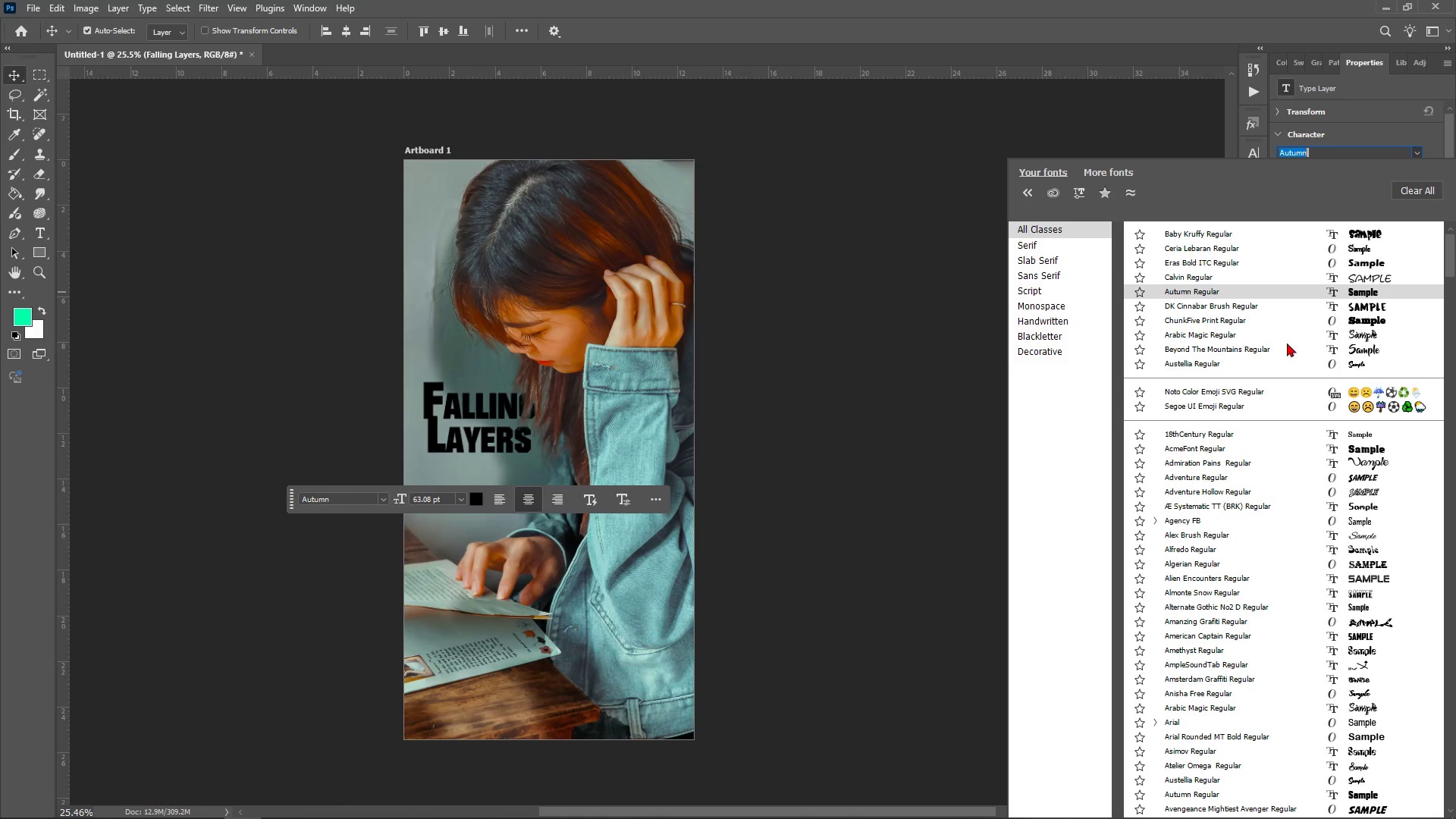 
wait(21.05)
 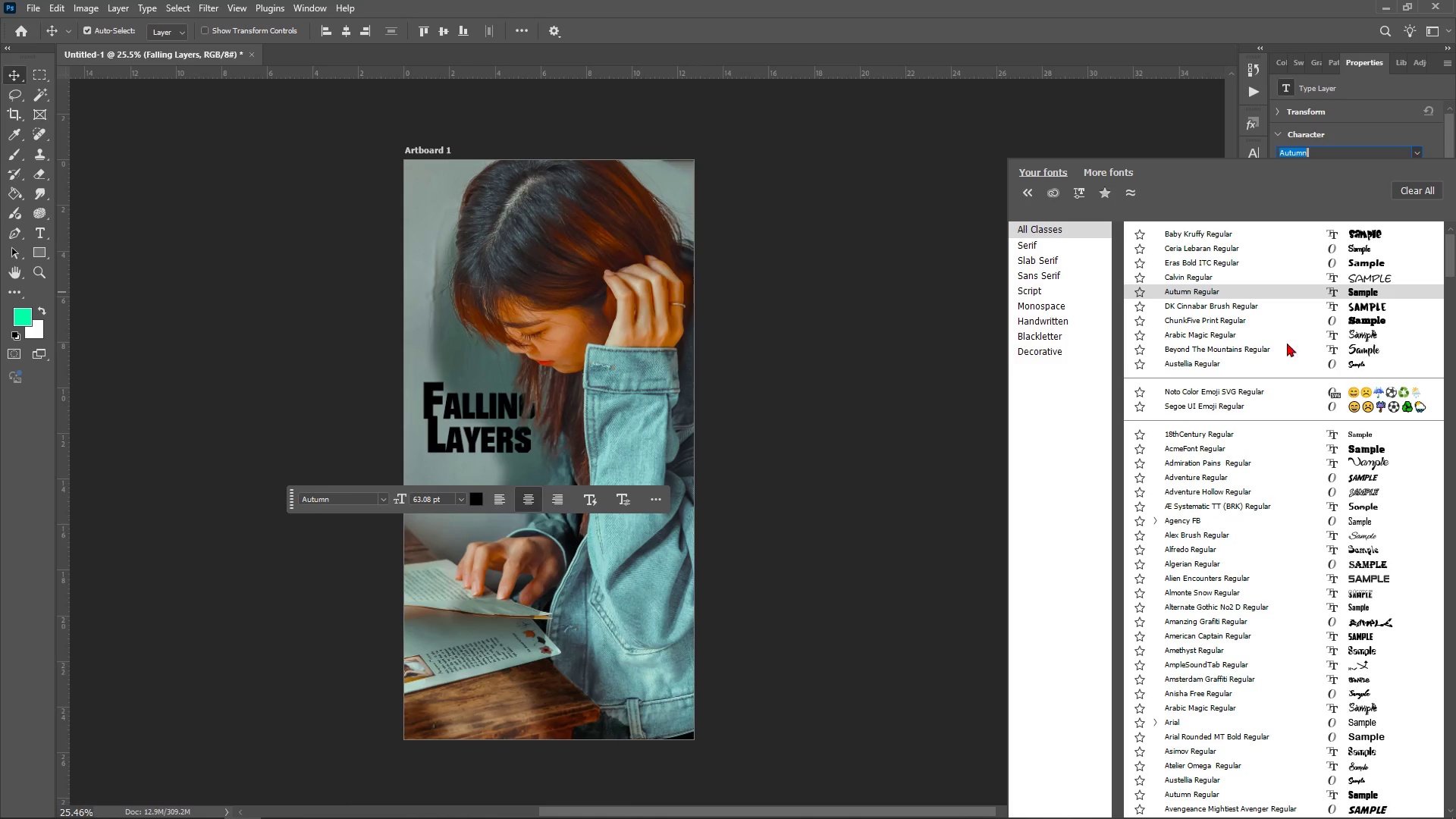 
left_click([1305, 362])
 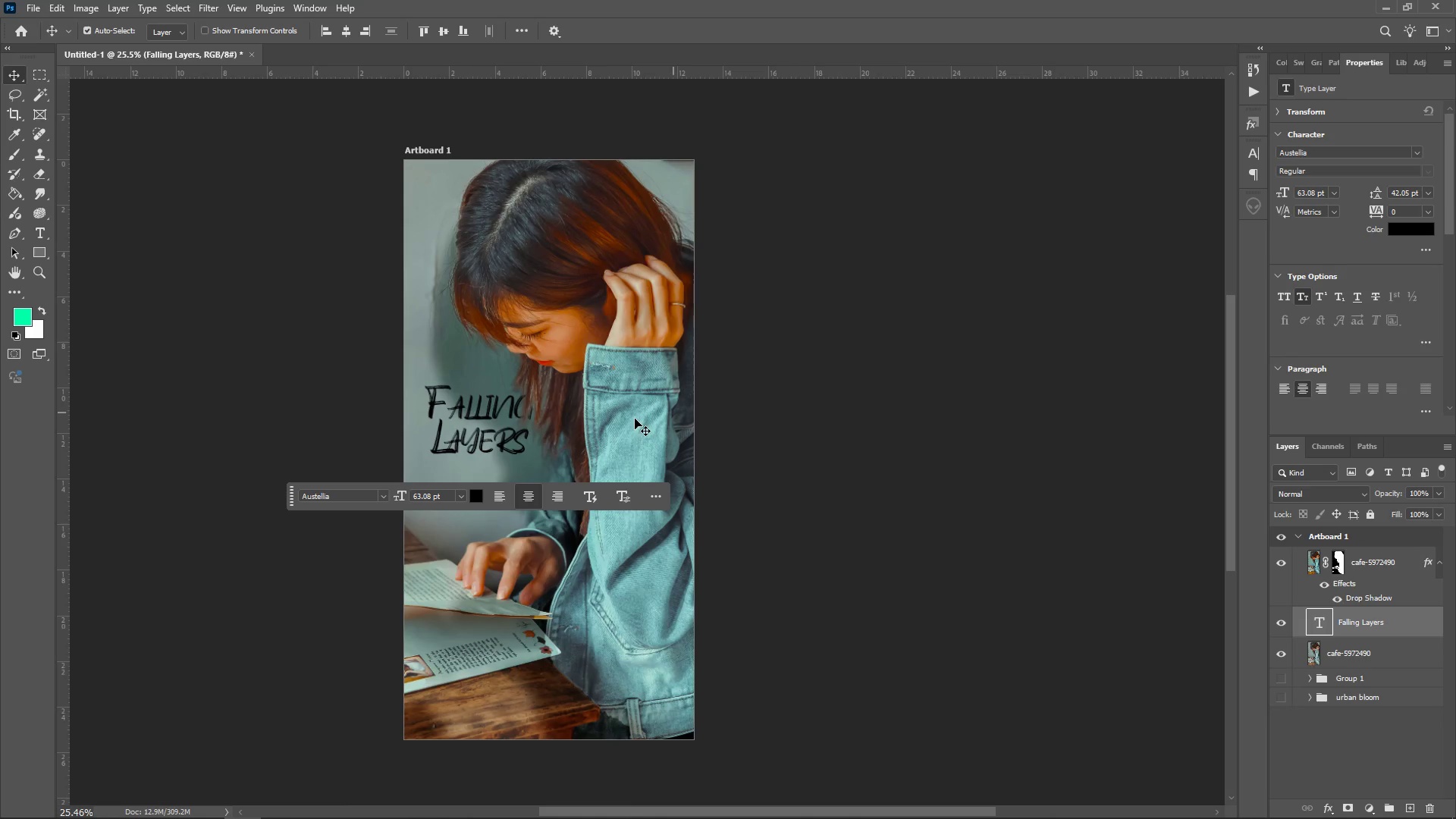 
key(Control+T)
 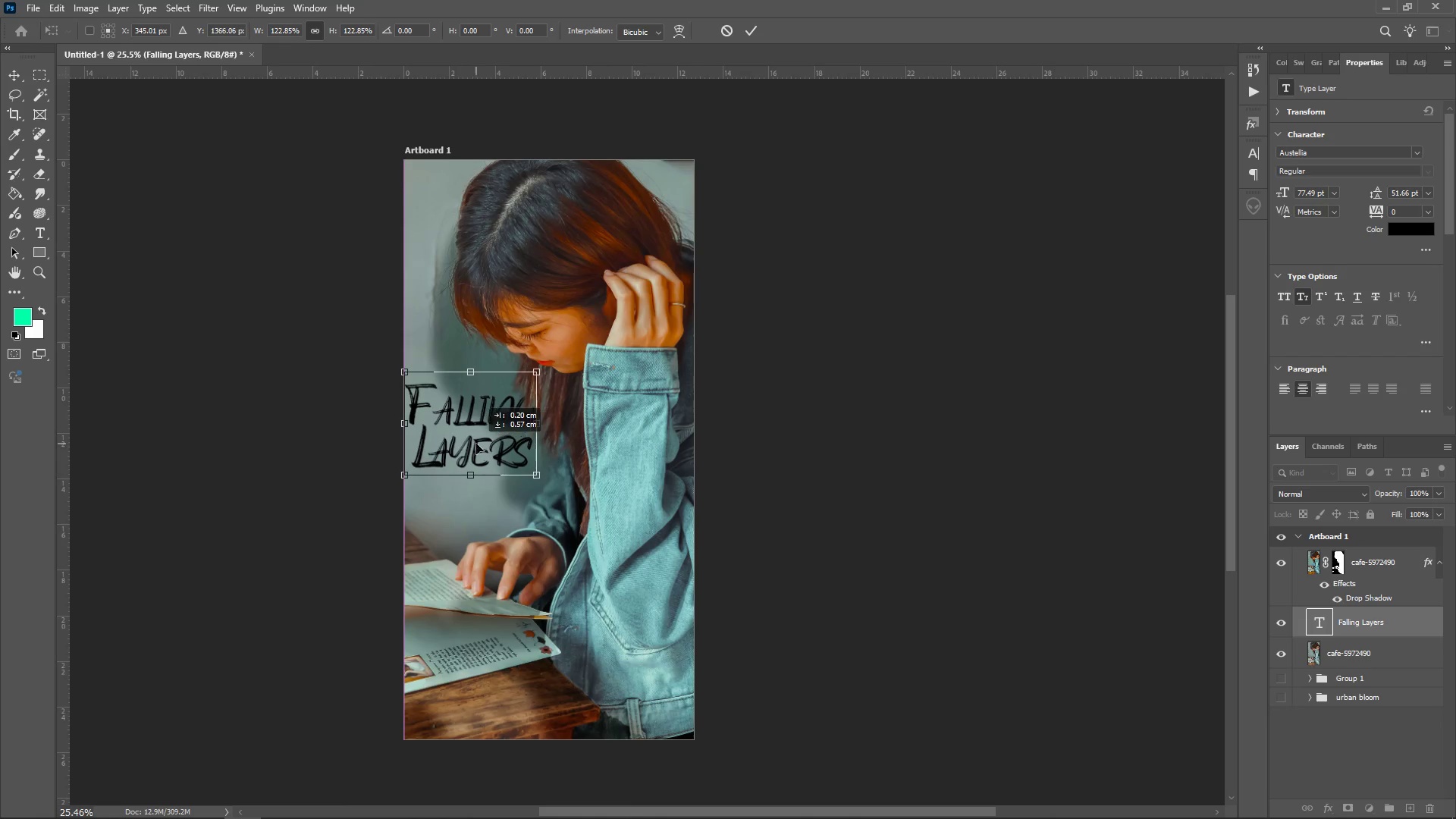 
wait(5.86)
 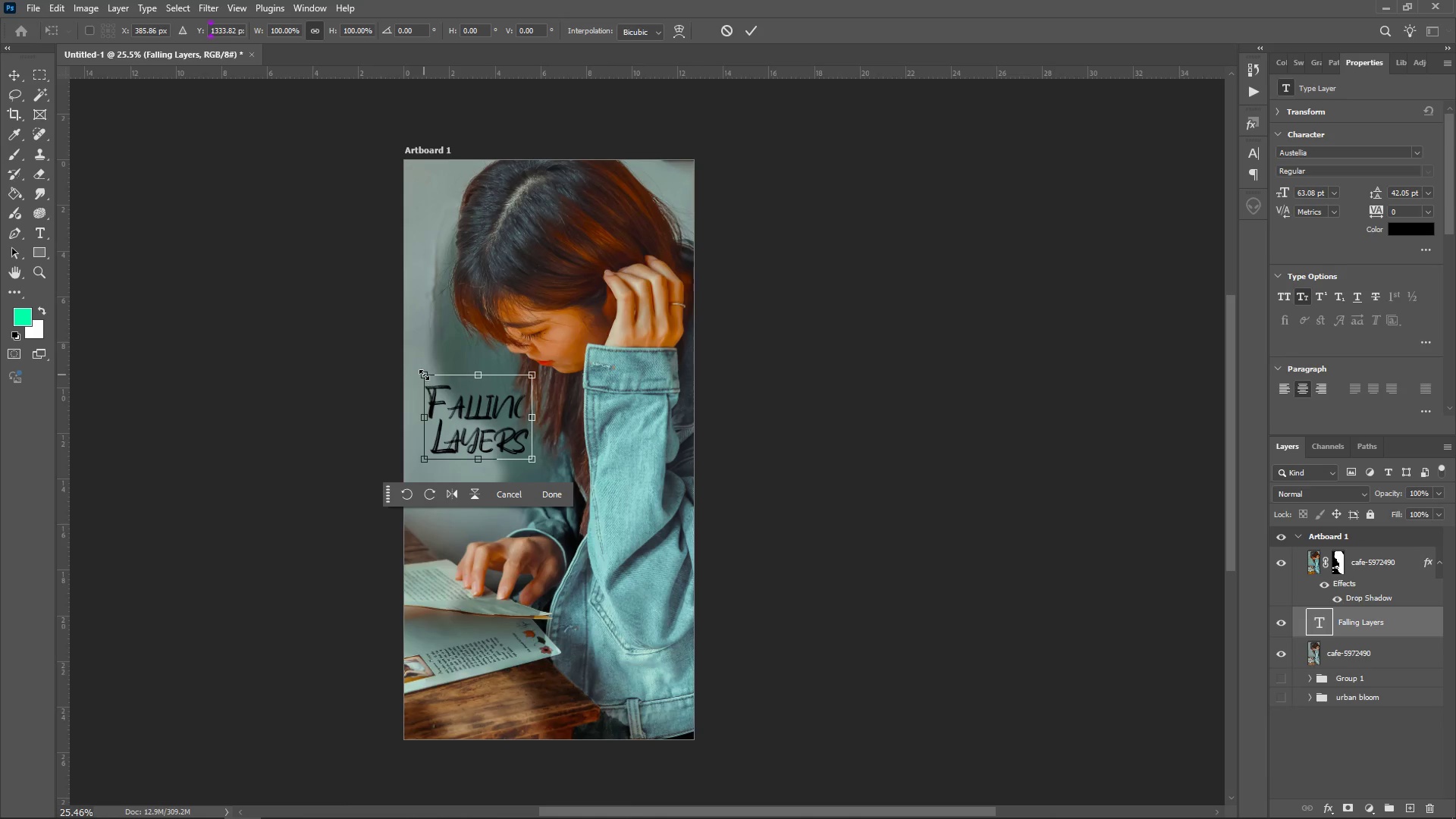 
key(Enter)
 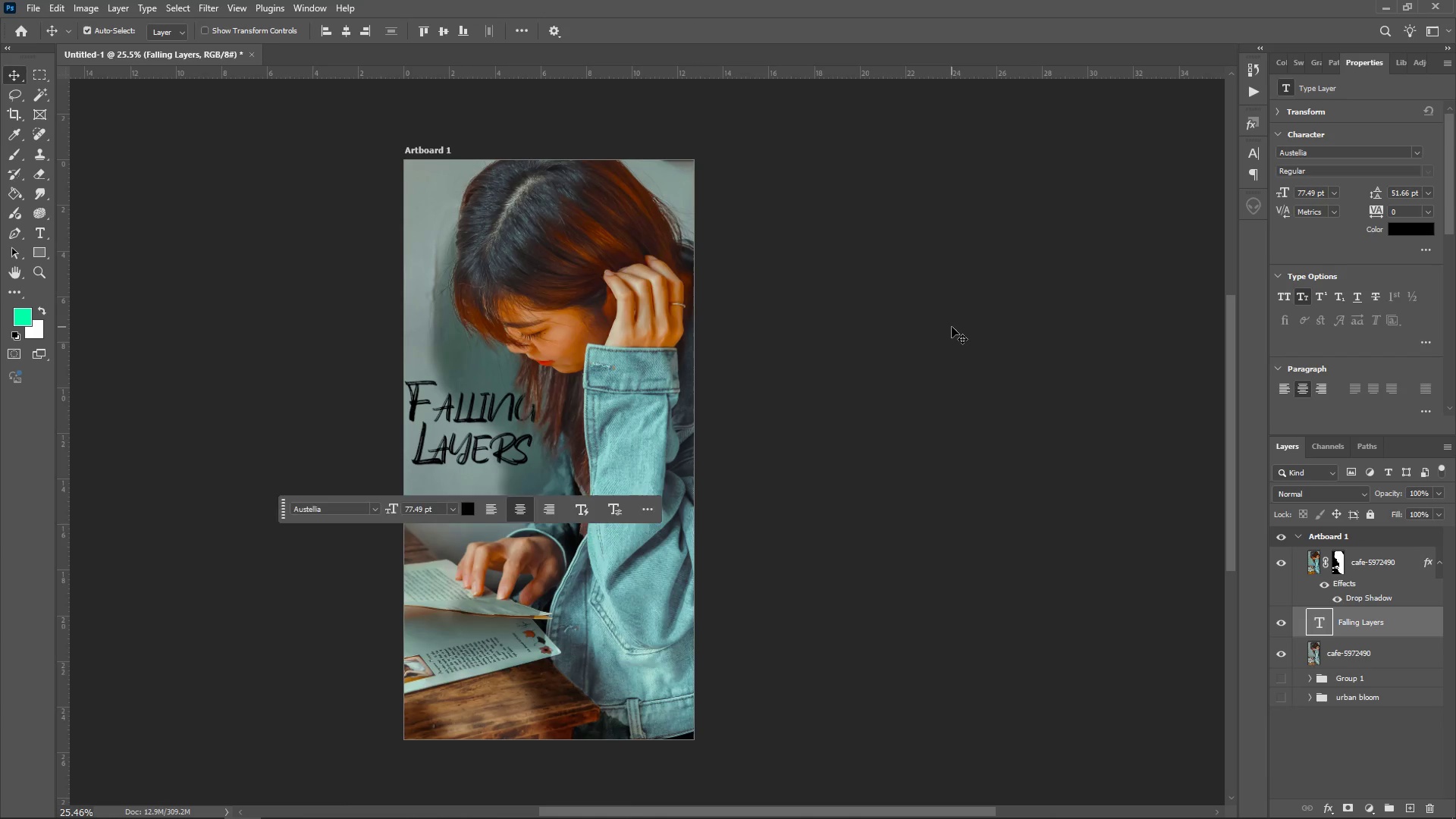 
left_click([952, 327])
 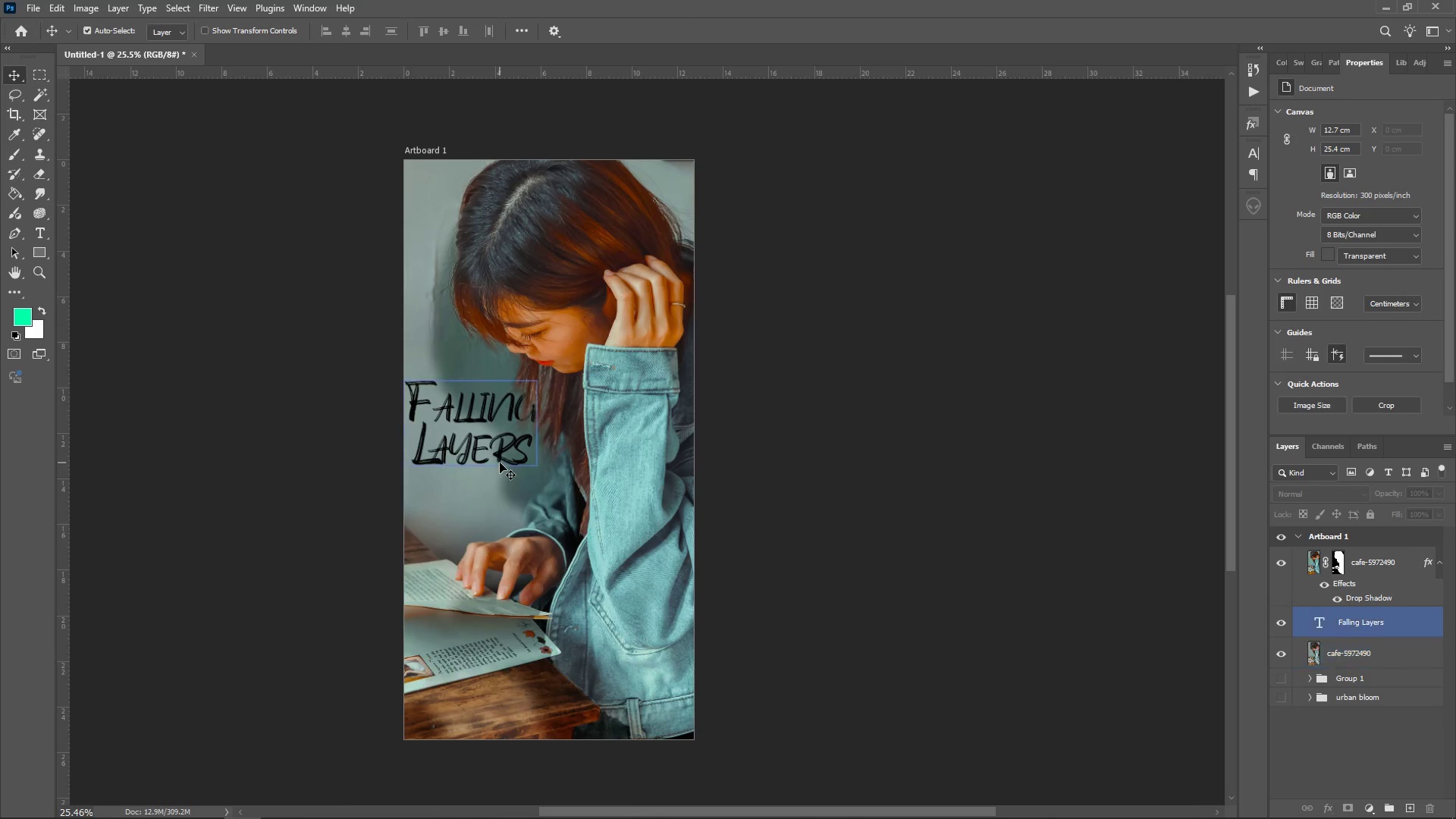 
left_click([500, 463])
 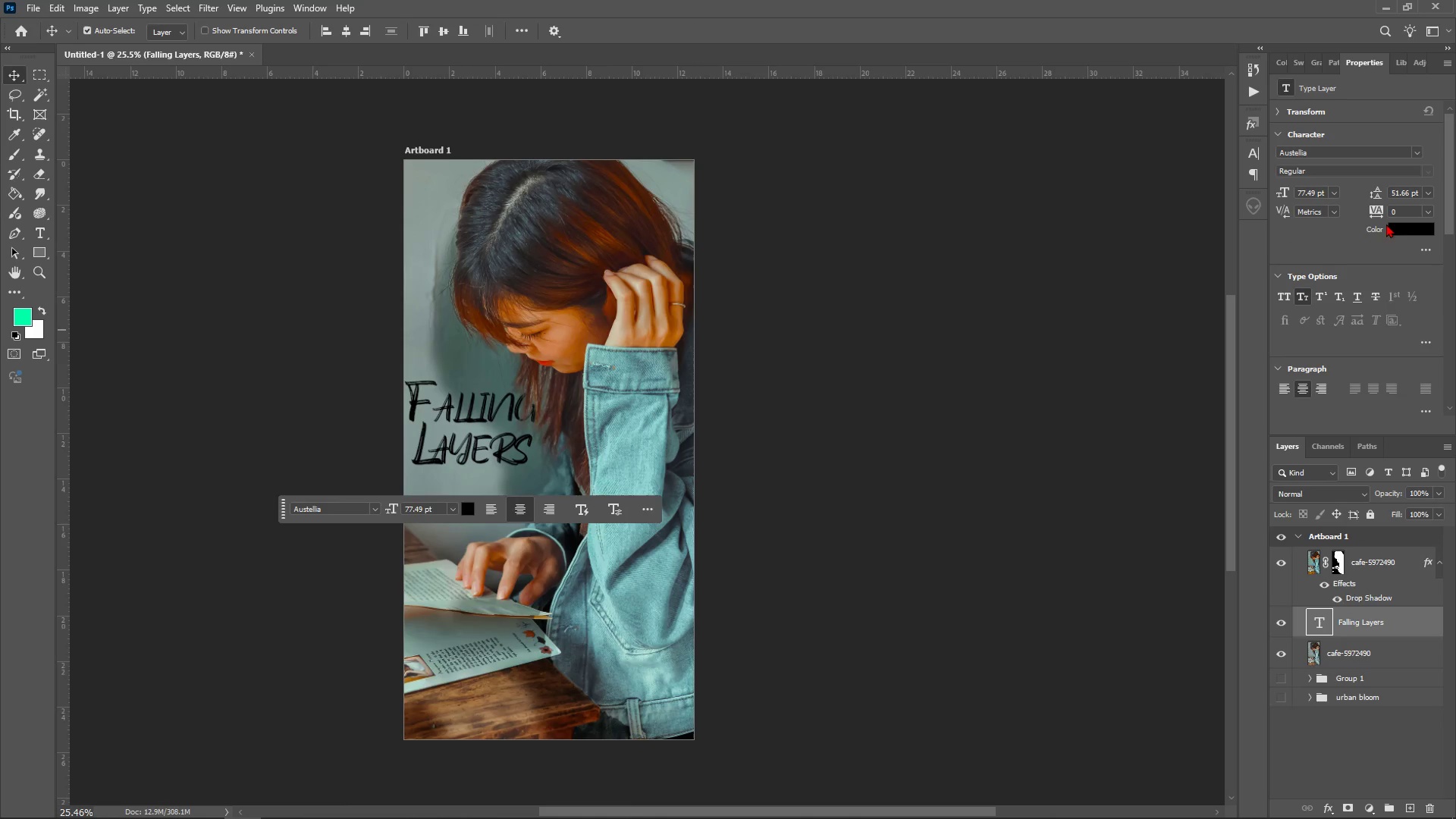 
left_click([1403, 228])
 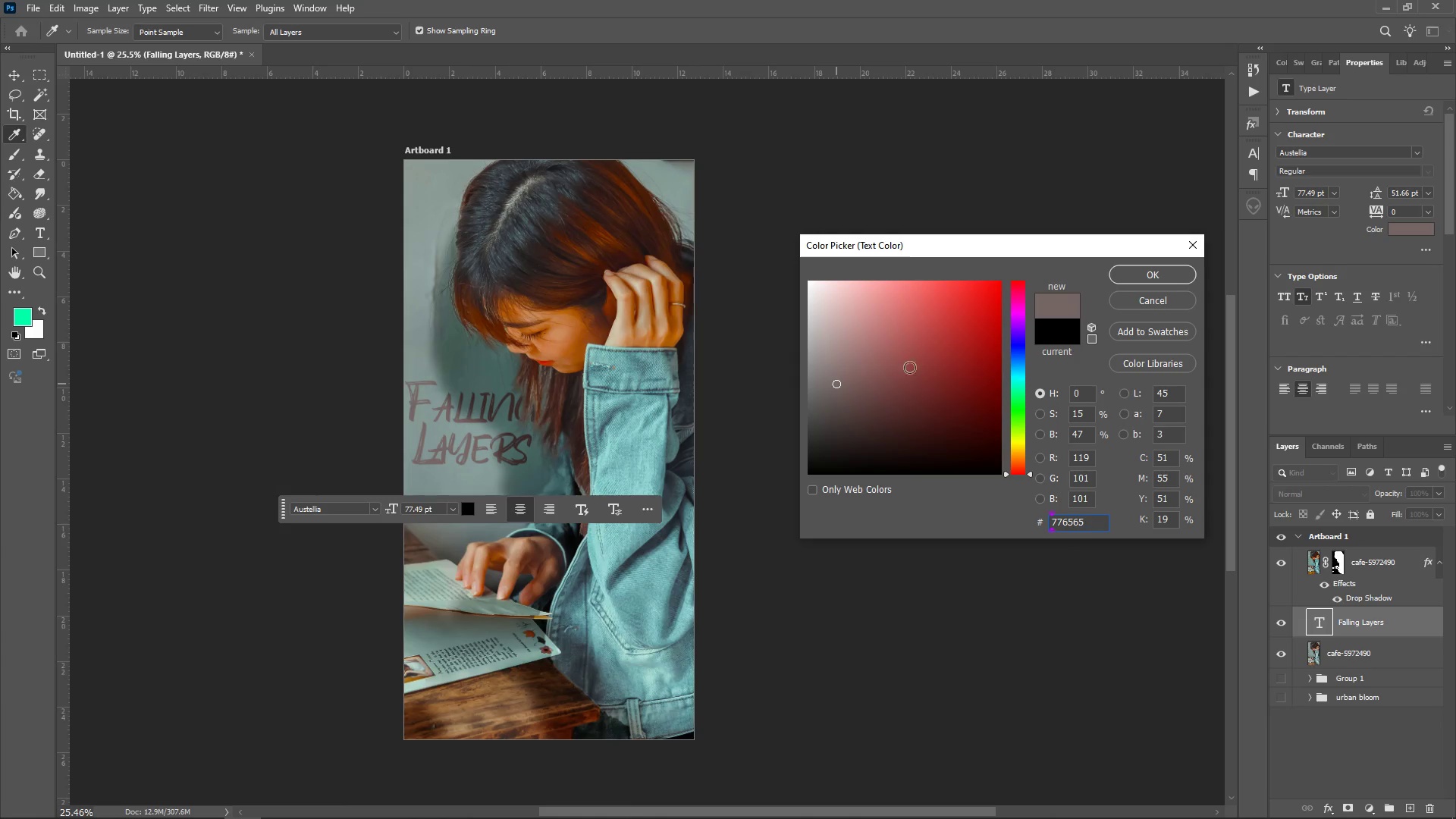 
wait(6.12)
 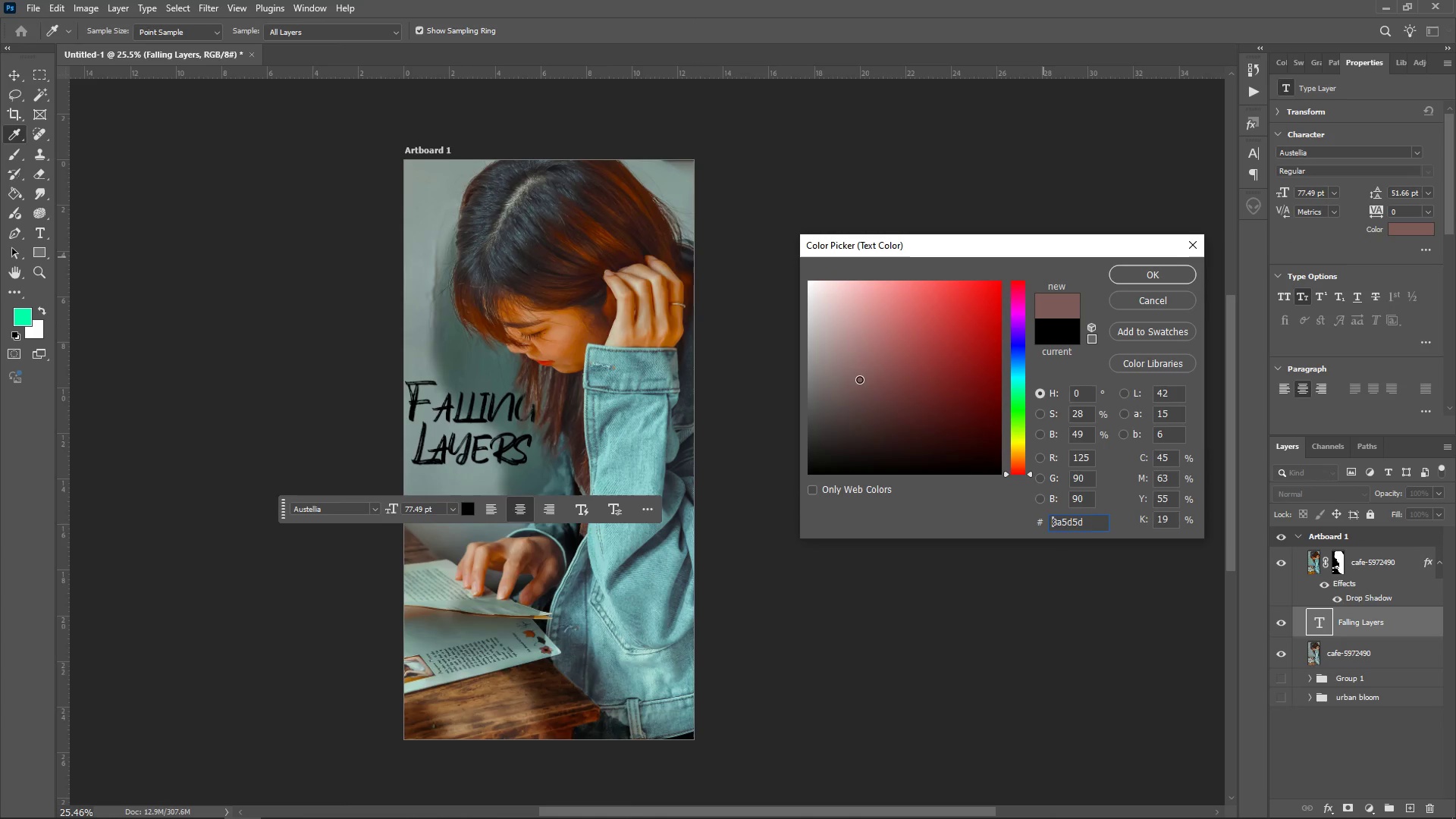 
left_click([648, 369])
 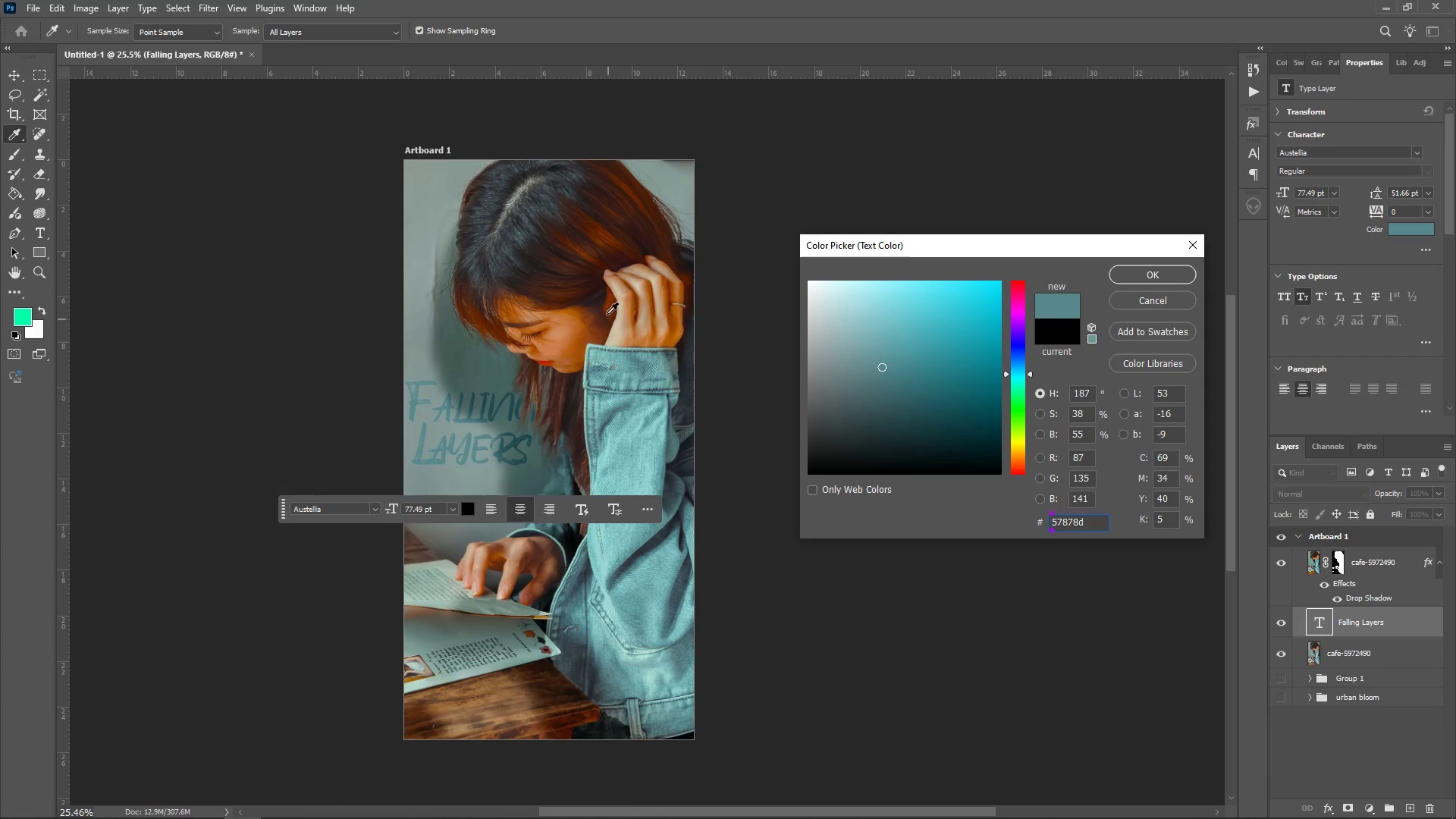 
wait(6.25)
 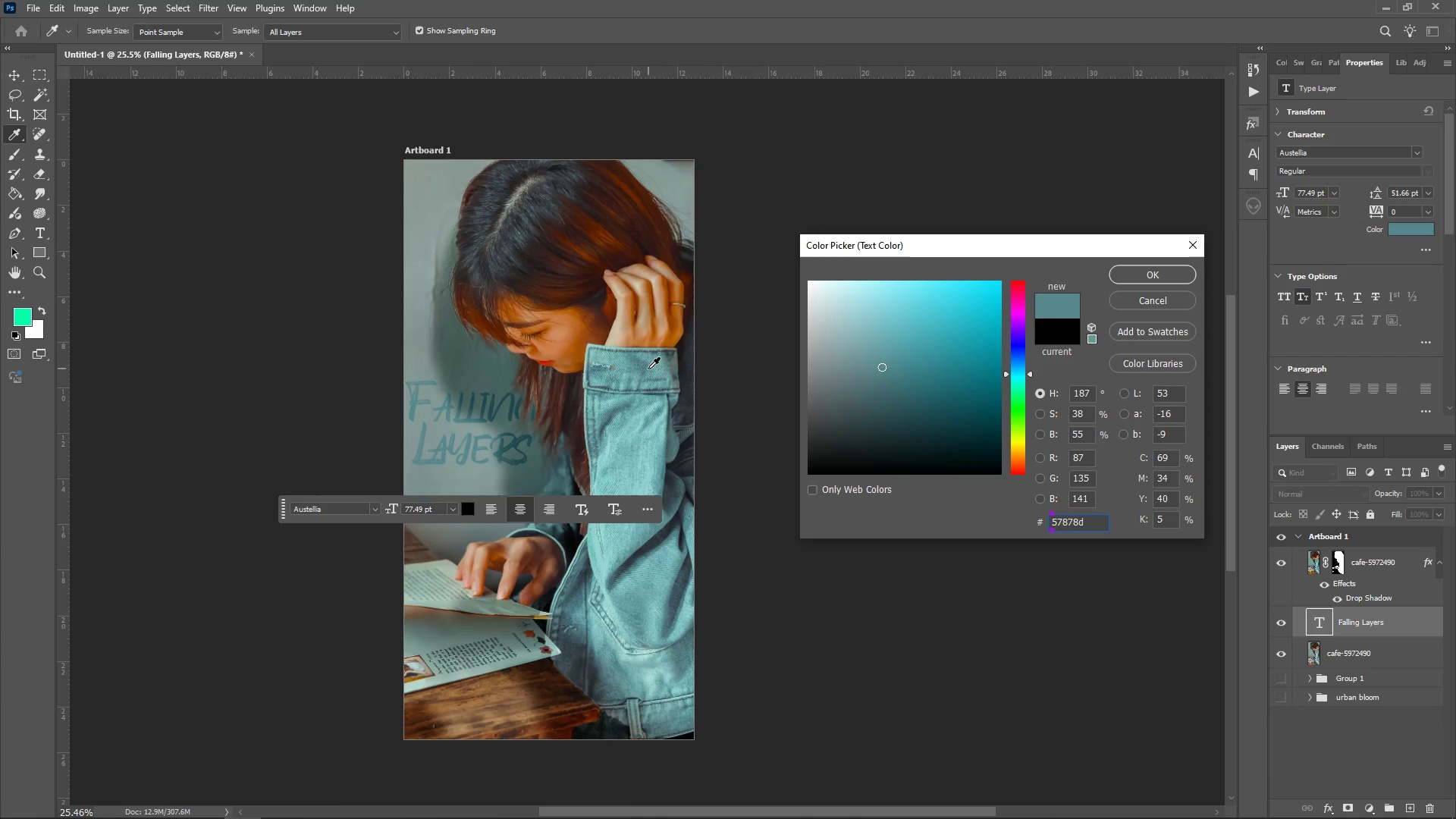 
left_click([601, 236])
 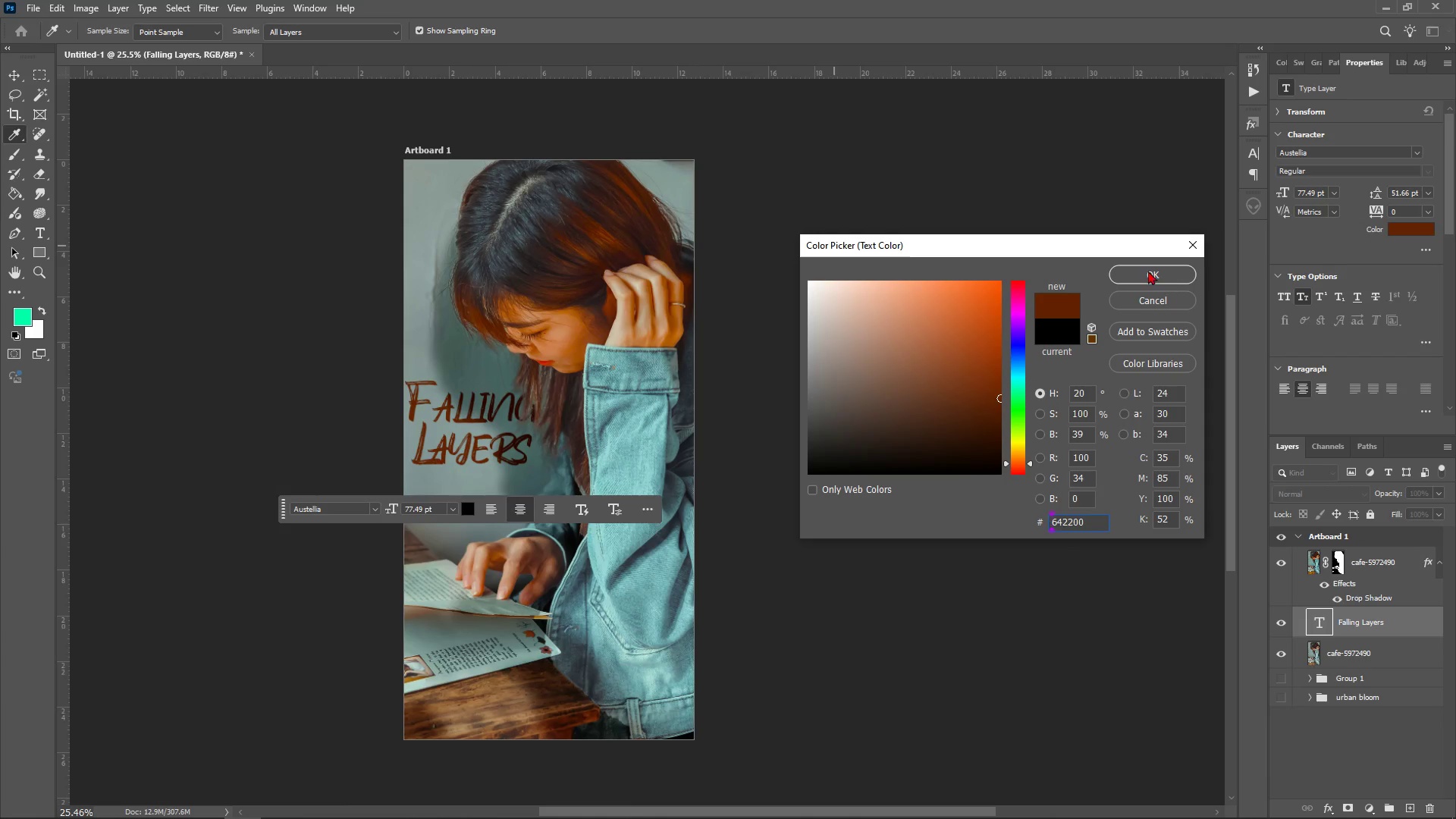 
left_click([1144, 265])
 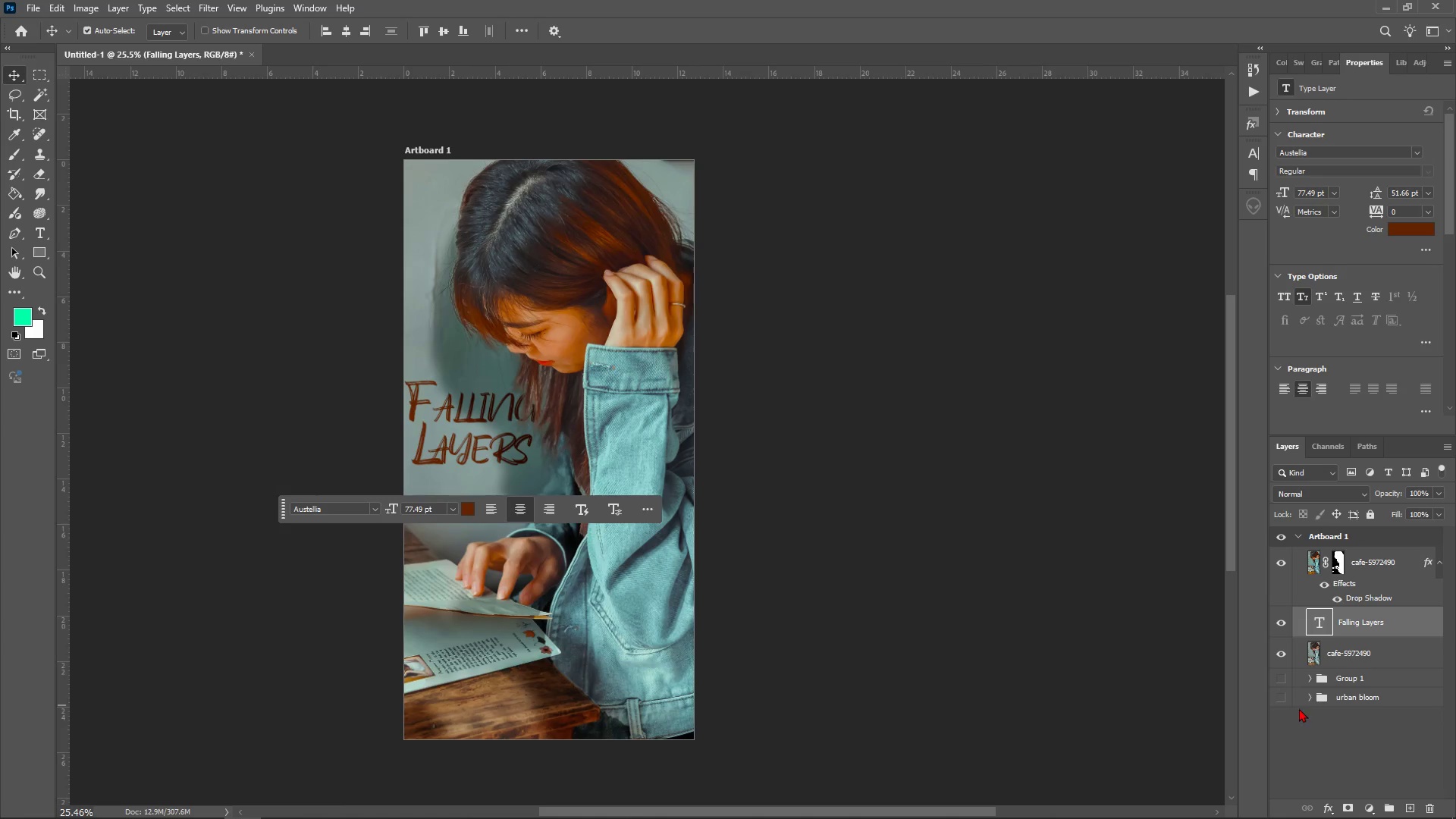 
left_click([1310, 745])
 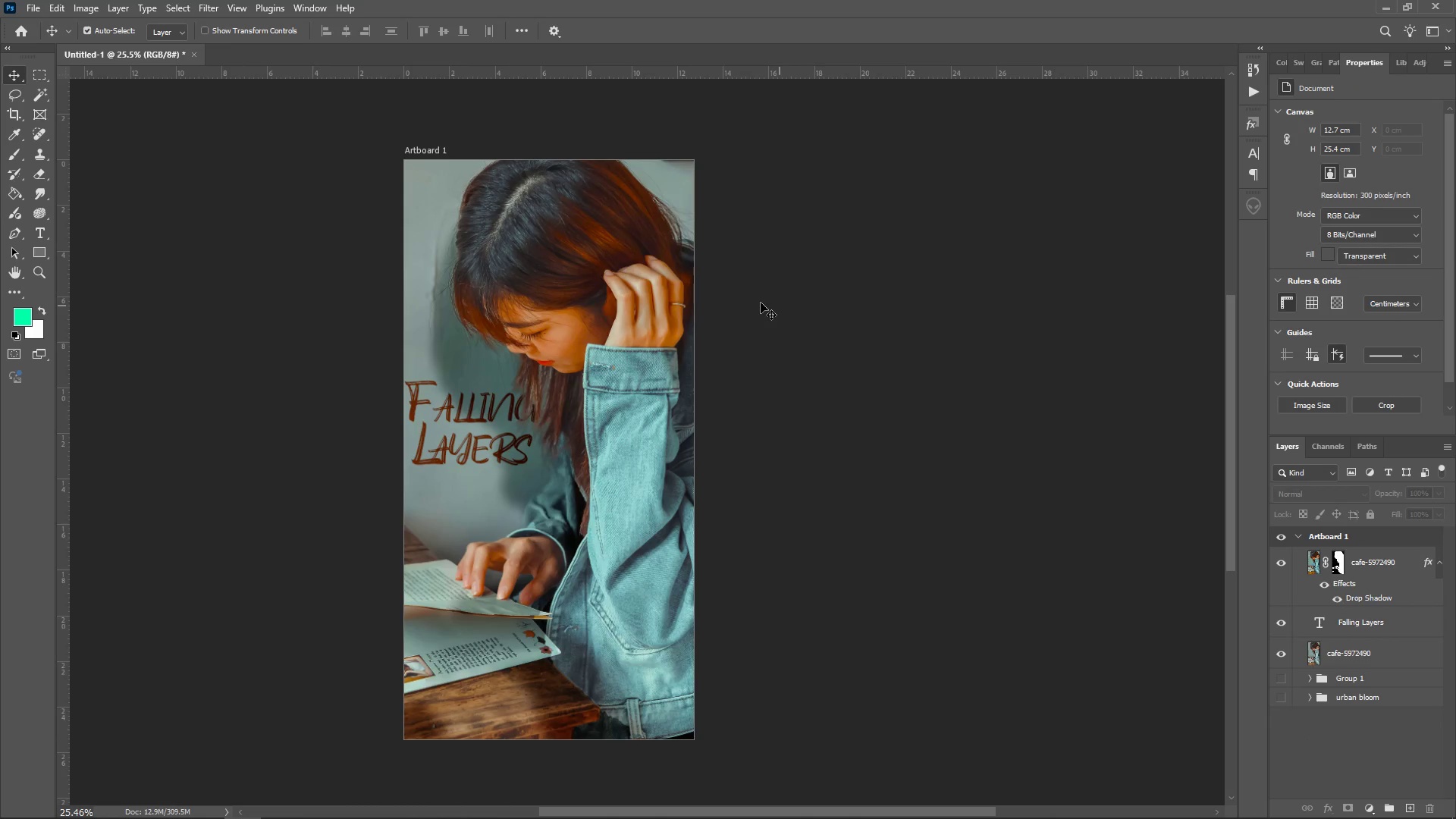 
wait(6.48)
 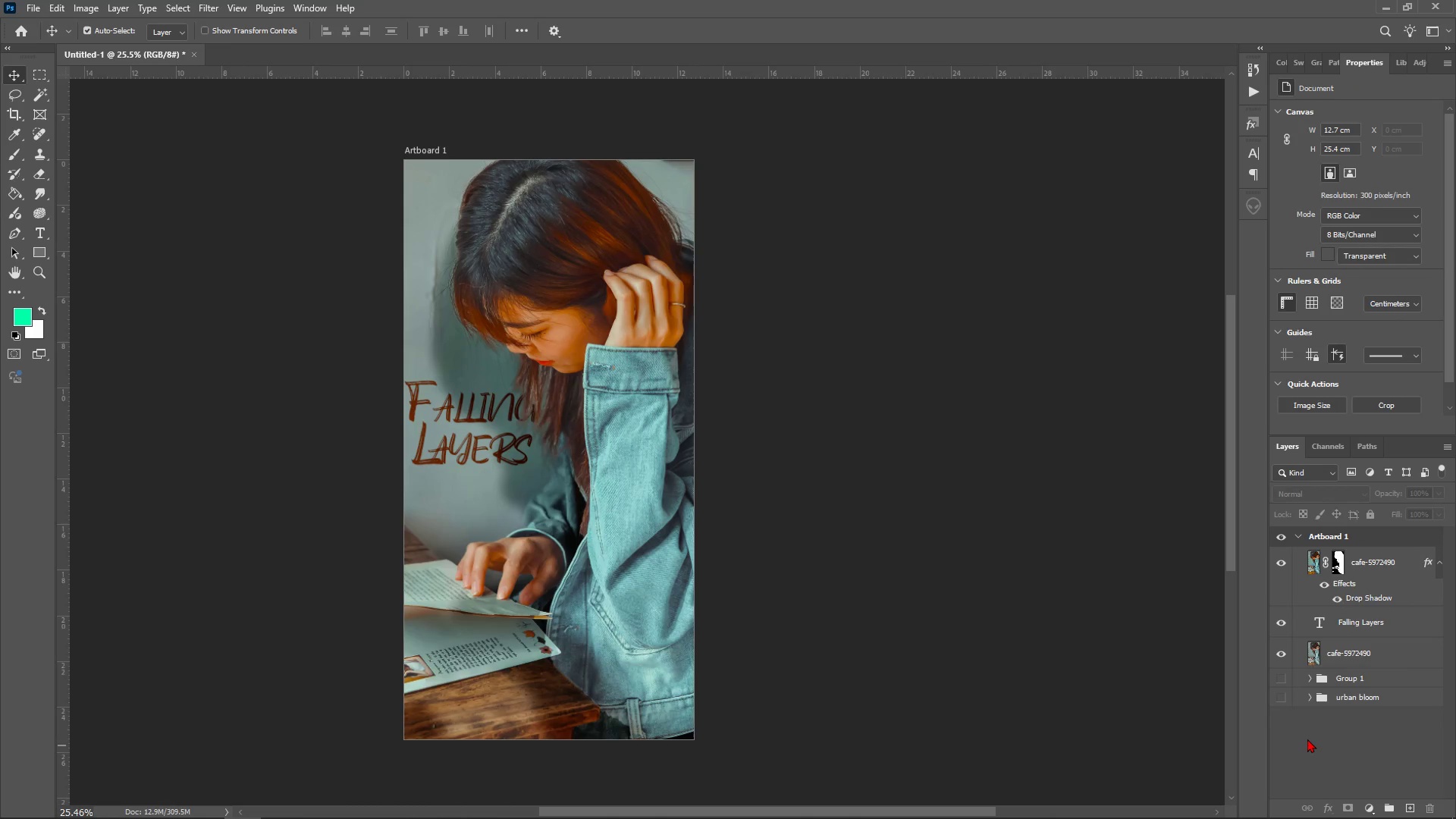 
key(Alt+Z)
 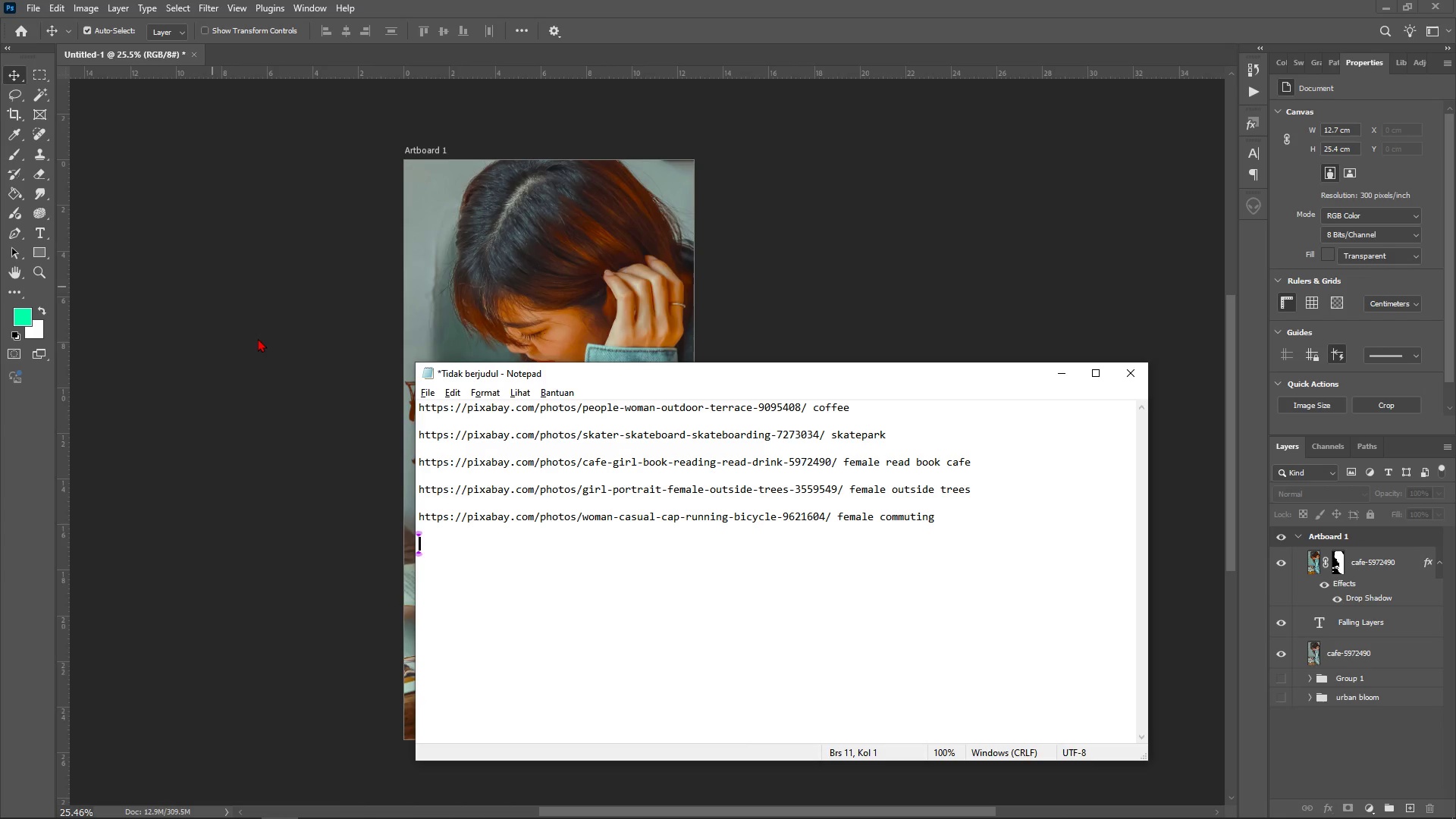 
key(Alt+AltLeft)
 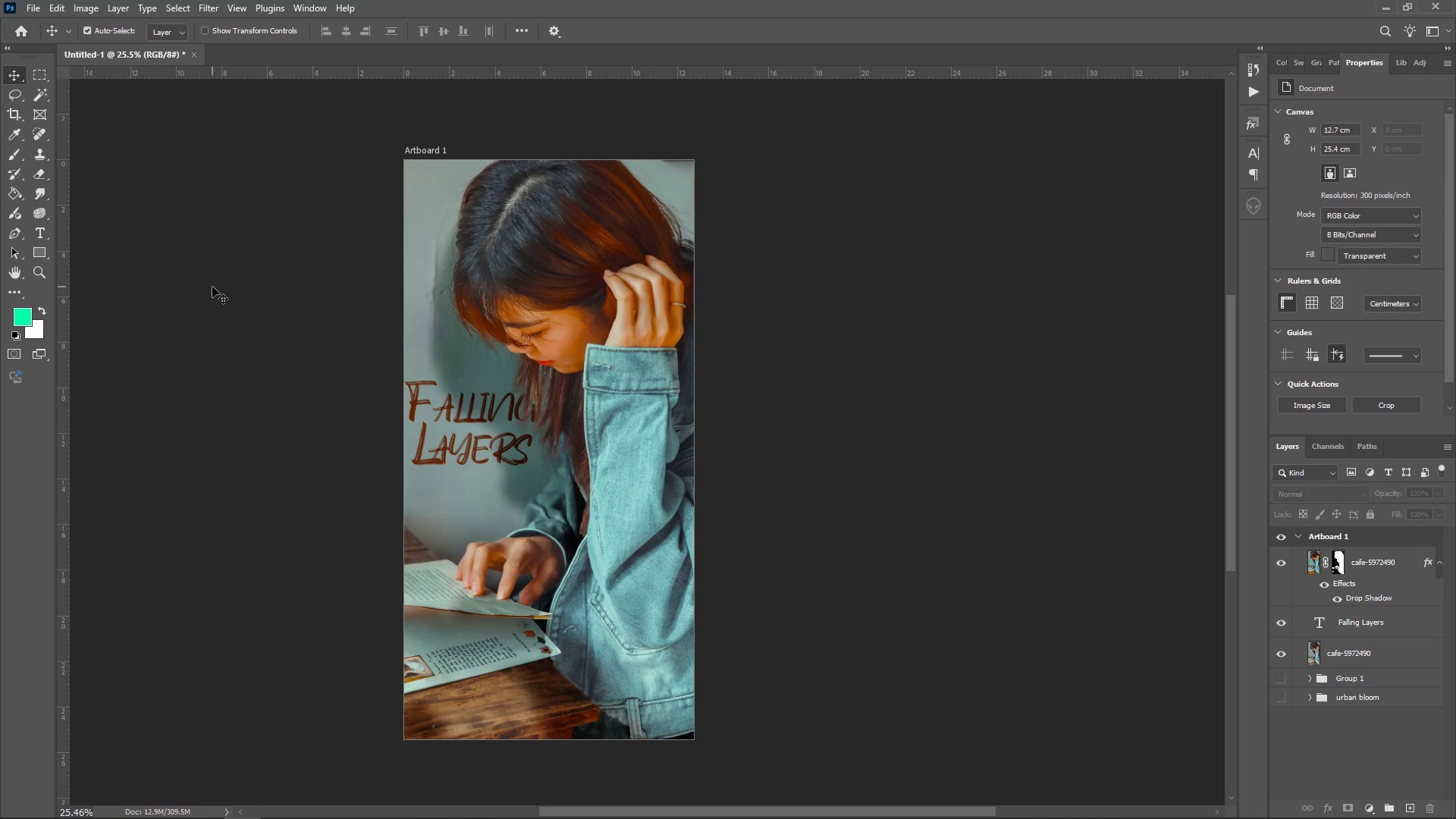 
key(Alt+AltLeft)
 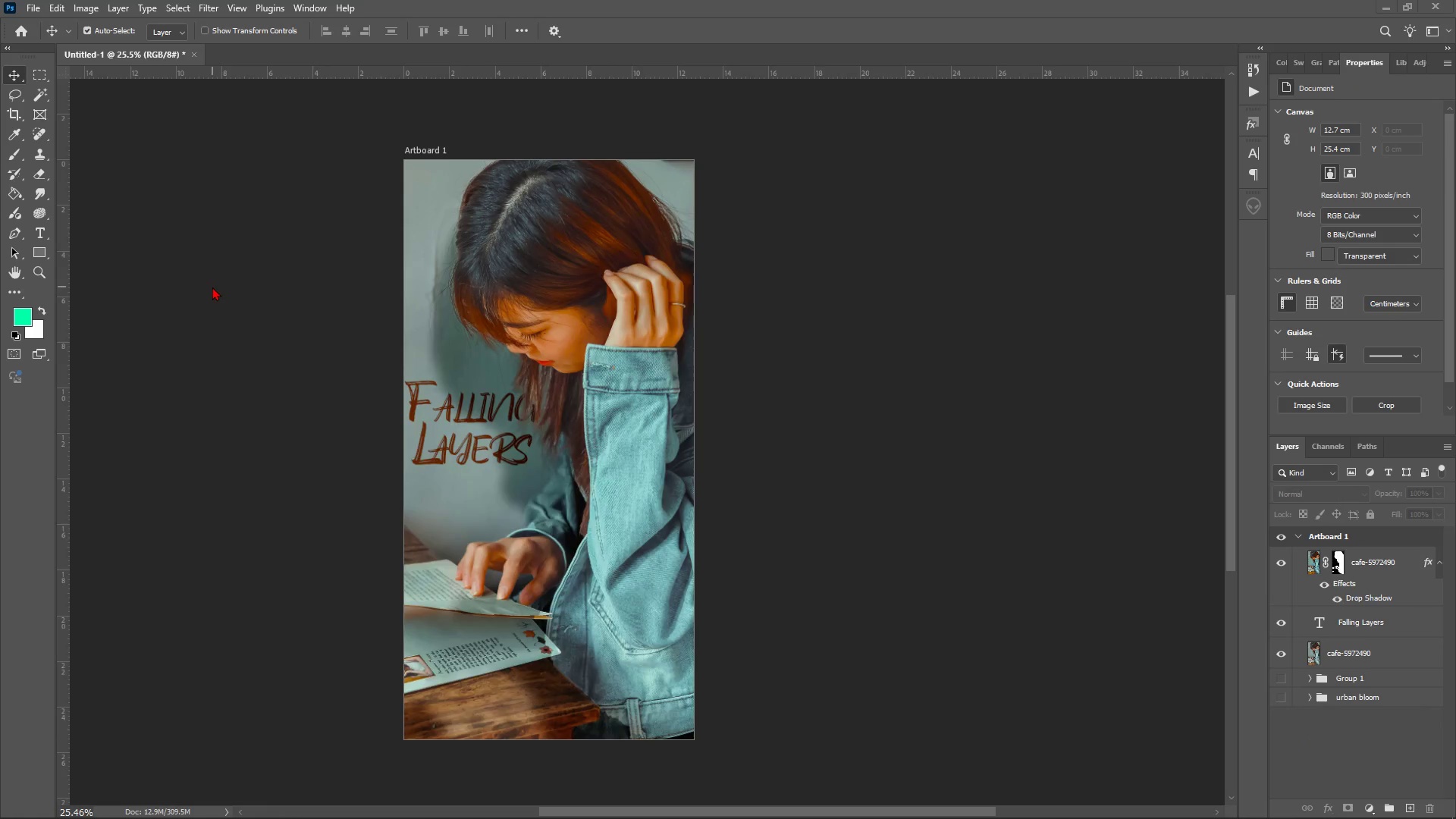 
key(Alt+Tab)
 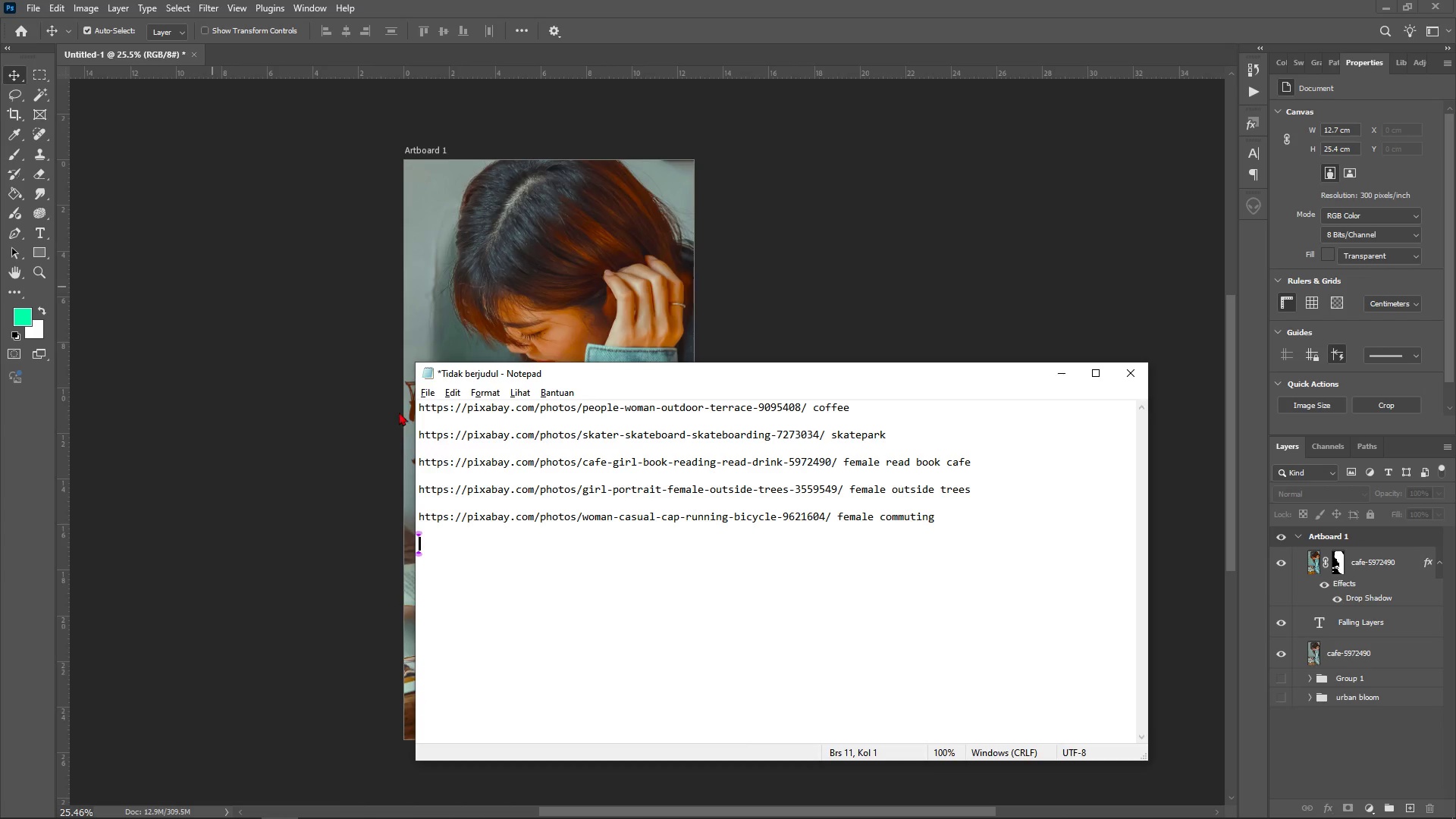 
key(Alt+Tab)
 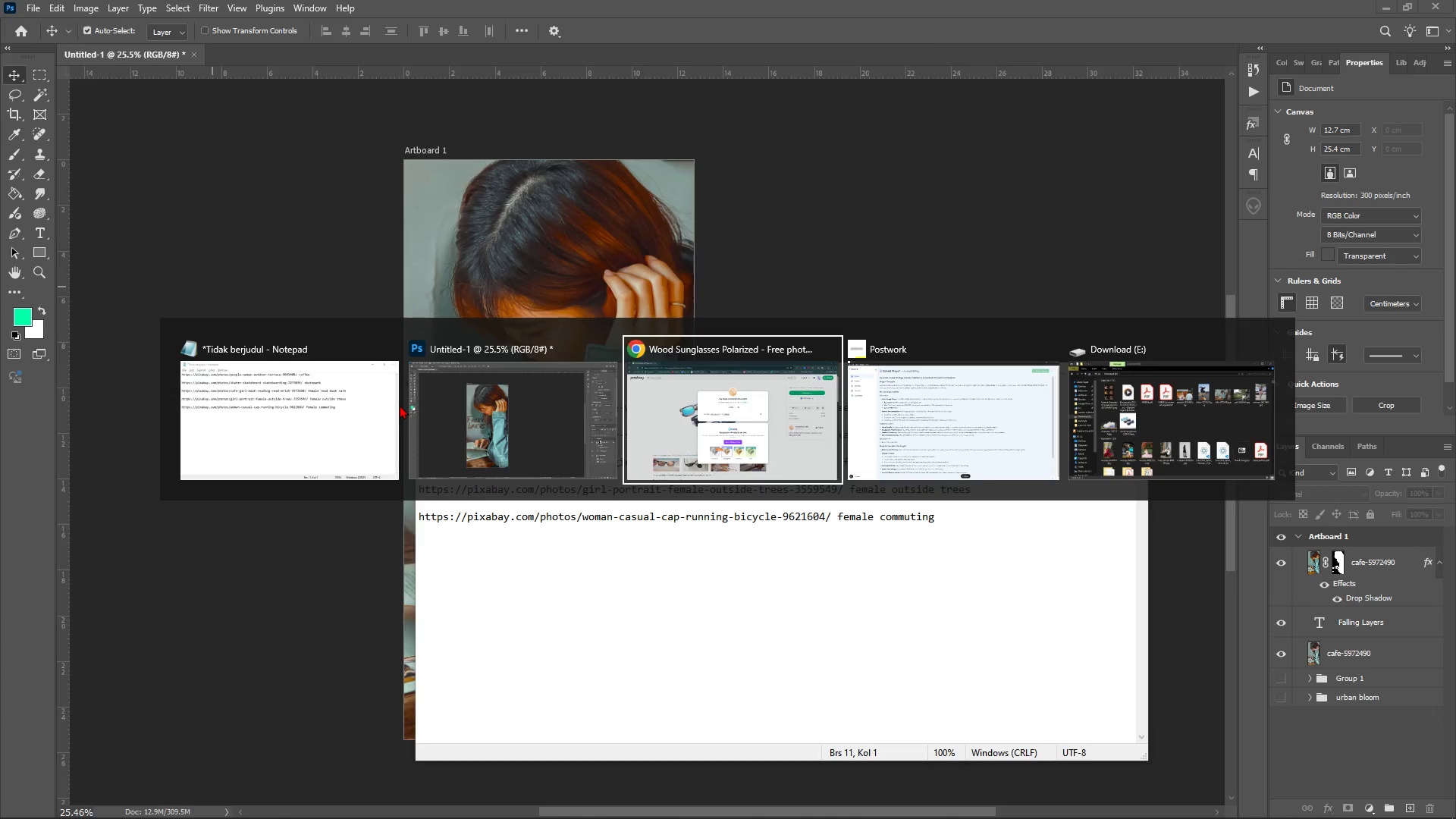 
key(Alt+Tab)
 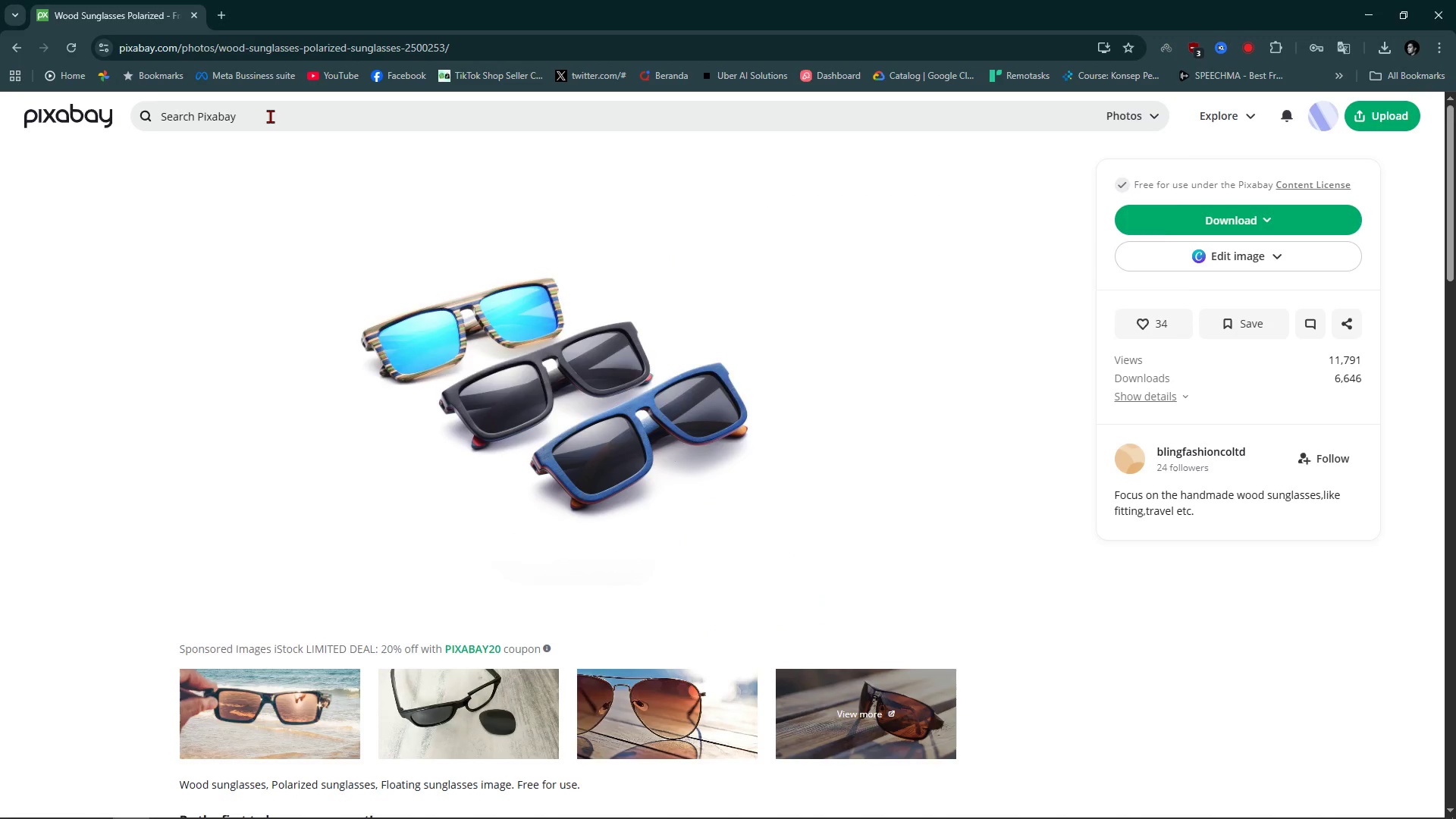 
double_click([270, 116])
 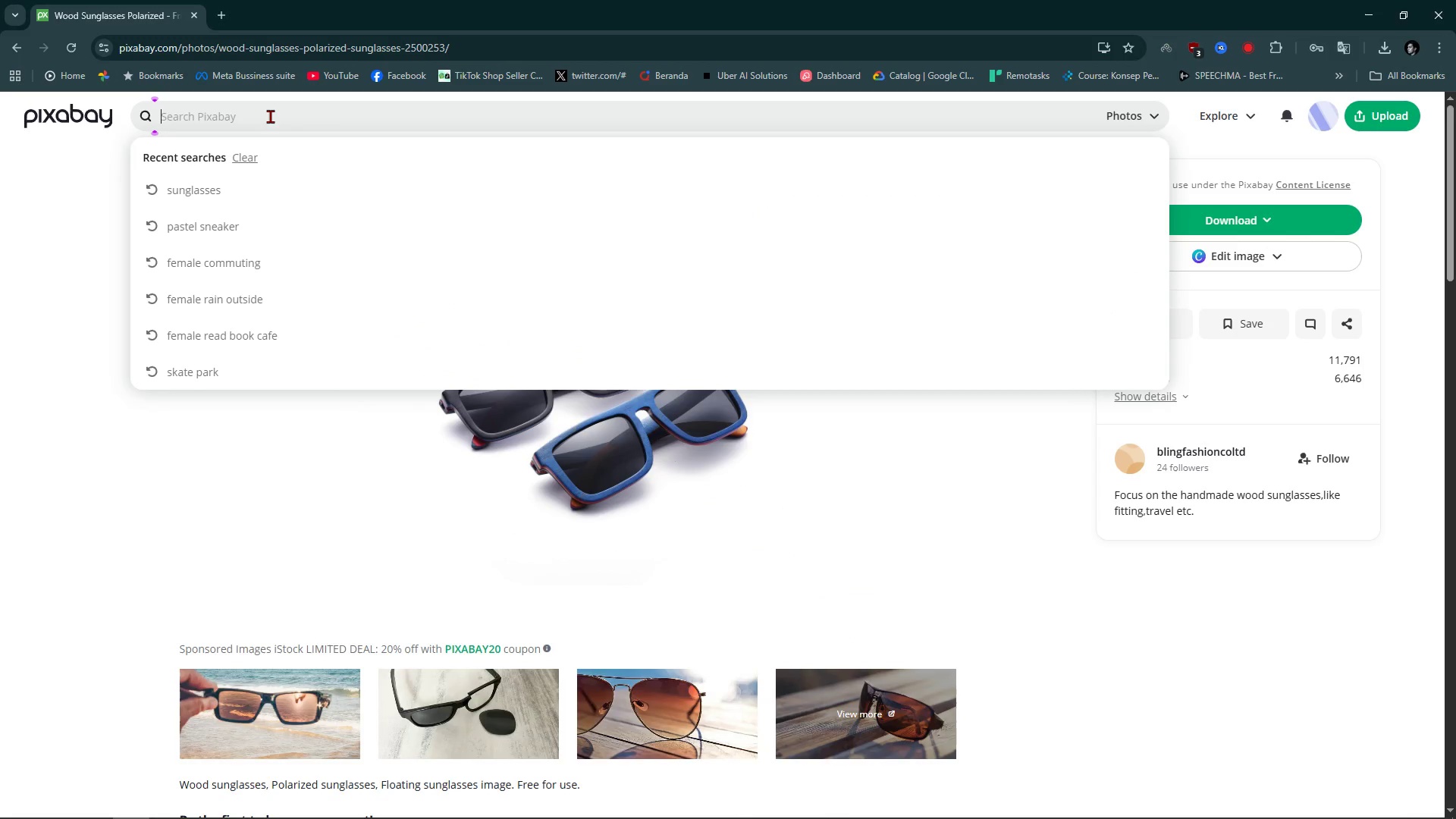 
triple_click([270, 116])
 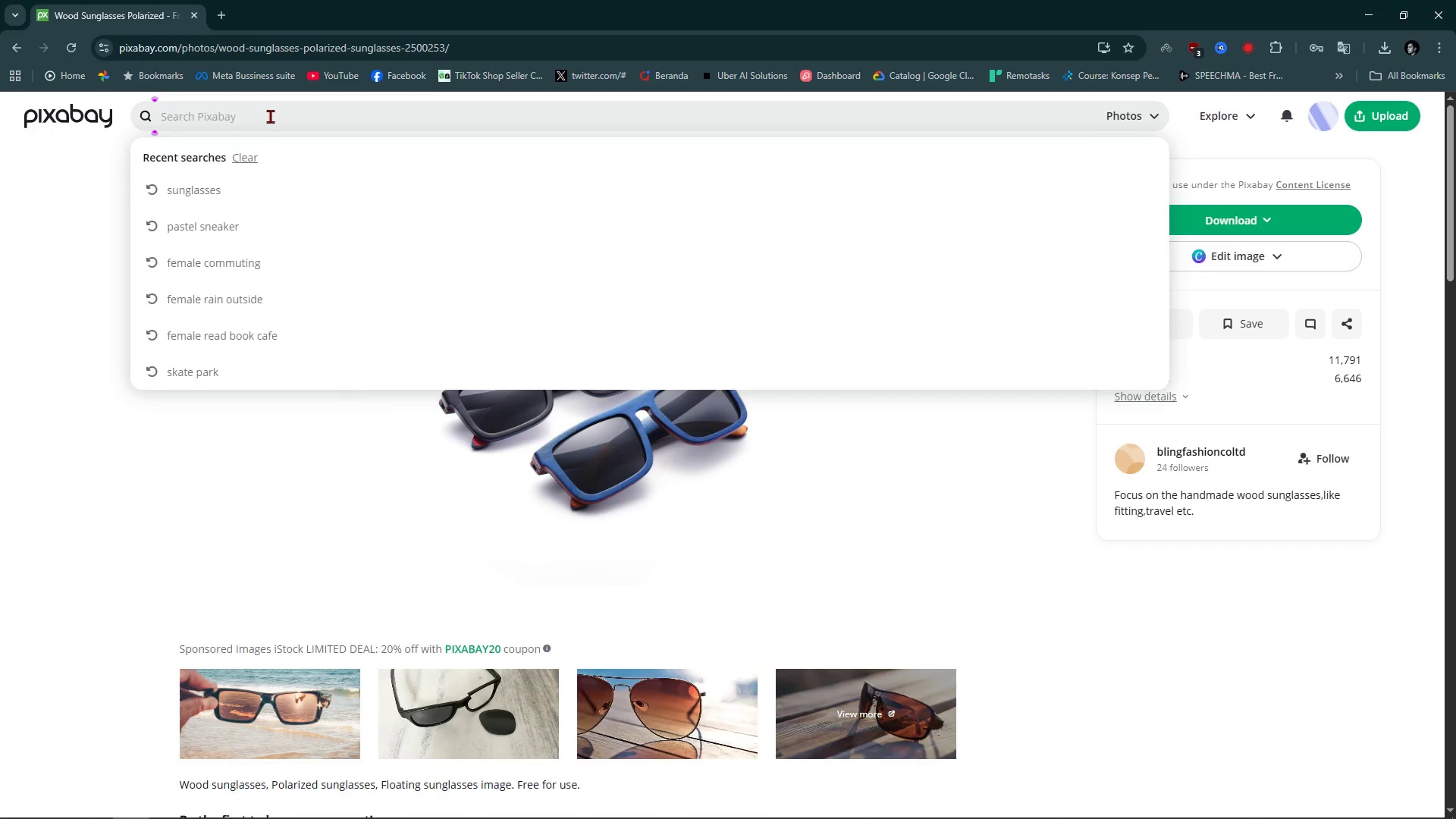 
type(boots)
 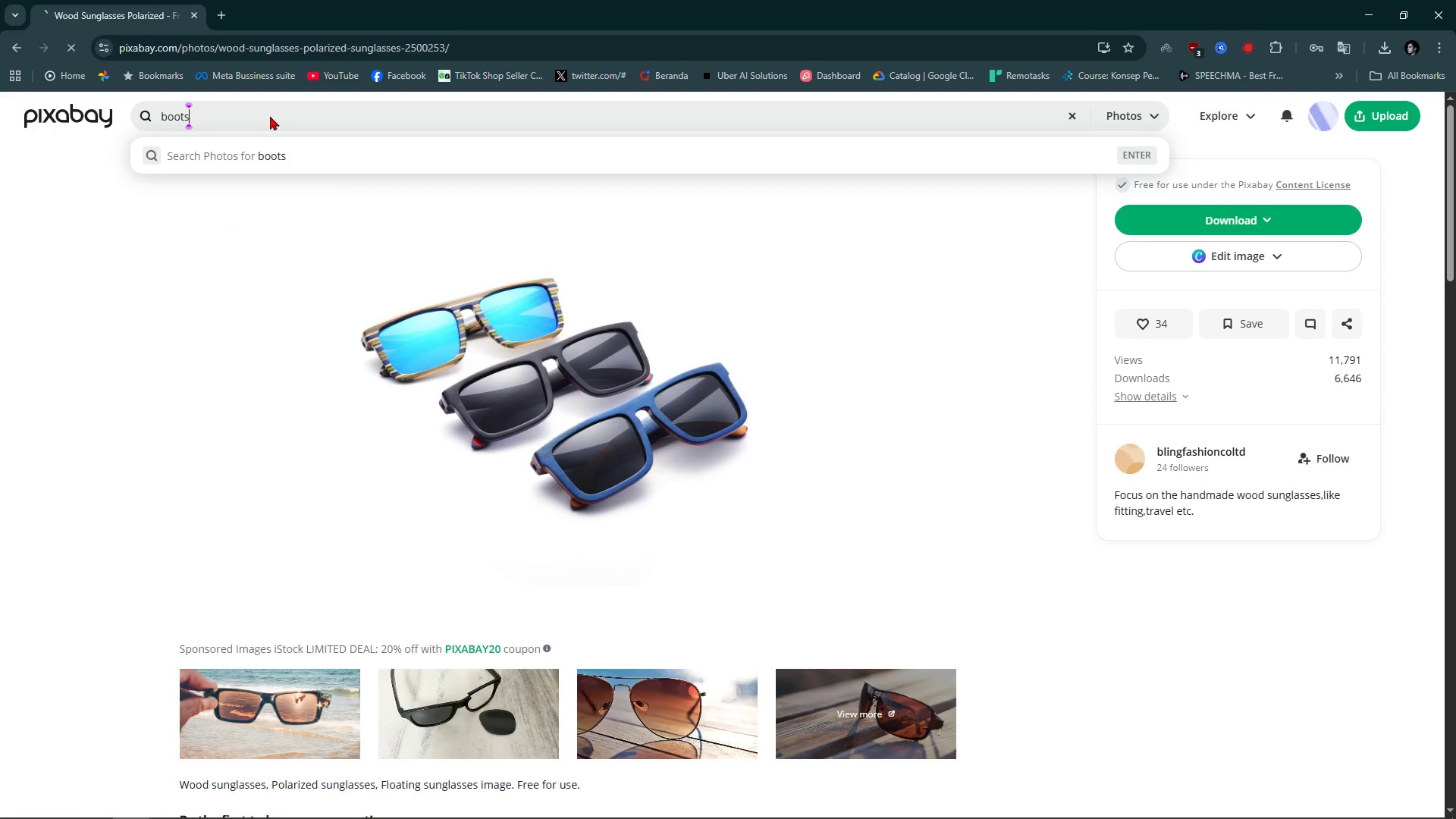 
key(Enter)
 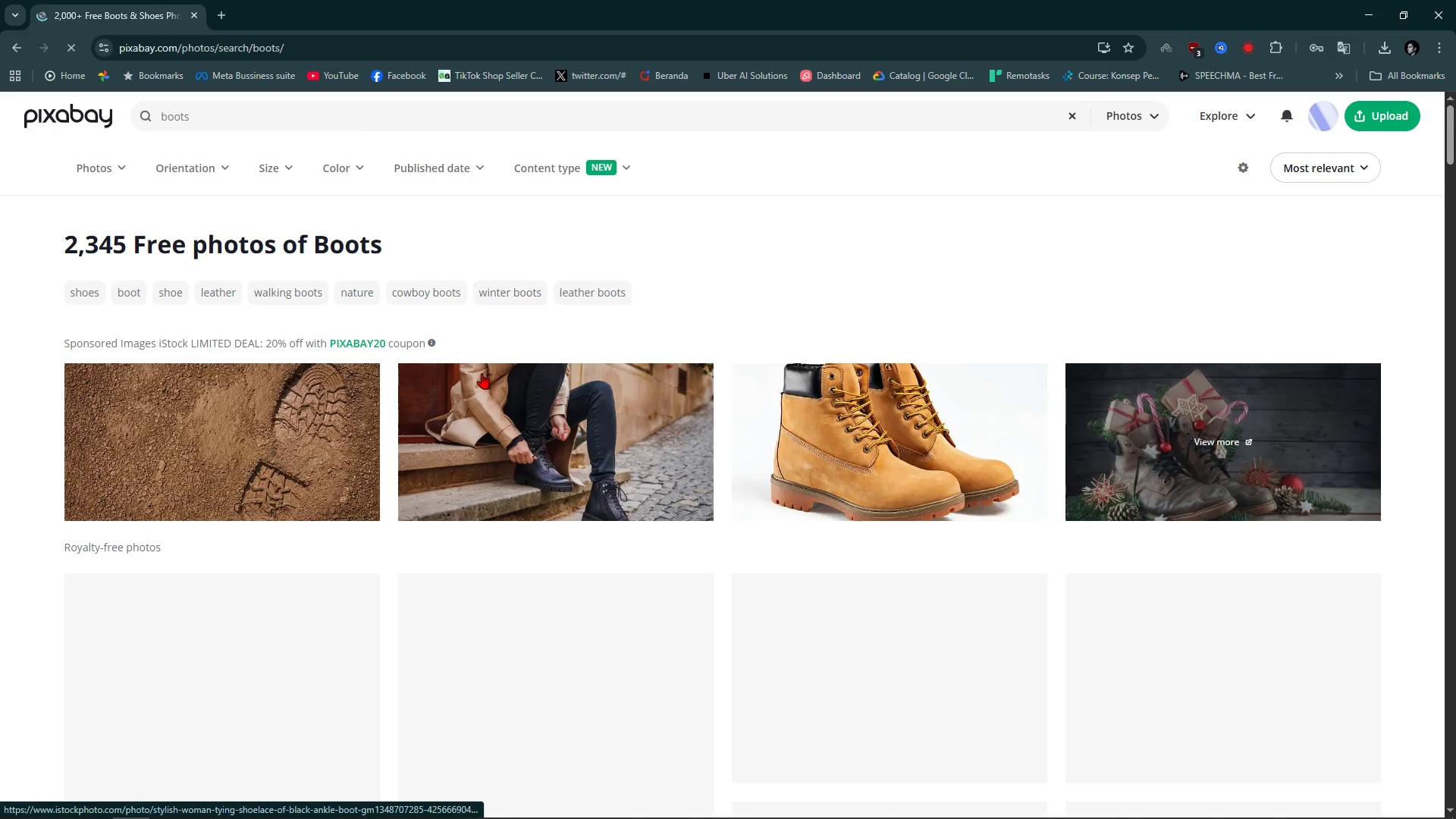 
scroll: coordinate [659, 651], scroll_direction: down, amount: 12.0
 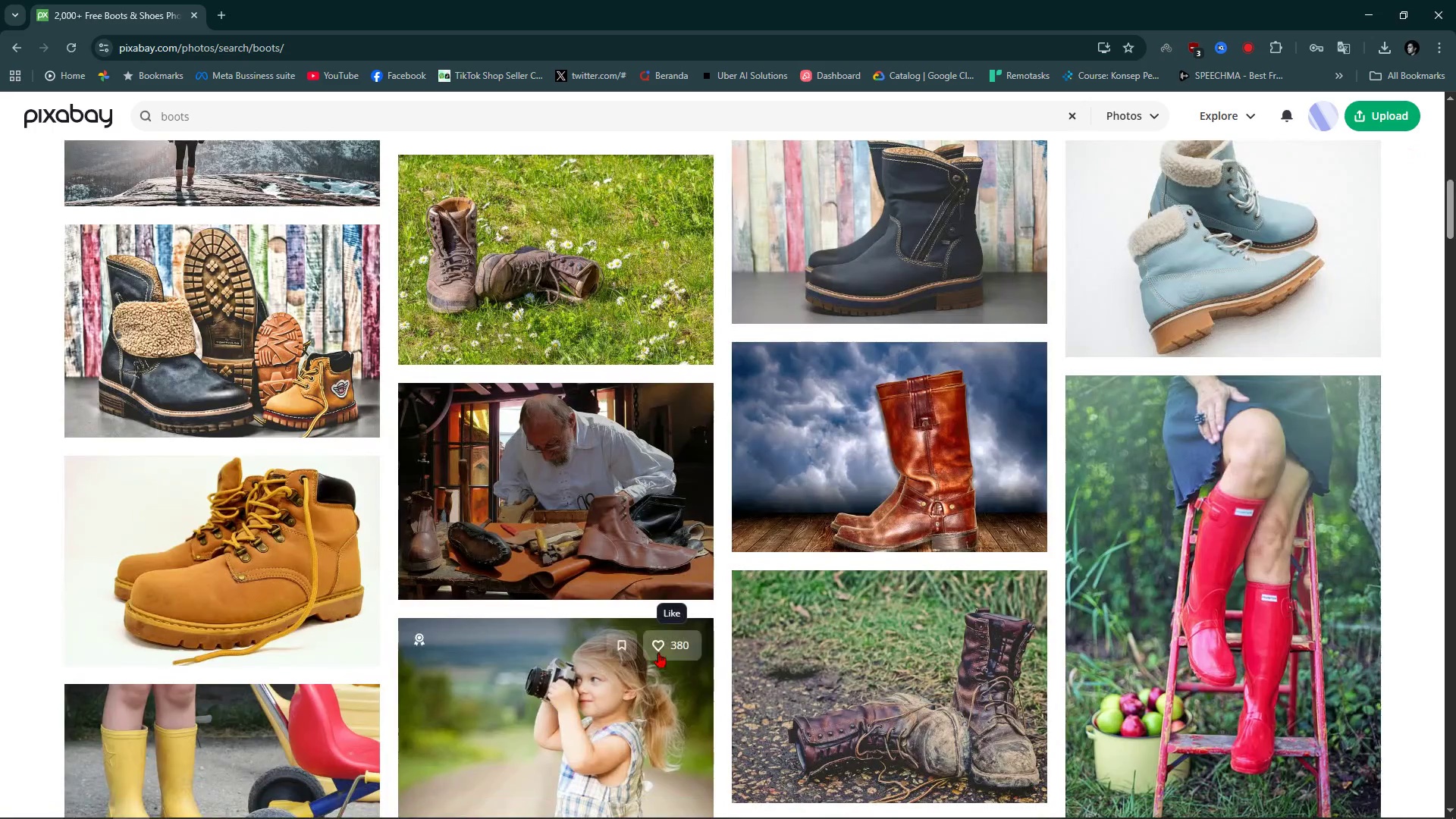 
scroll: coordinate [658, 652], scroll_direction: up, amount: 1.0
 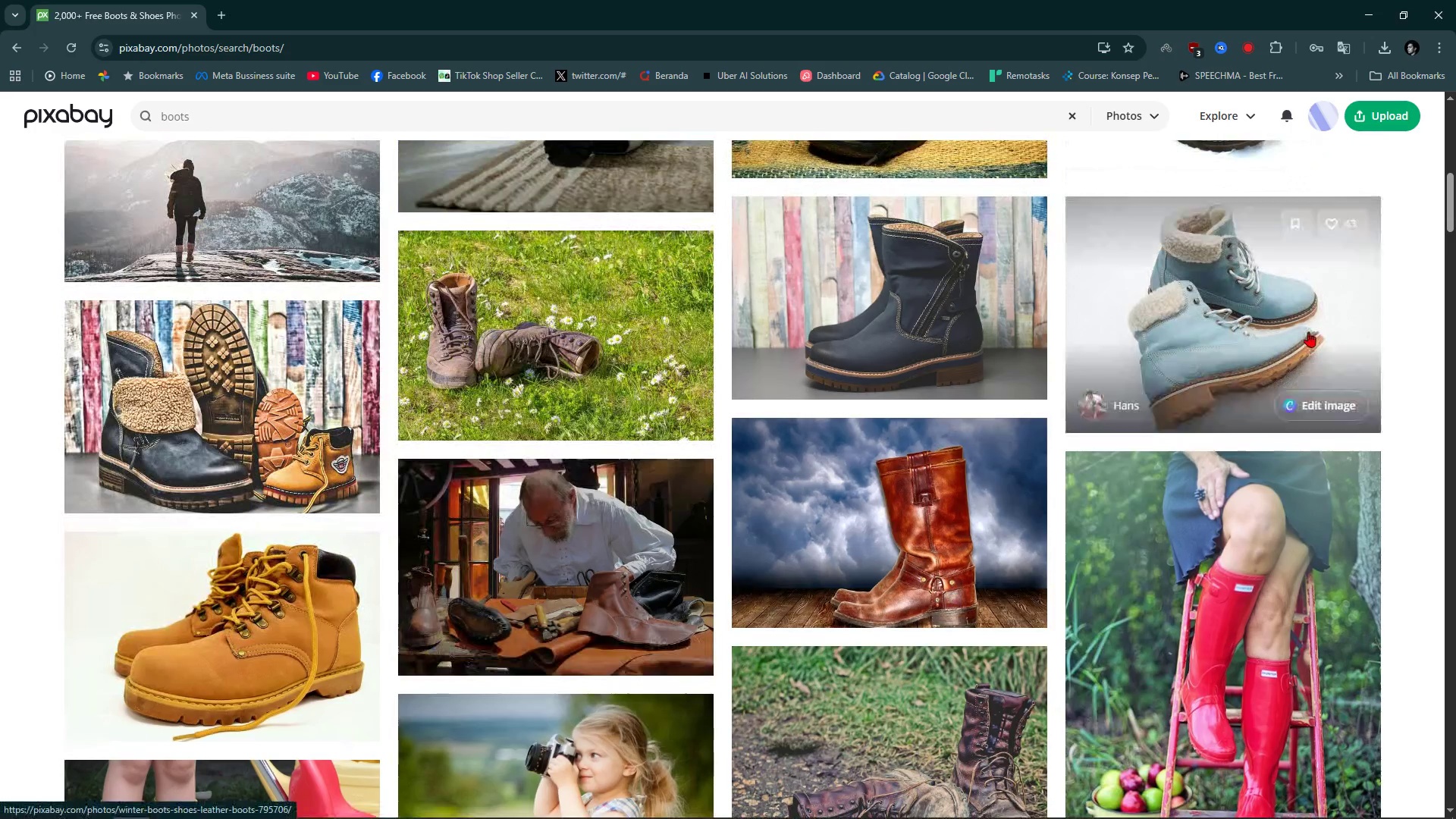 
left_click([1172, 322])
 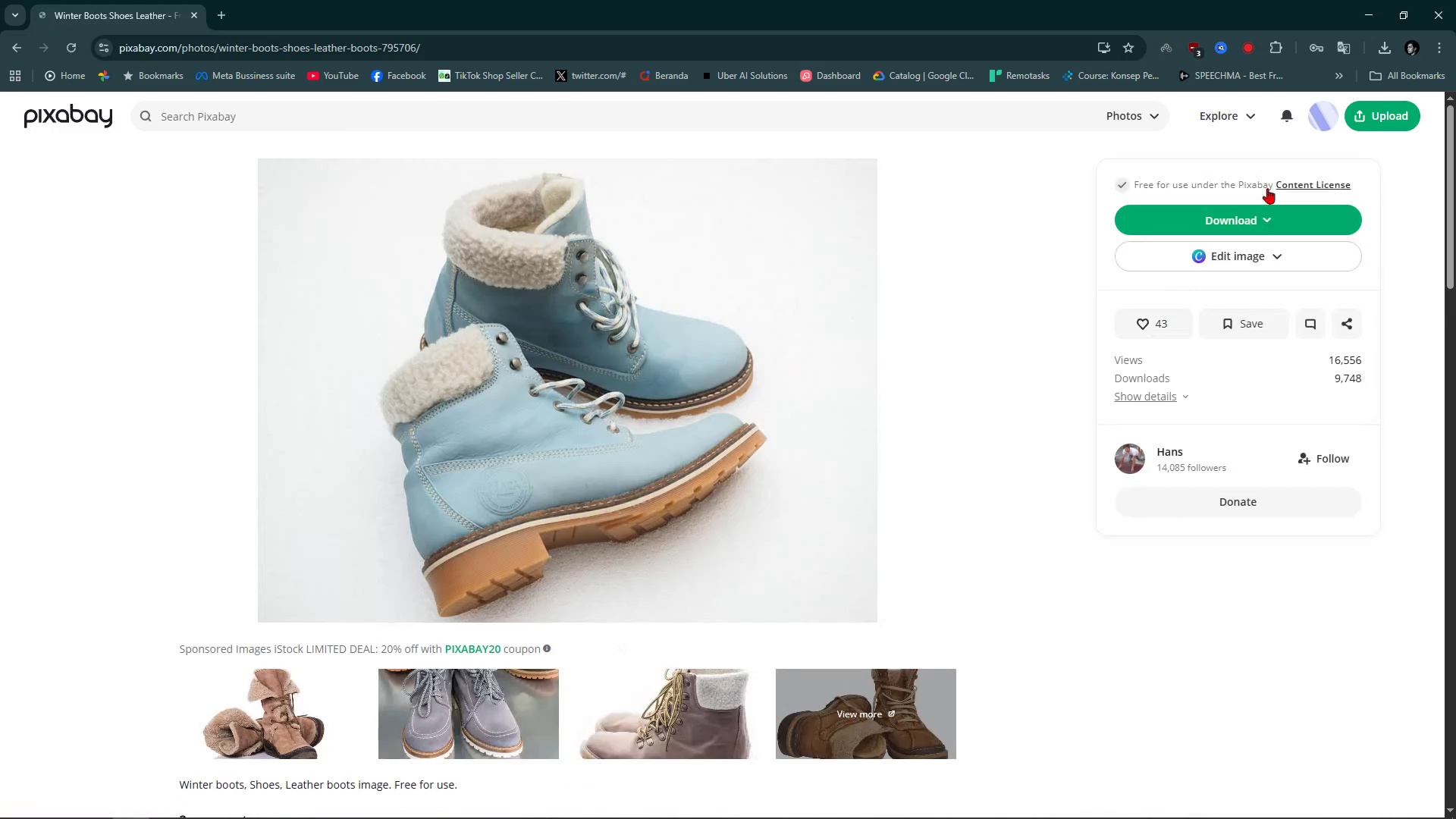 
left_click([1279, 212])
 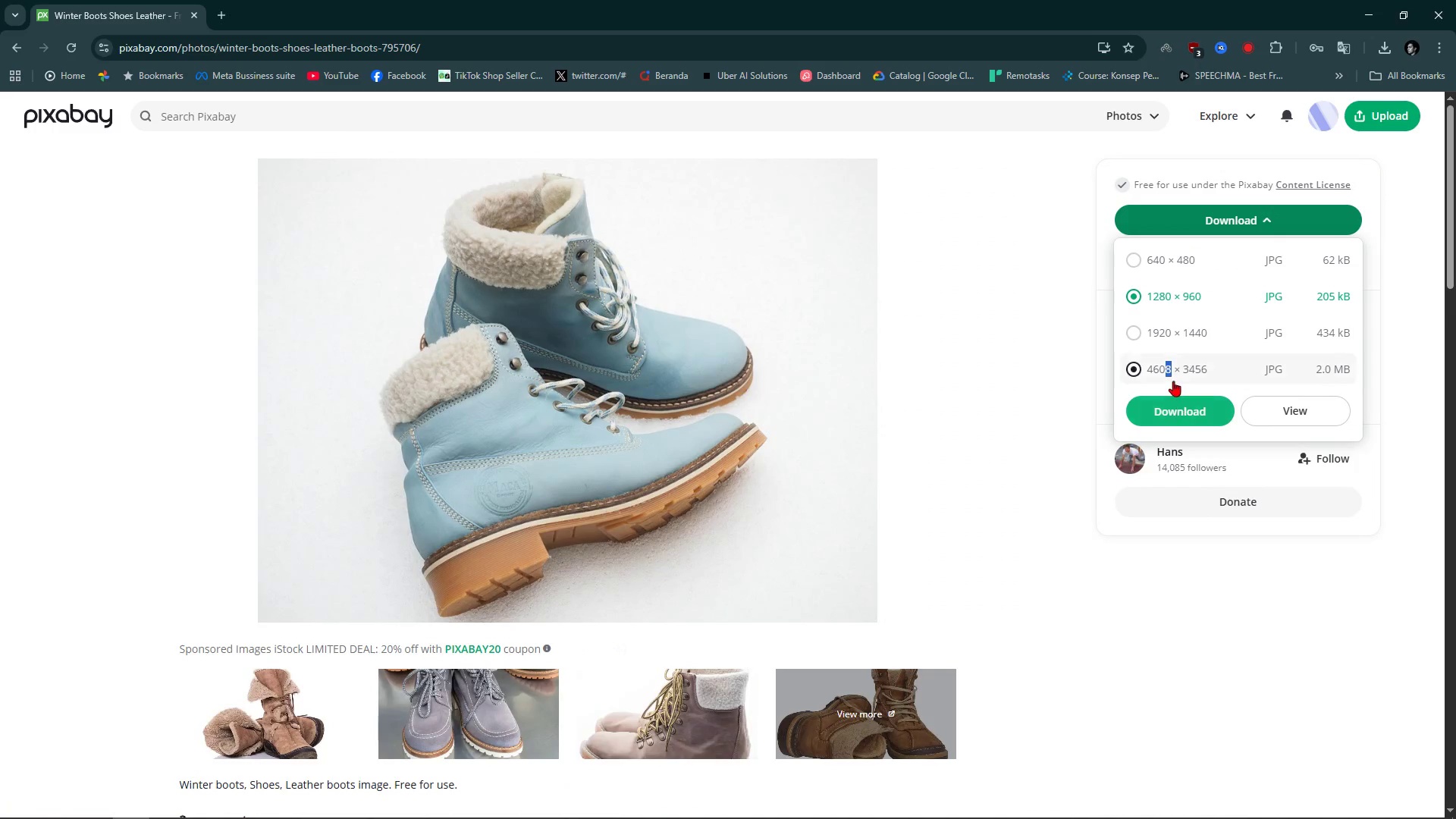 
left_click([1168, 369])
 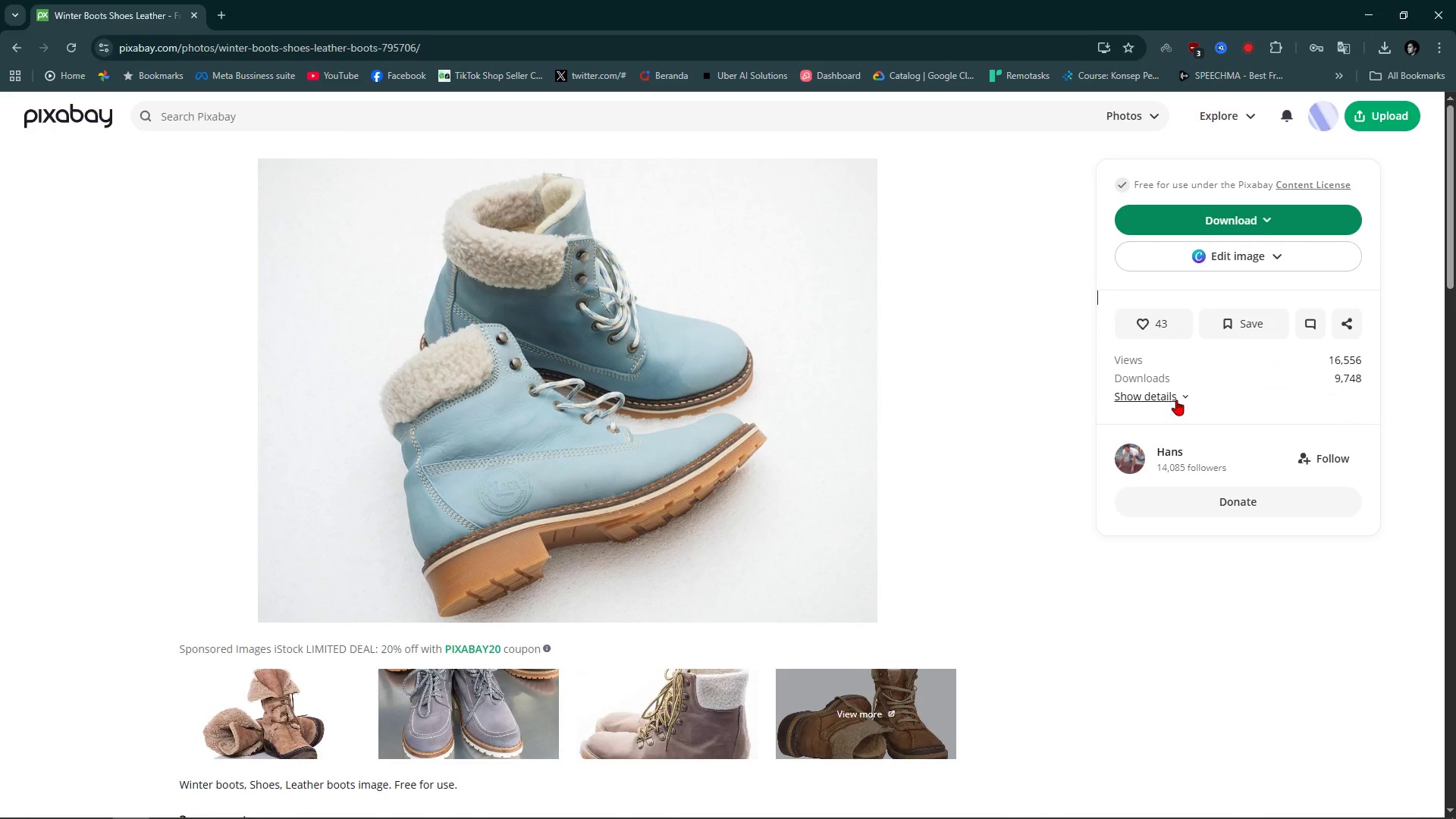 
double_click([1176, 400])
 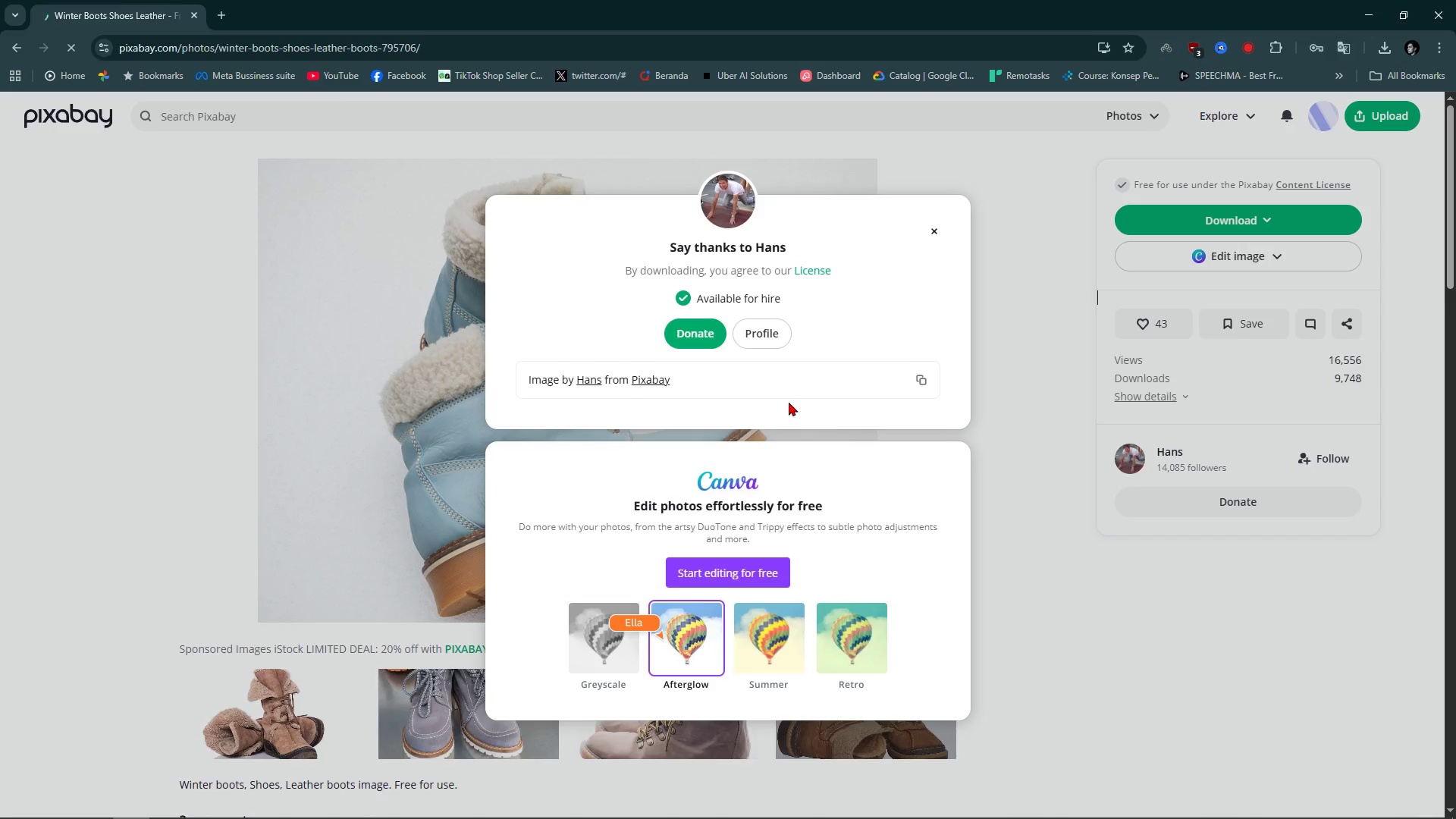 
key(Alt+AltLeft)
 